 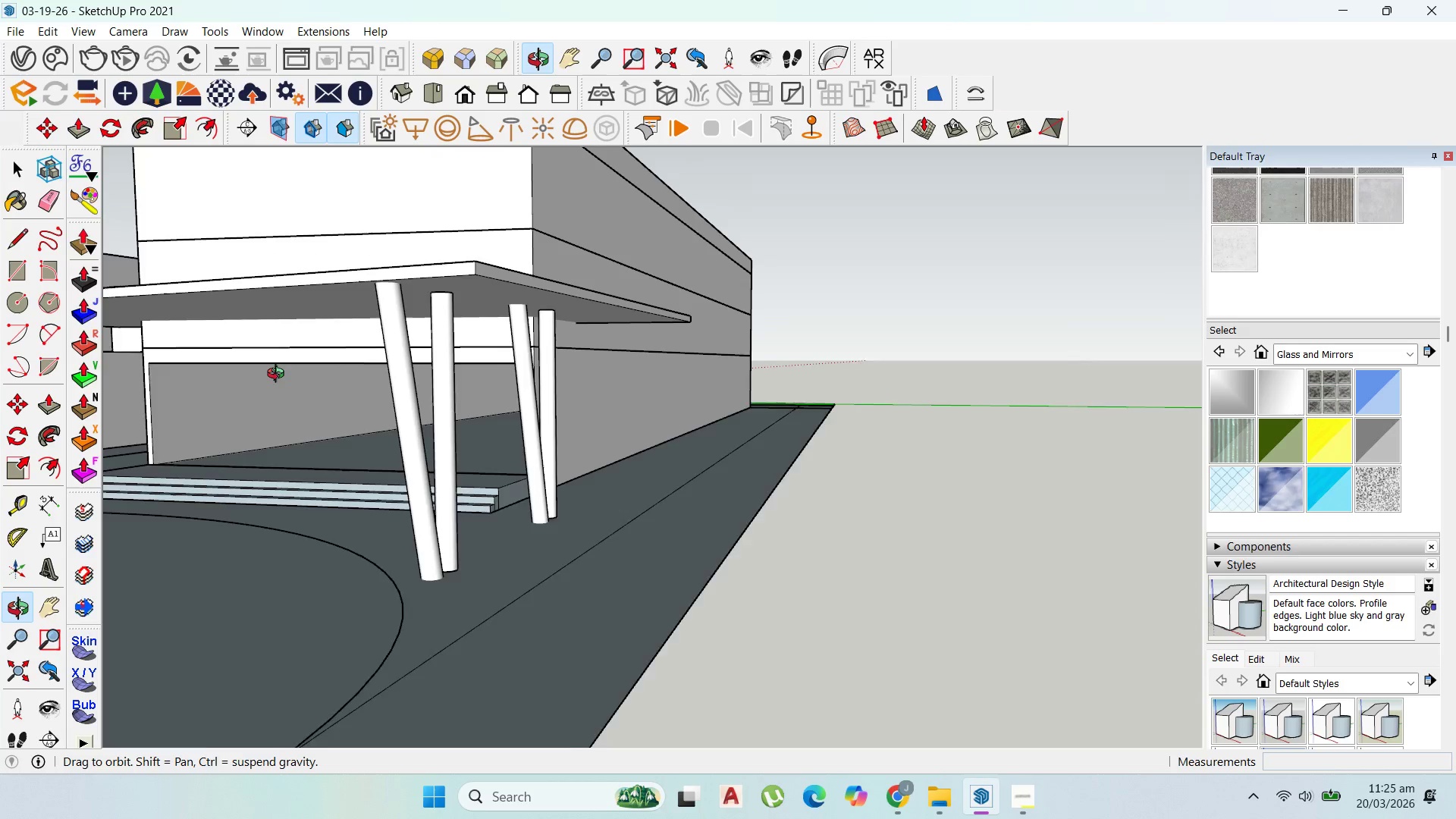 
scroll: coordinate [894, 500], scroll_direction: down, amount: 14.0
 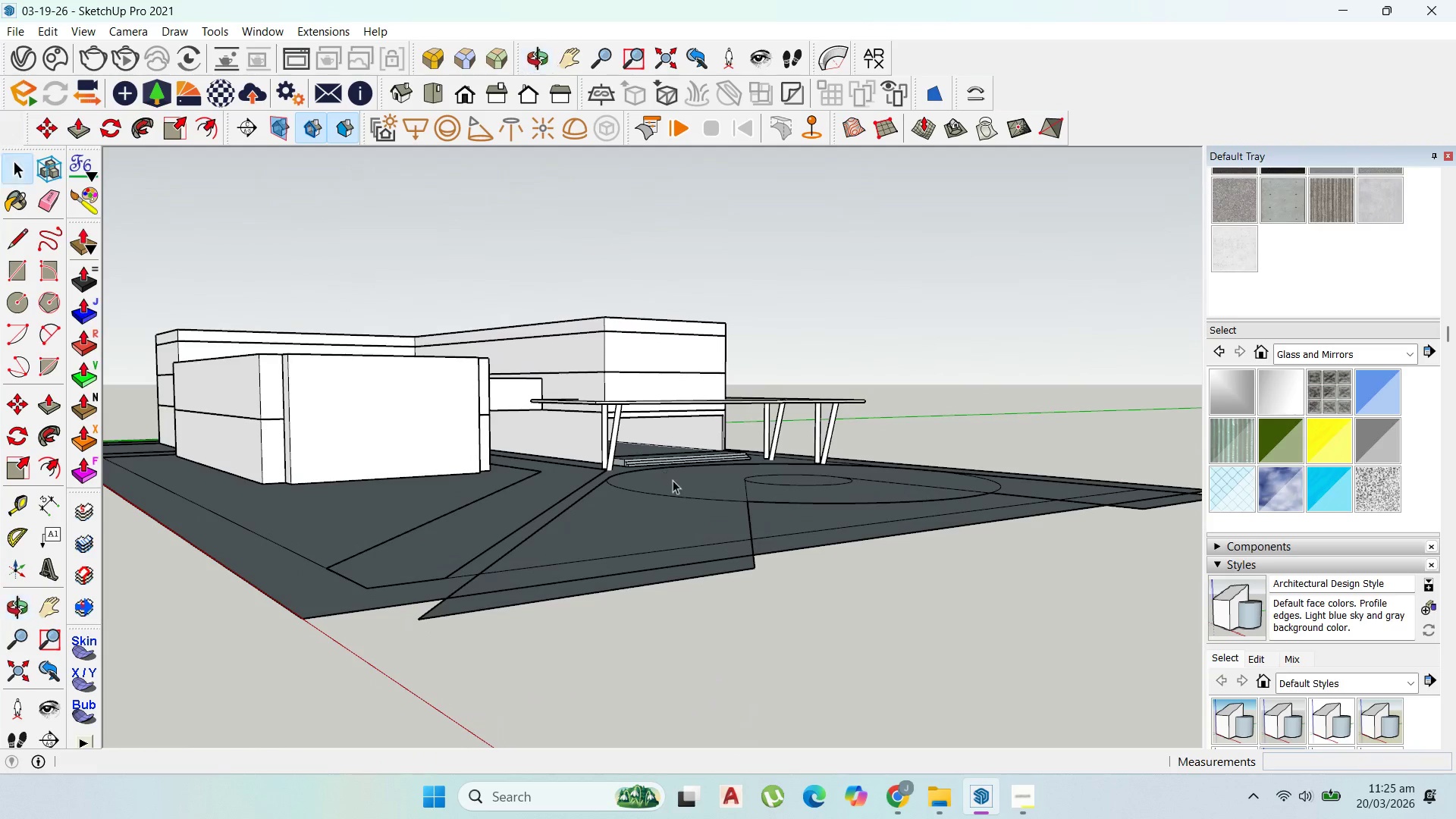 
scroll: coordinate [693, 541], scroll_direction: up, amount: 8.0
 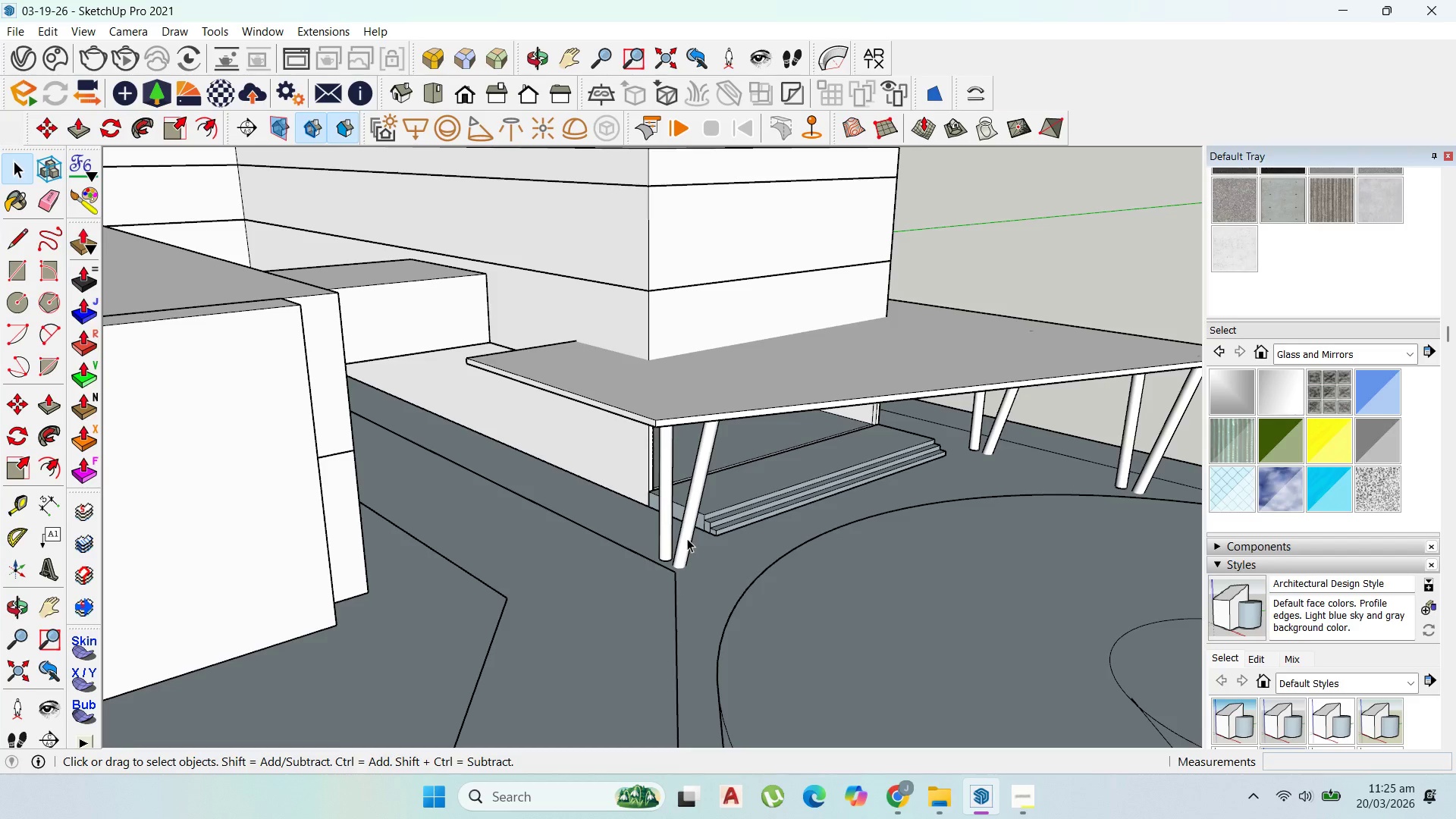 
left_click([687, 538])
 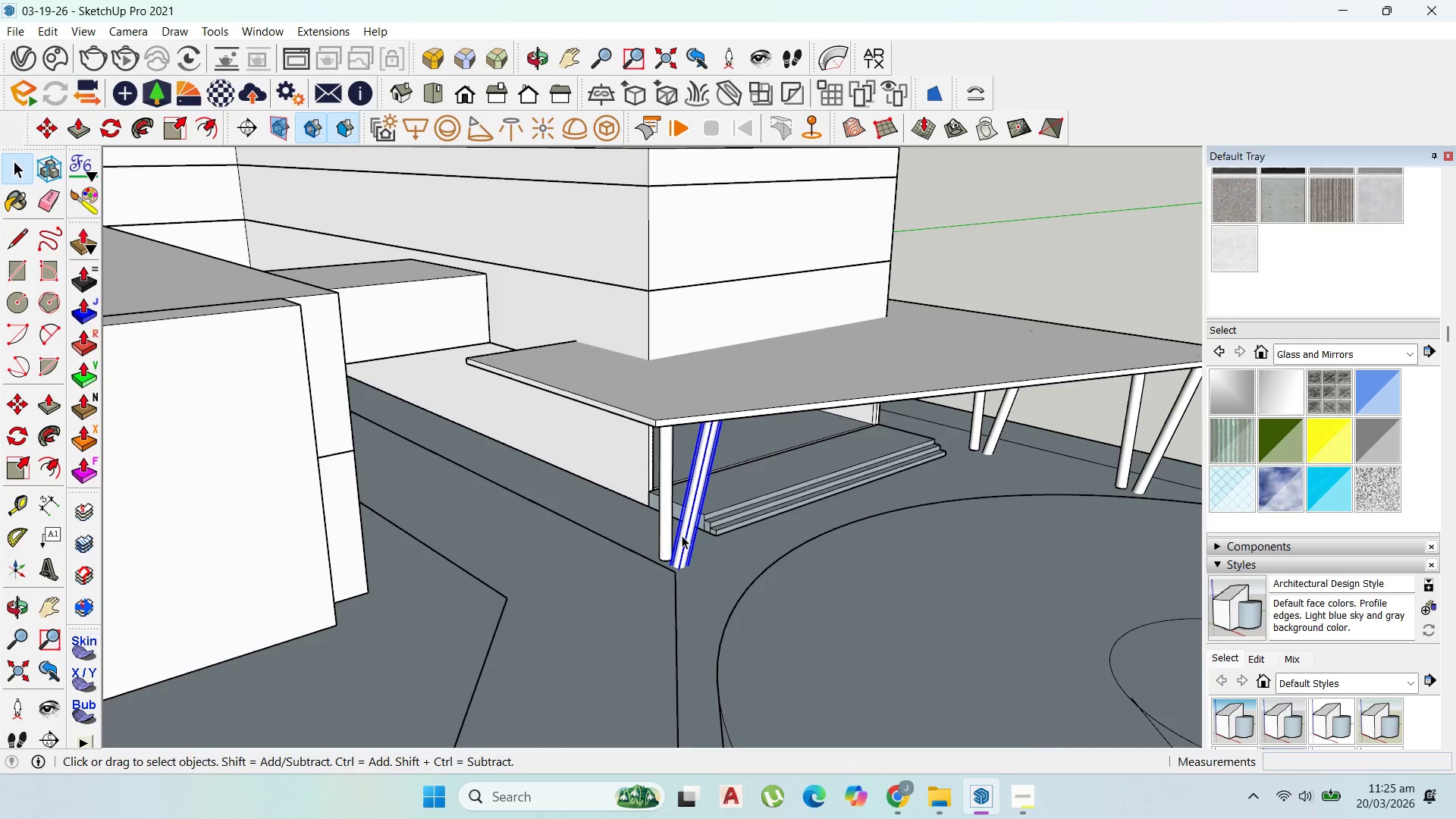 
hold_key(key=ShiftLeft, duration=0.55)
left_click([666, 529])
 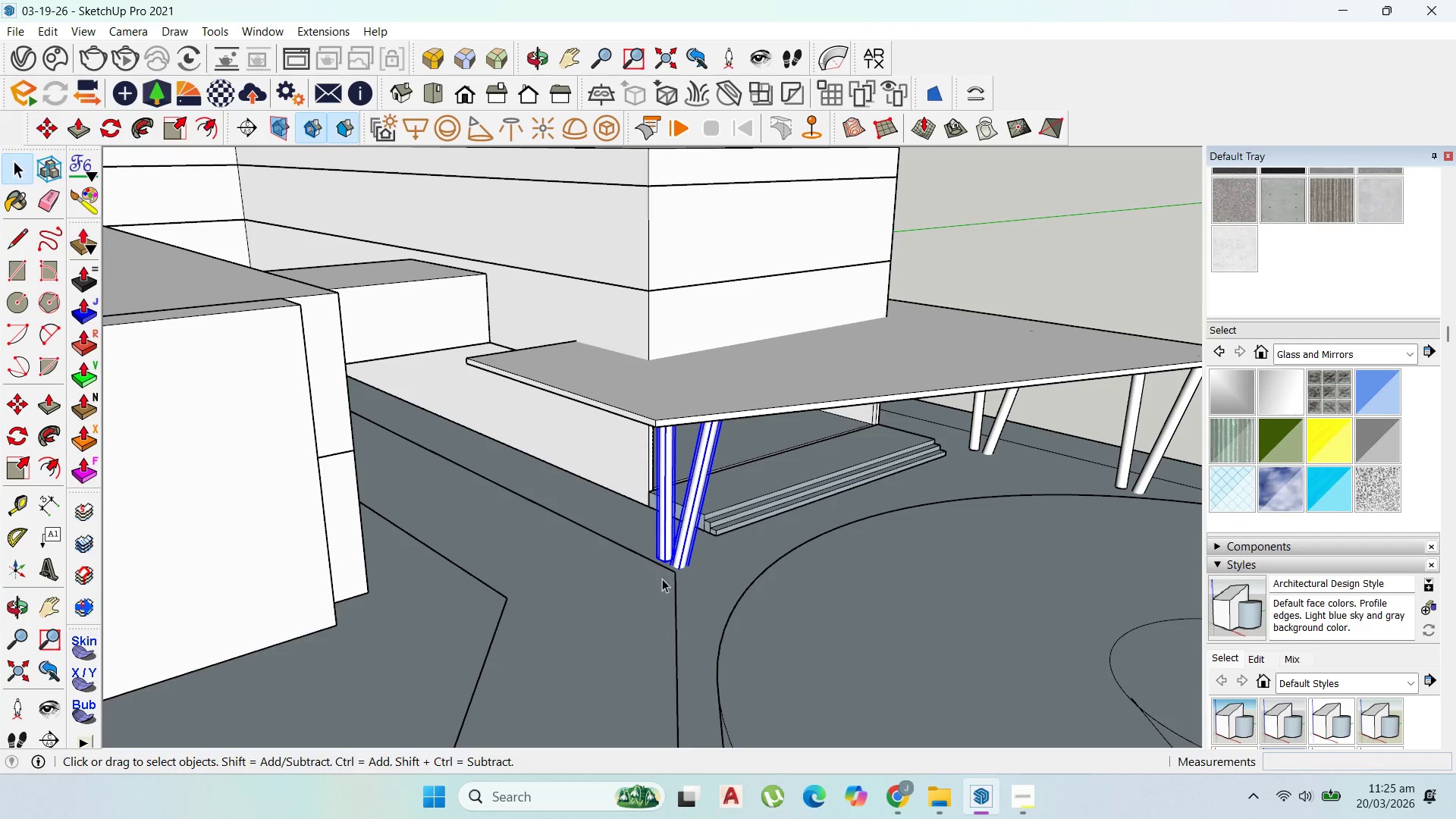 
key(M)
 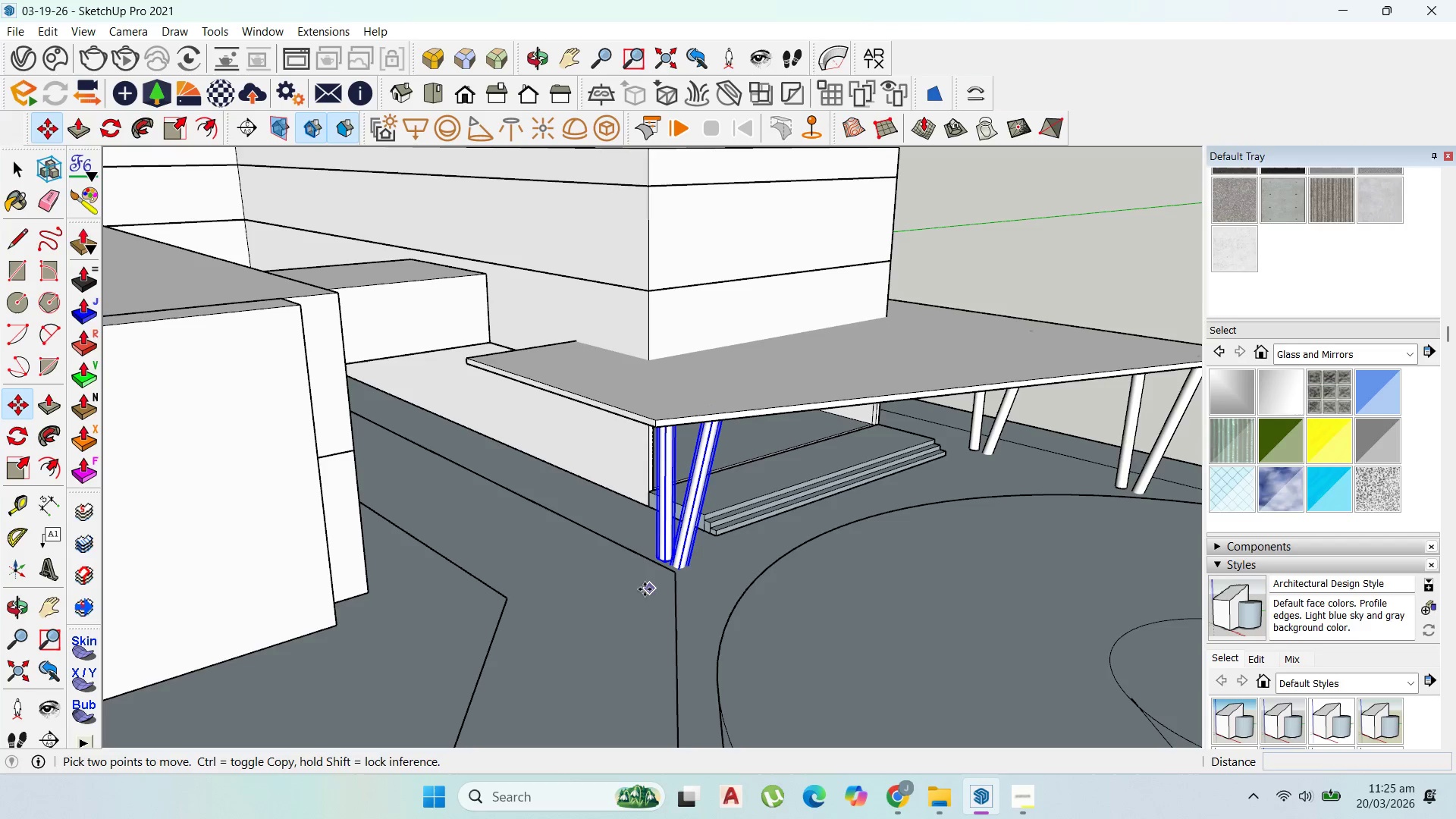 
left_click([645, 589])
 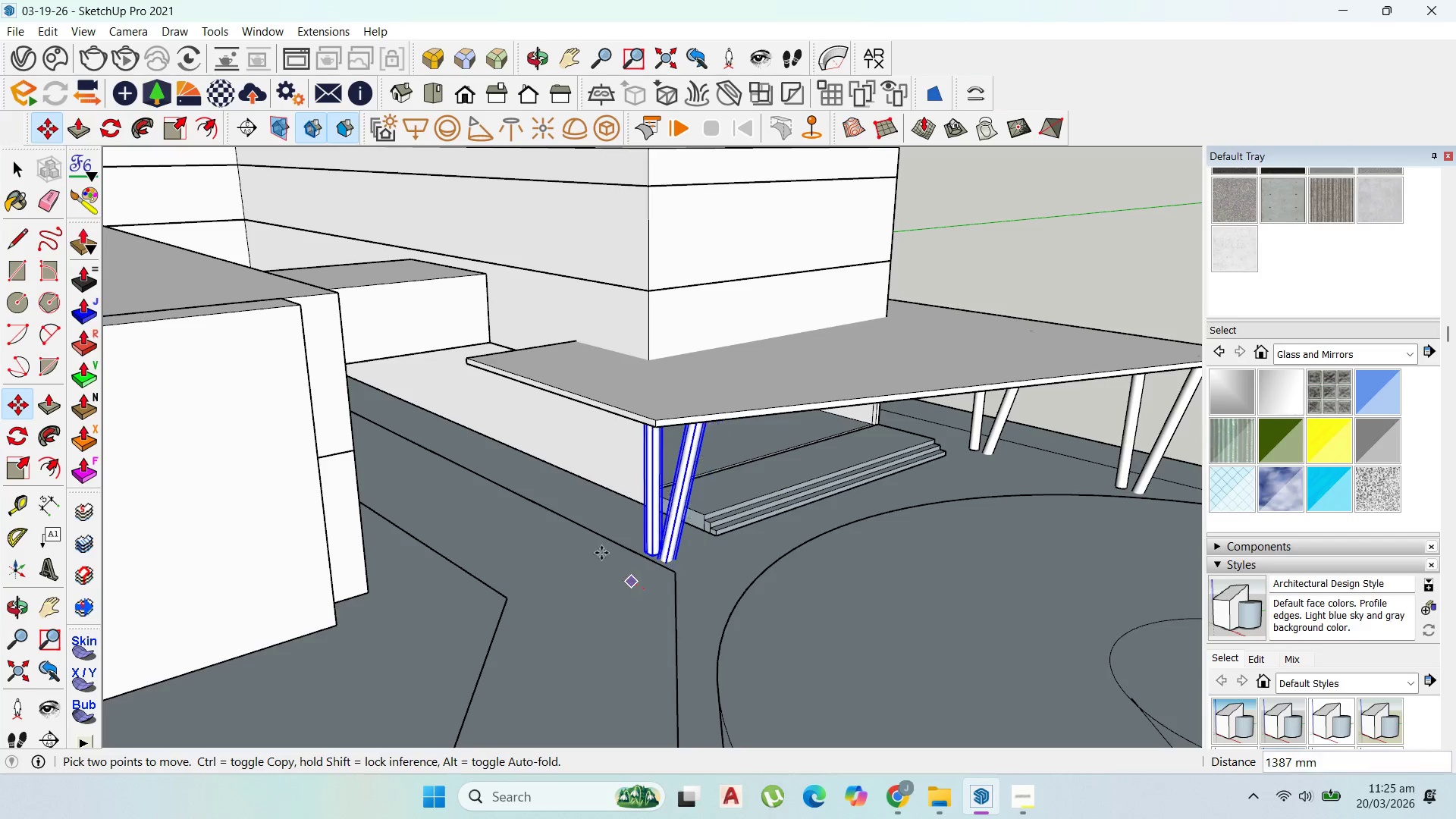 
key(Control+ControlLeft)
 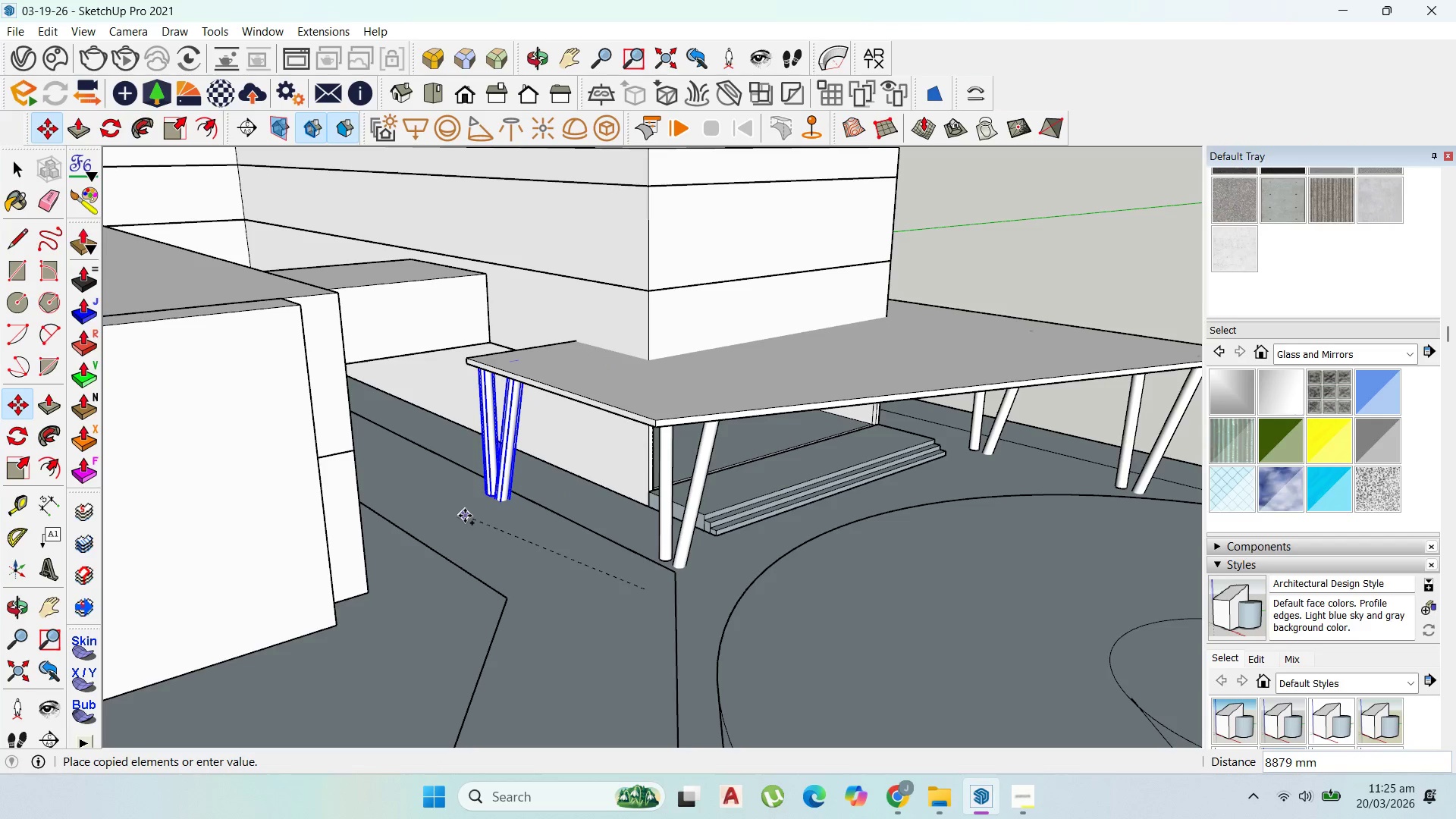 
left_click([473, 519])
 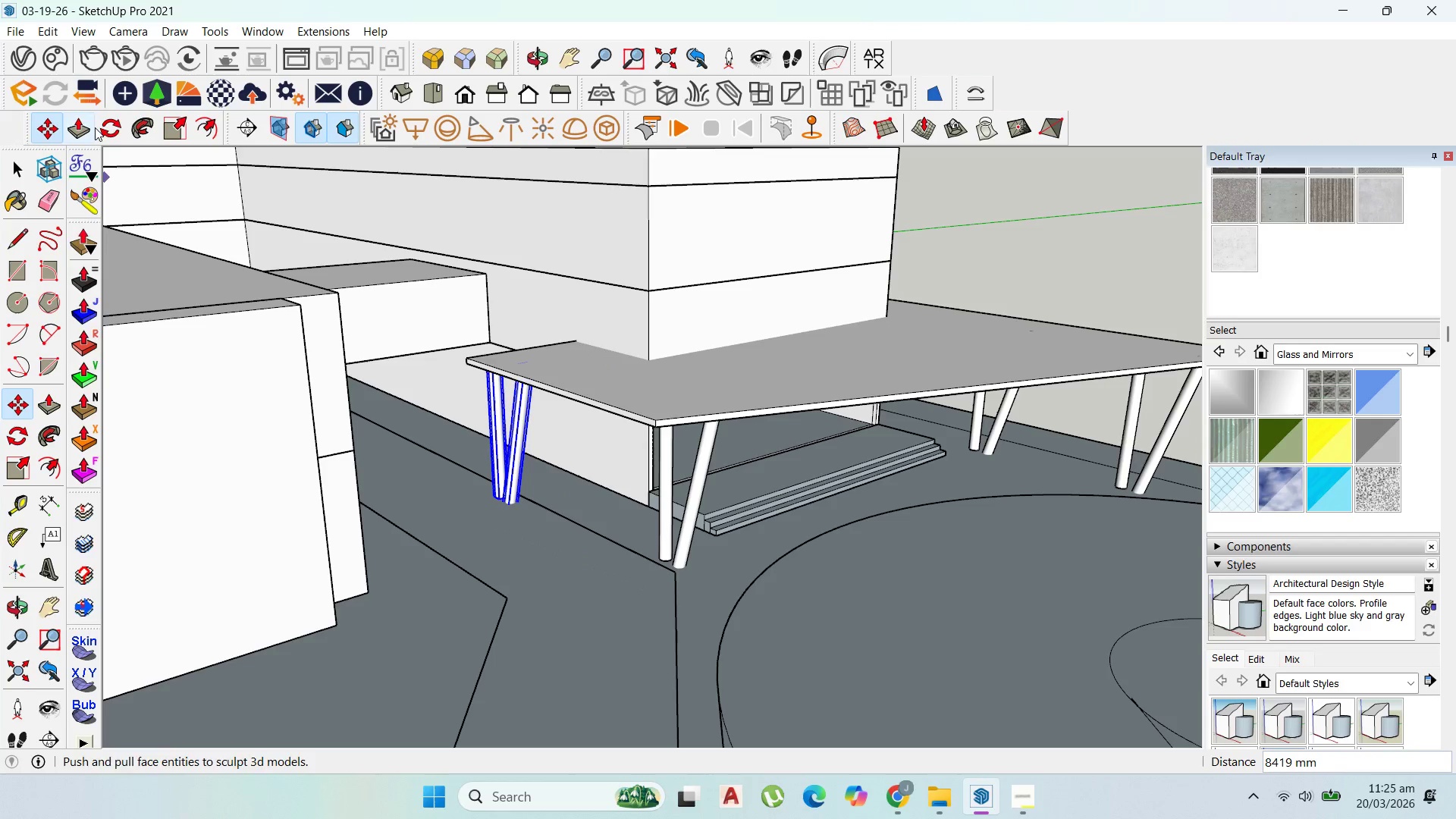 
scroll: coordinate [532, 509], scroll_direction: up, amount: 6.0
 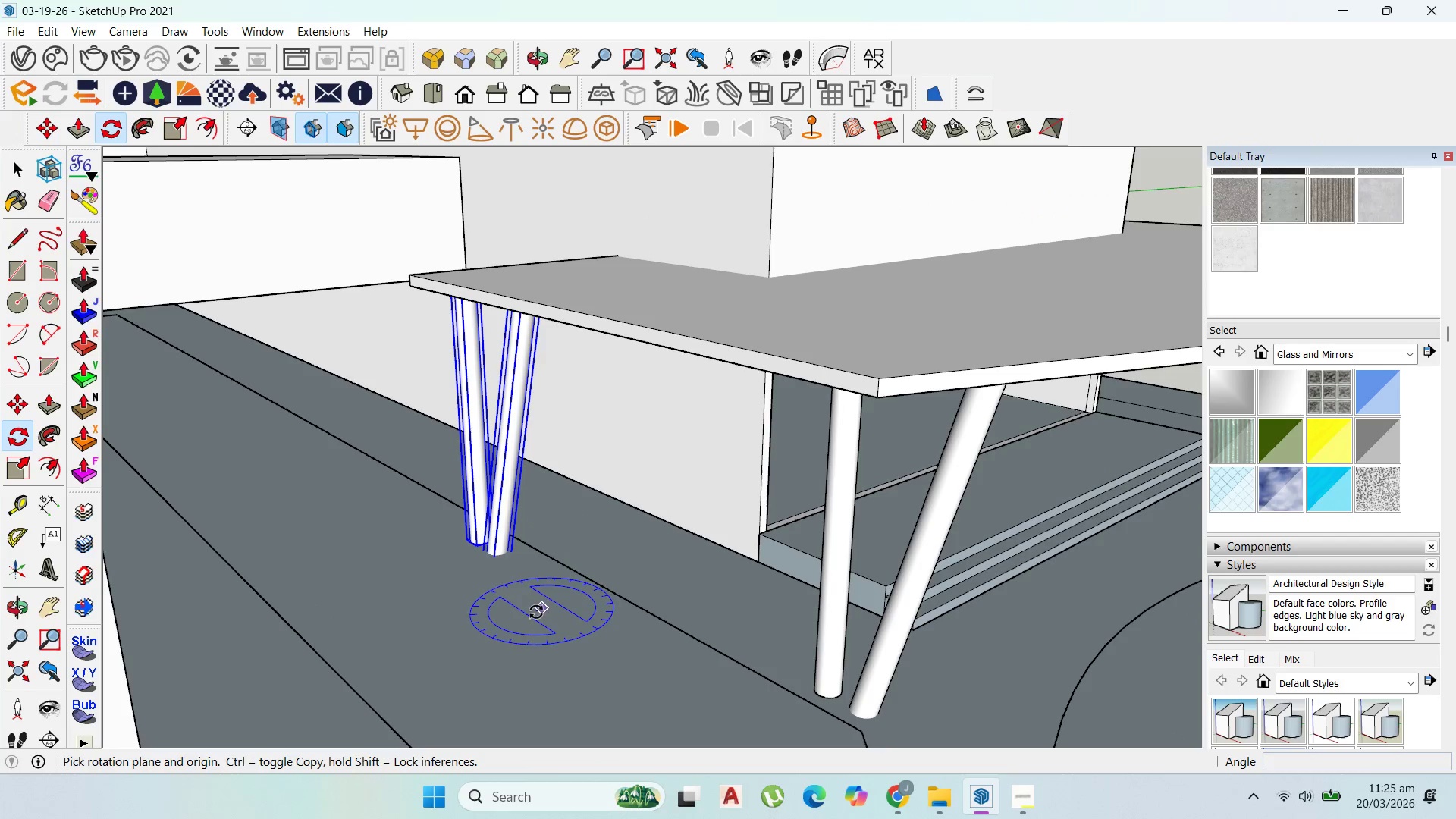 
left_click([533, 613])
 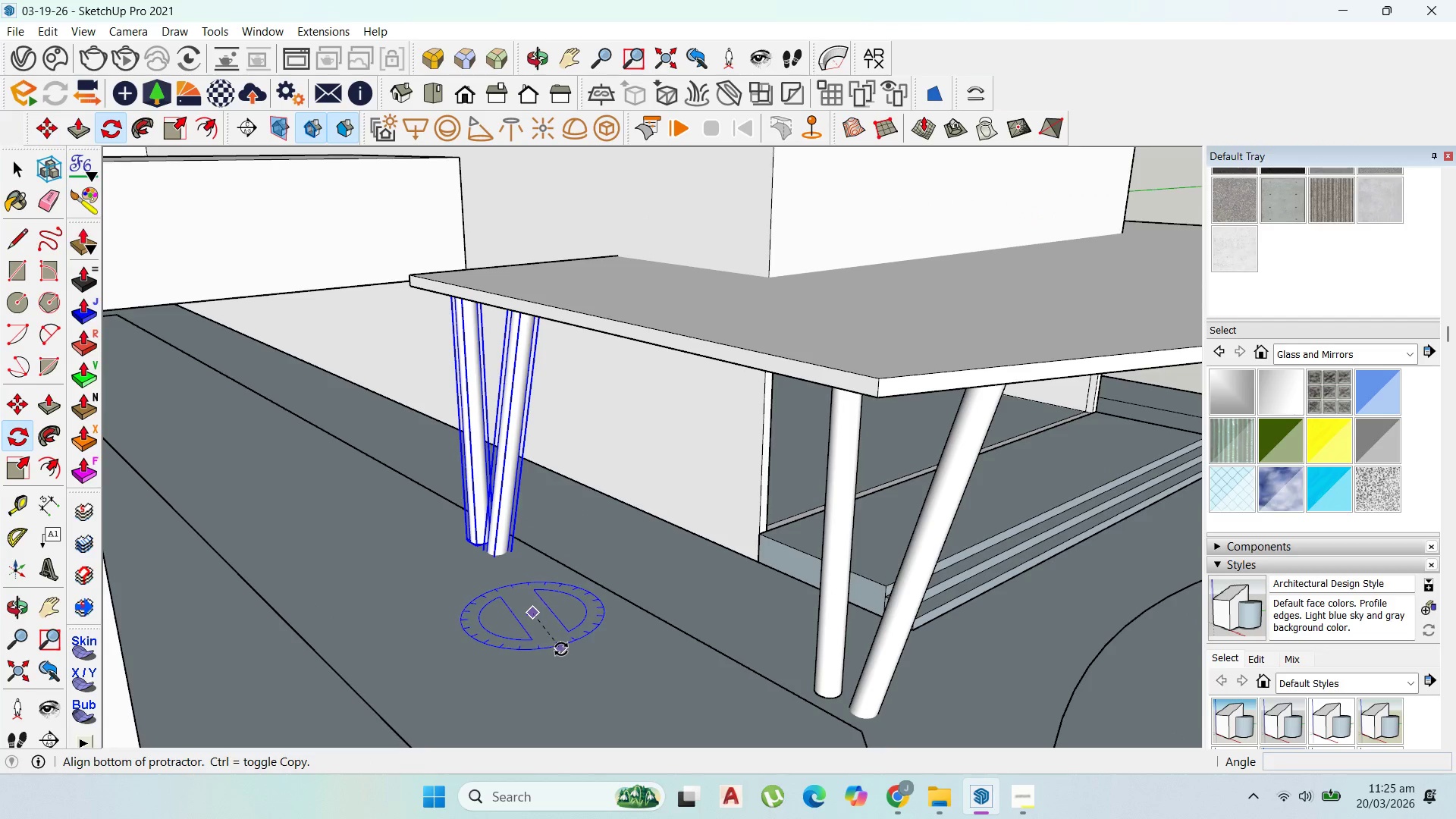 
left_click([563, 650])
 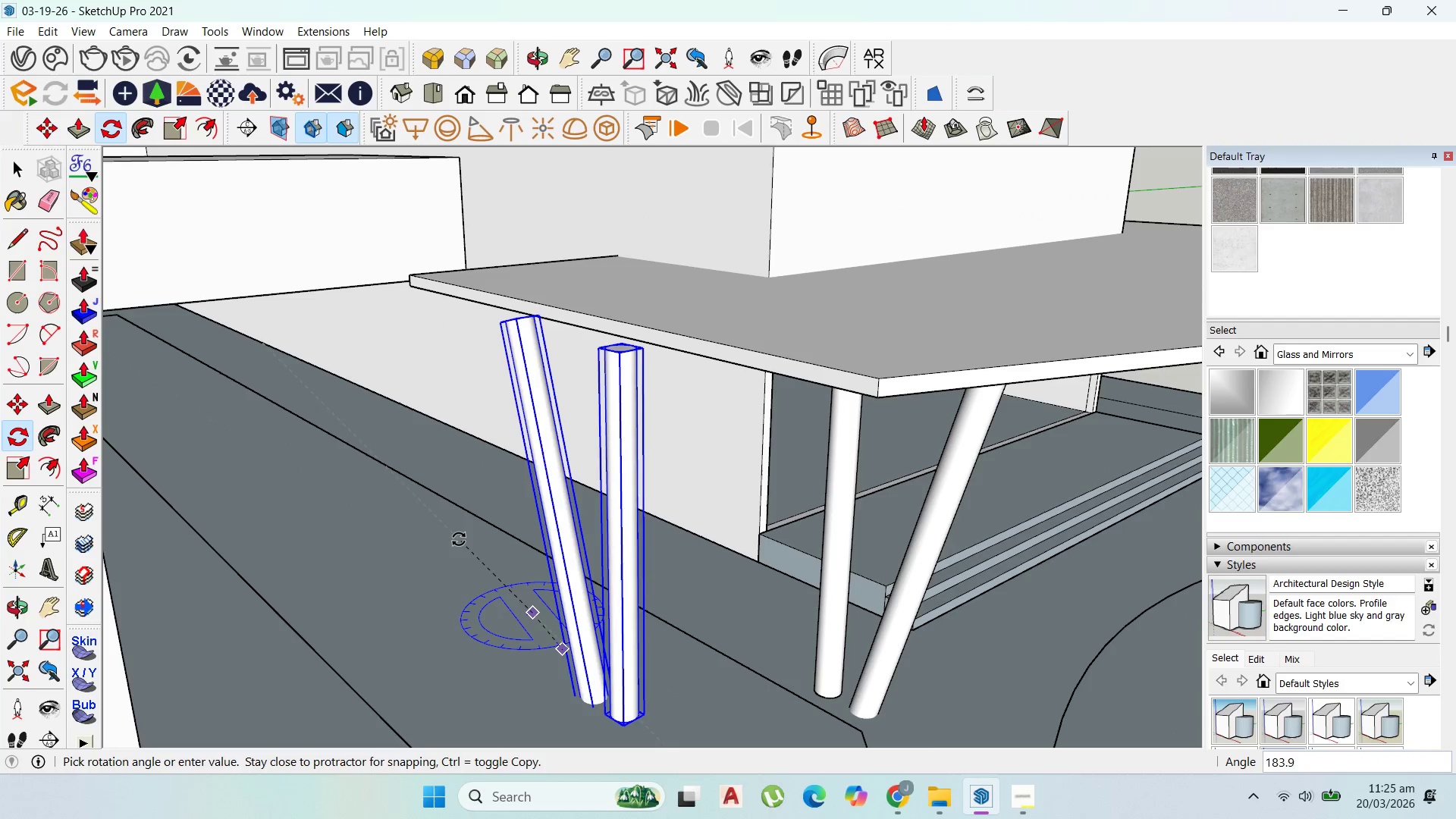 
left_click([457, 540])
 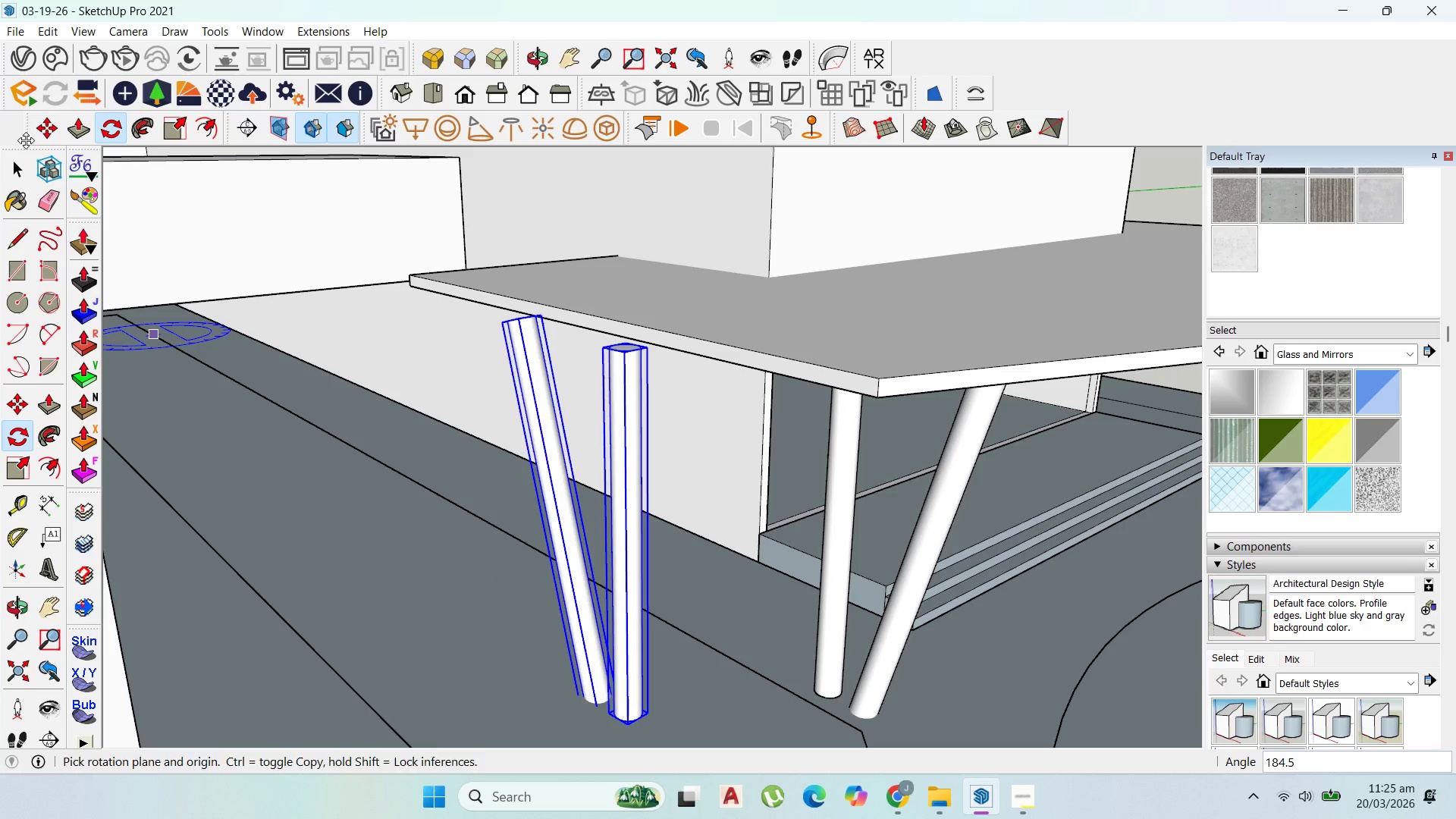 
left_click([44, 130])
 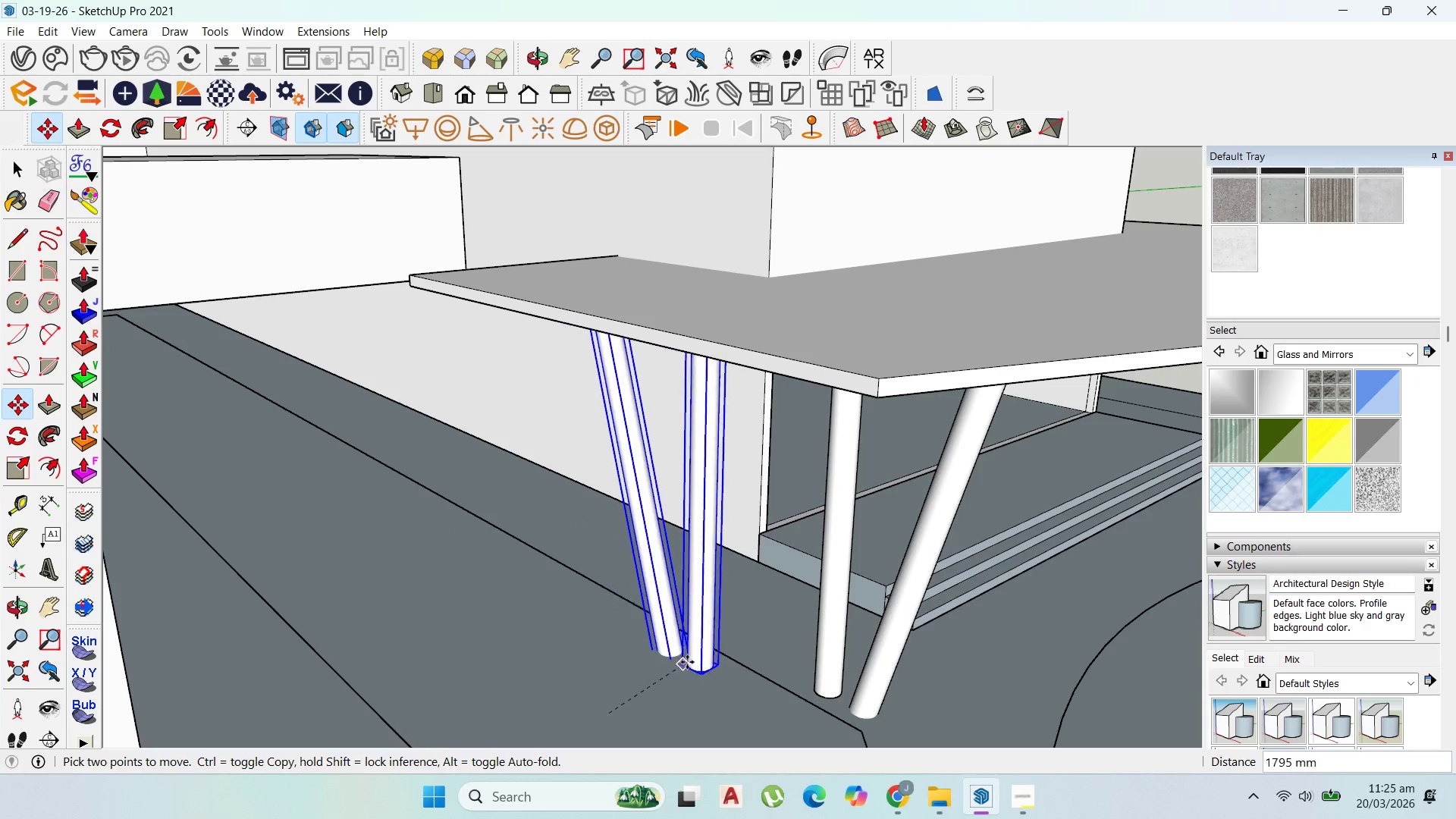 
hold_key(key=ShiftLeft, duration=1.11)
 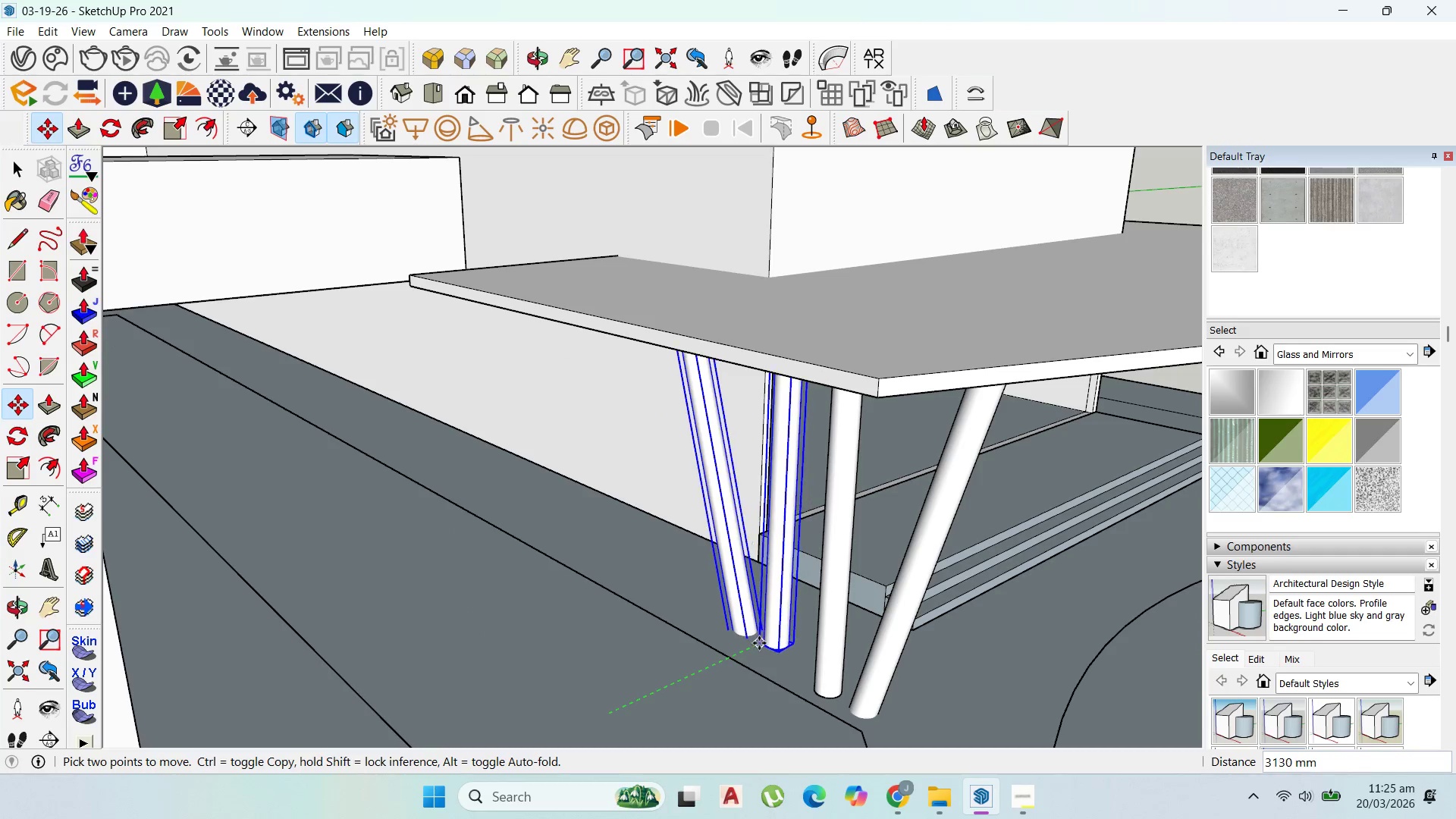 
hold_key(key=ShiftLeft, duration=1.52)
left_click([829, 692])
 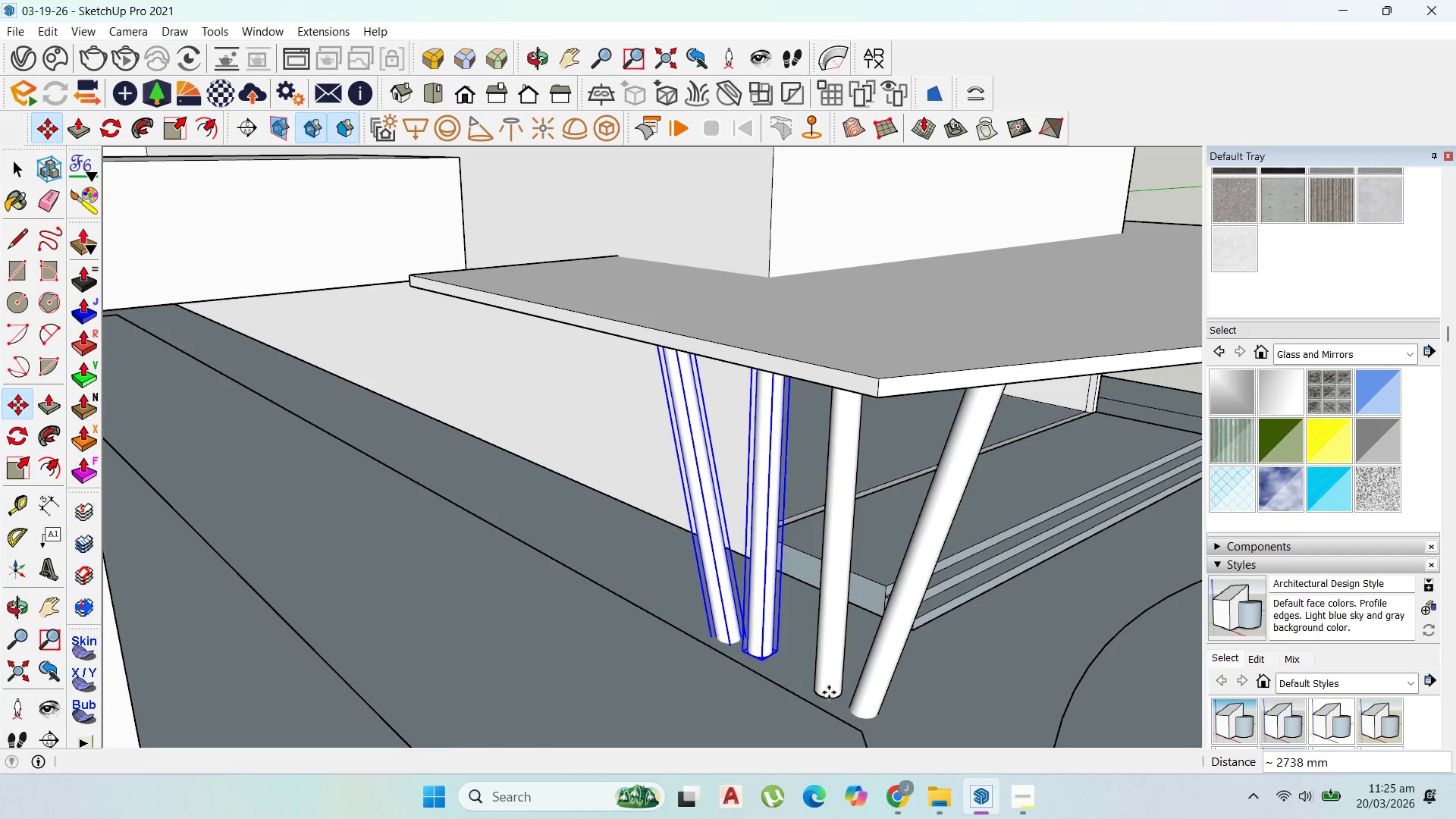 
key(Shift+ShiftLeft)
 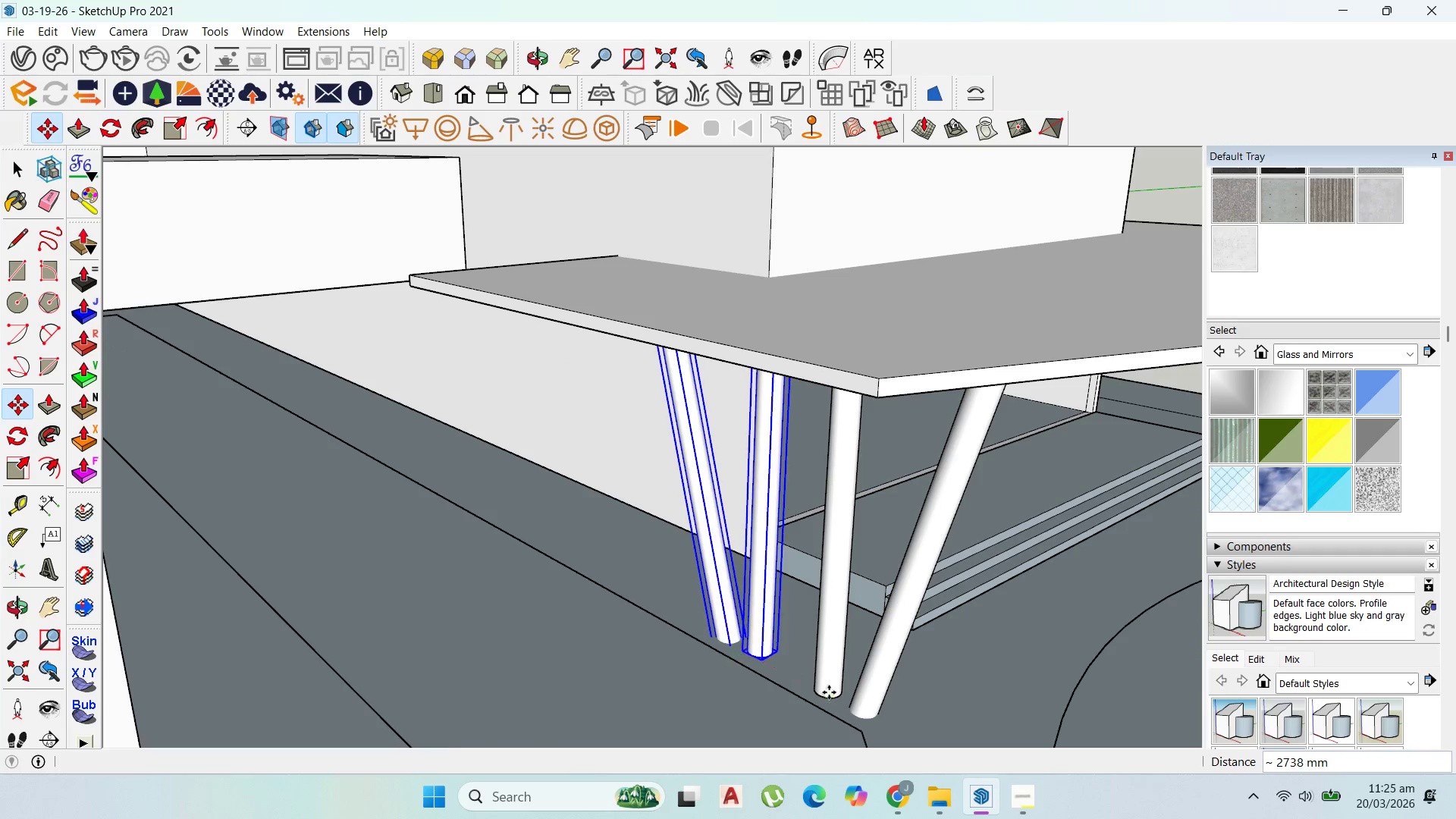 
key(Shift+ShiftLeft)
 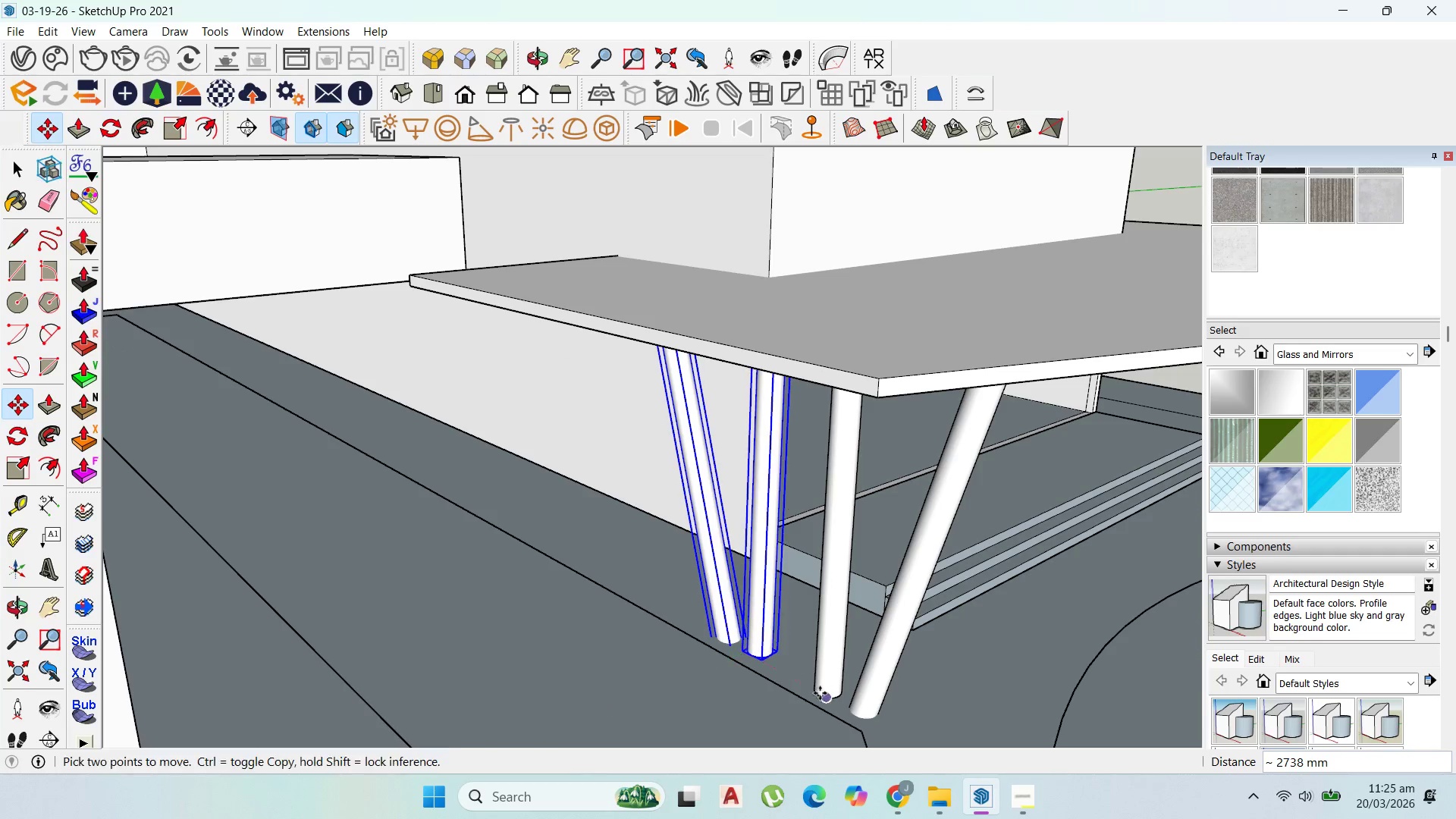 
key(Shift+ShiftLeft)
 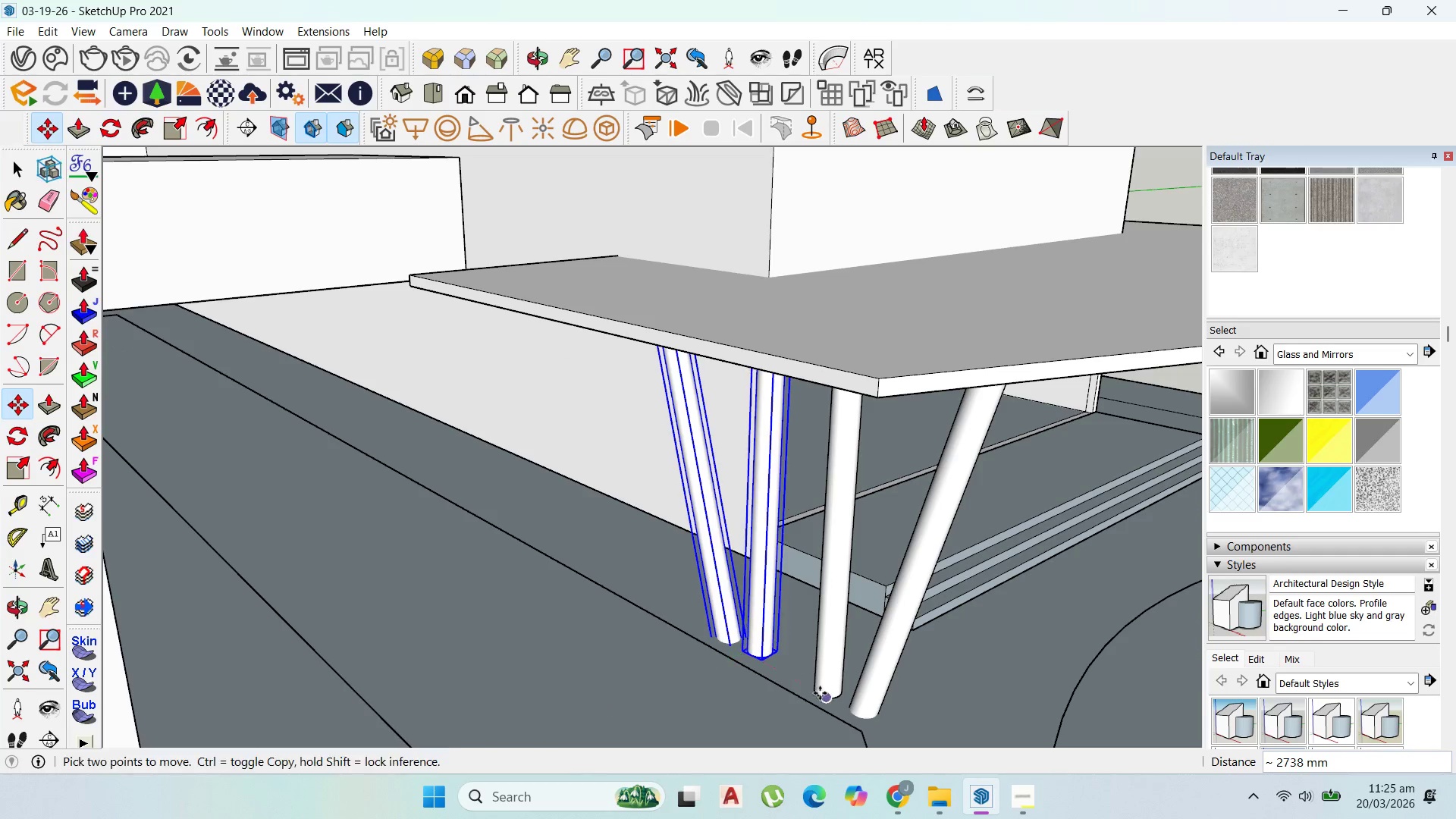 
key(Shift+ShiftLeft)
 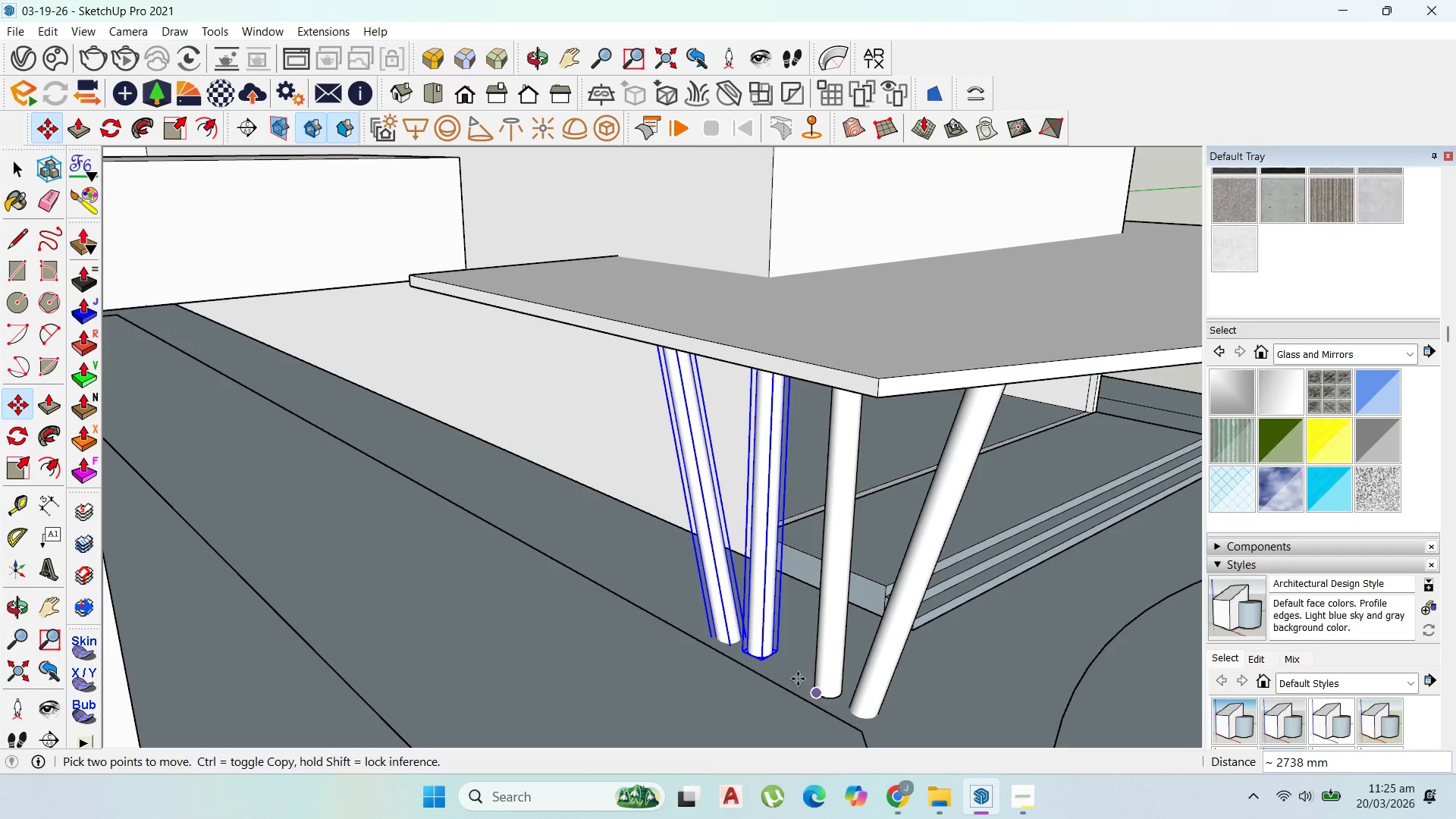 
key(Shift+ShiftLeft)
 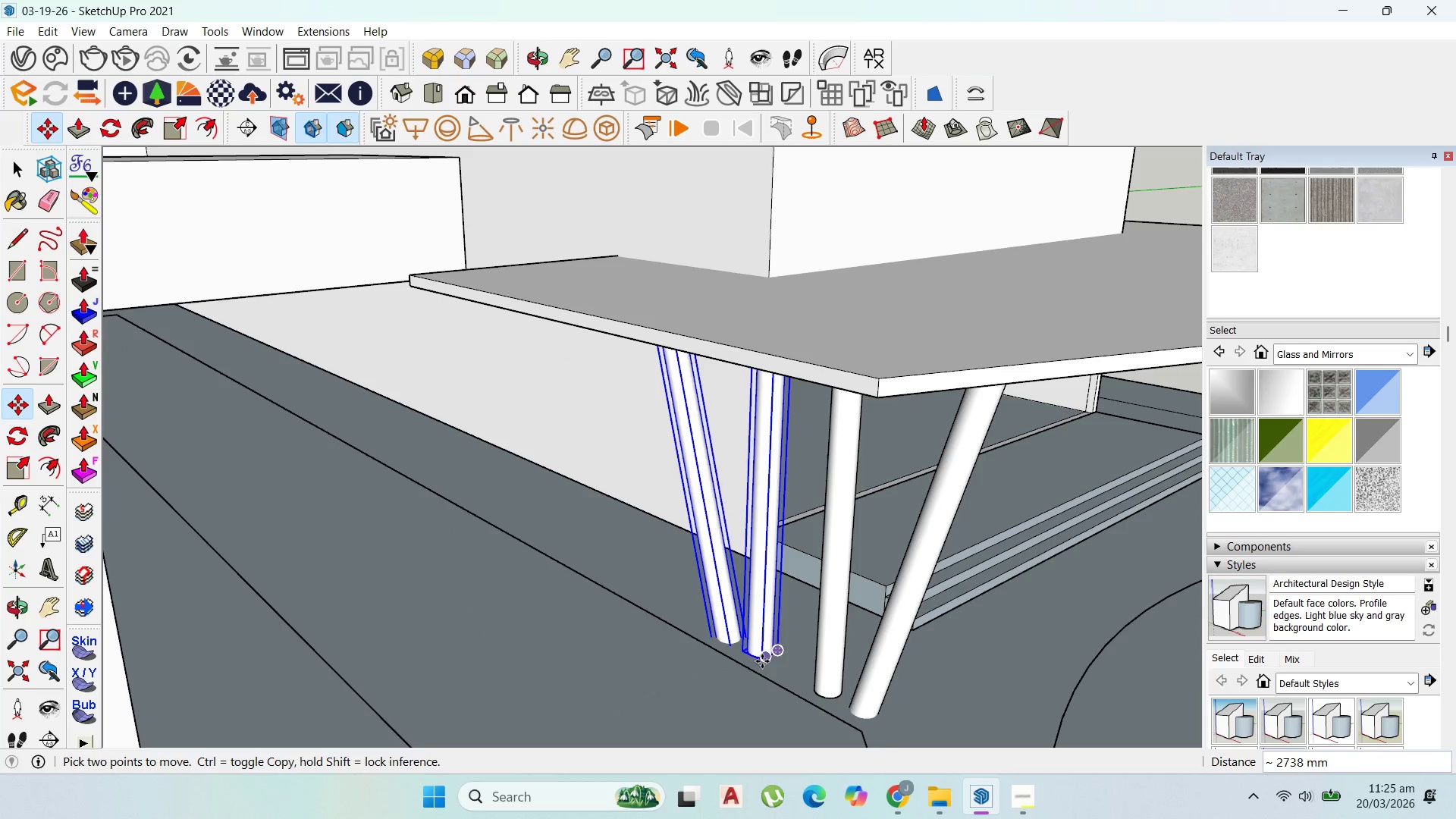 
left_click_drag(start_coordinate=[761, 661], to_coordinate=[747, 652])
 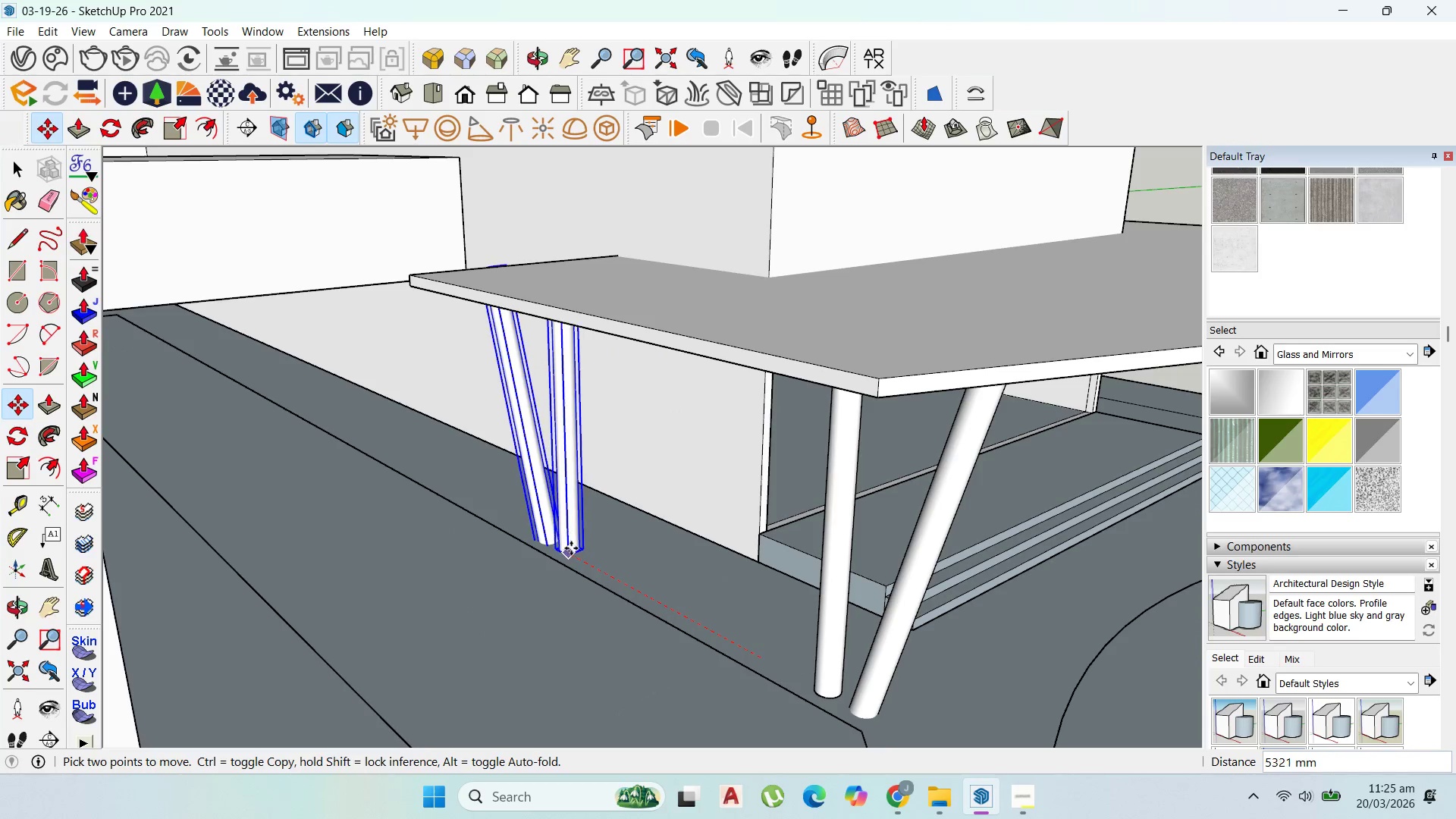 
left_click_drag(start_coordinate=[566, 547], to_coordinate=[566, 553])
 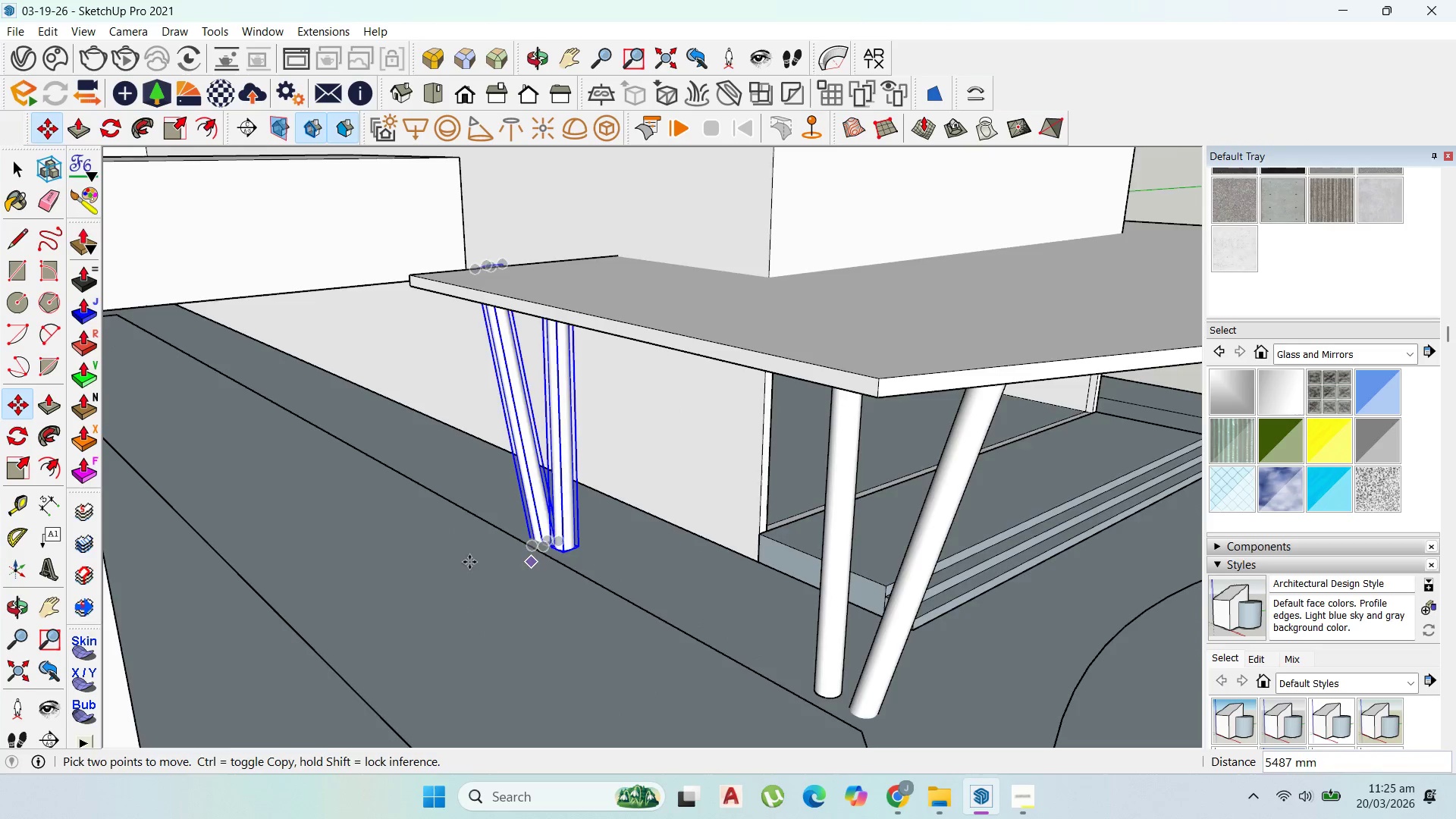 
scroll: coordinate [471, 558], scroll_direction: up, amount: 2.0
 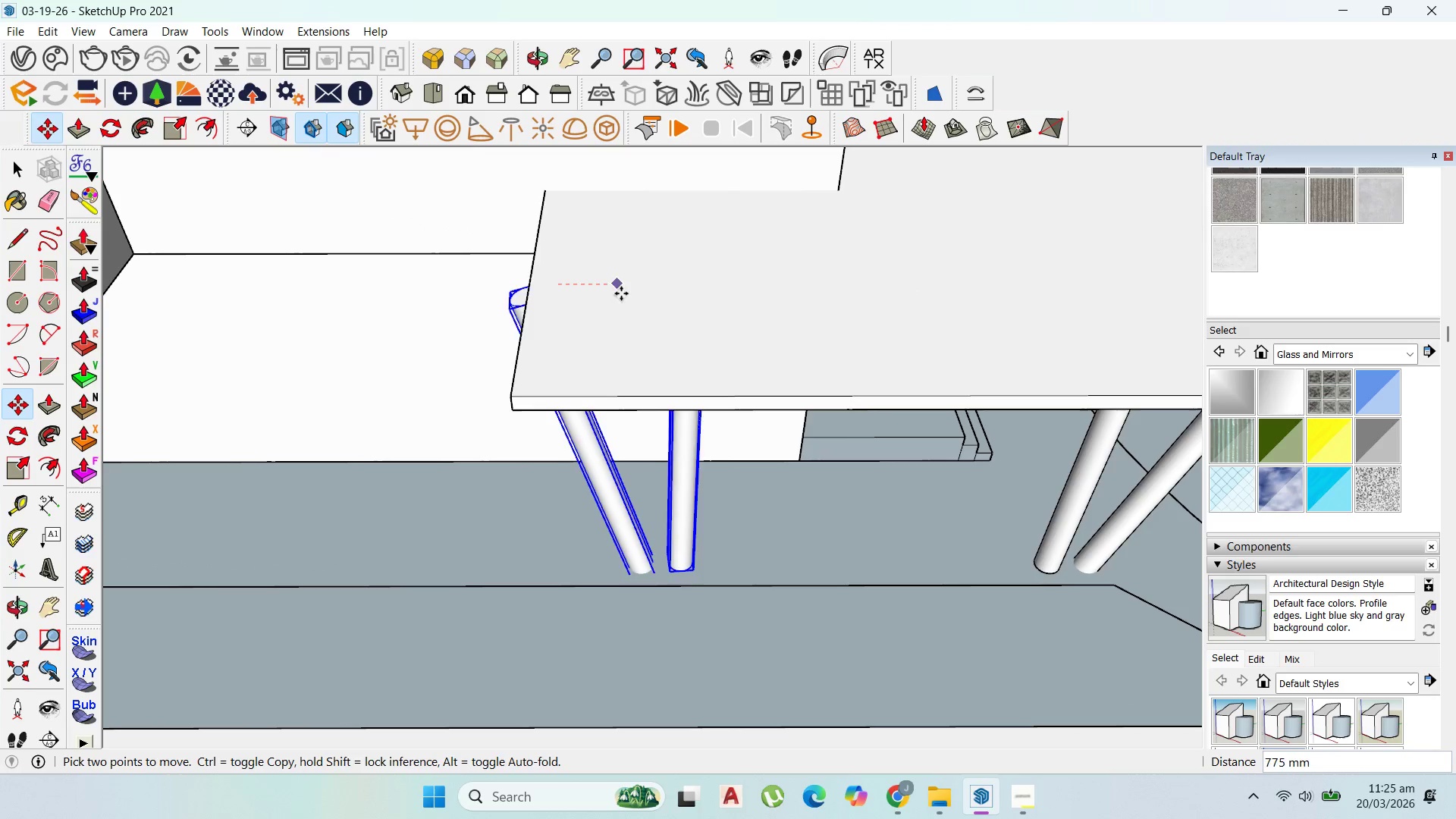 
left_click([664, 298])
 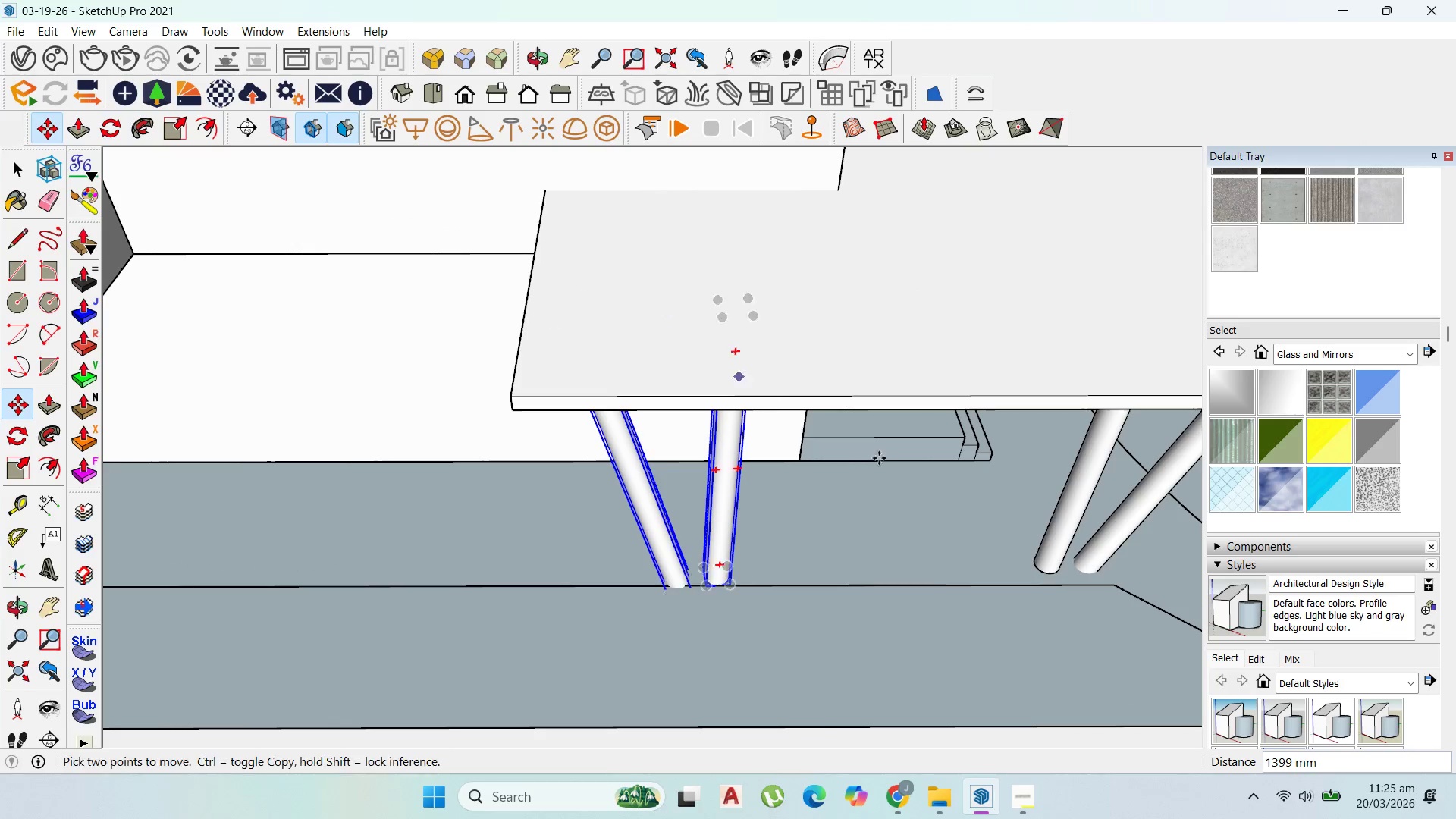 
scroll: coordinate [674, 632], scroll_direction: up, amount: 2.0
 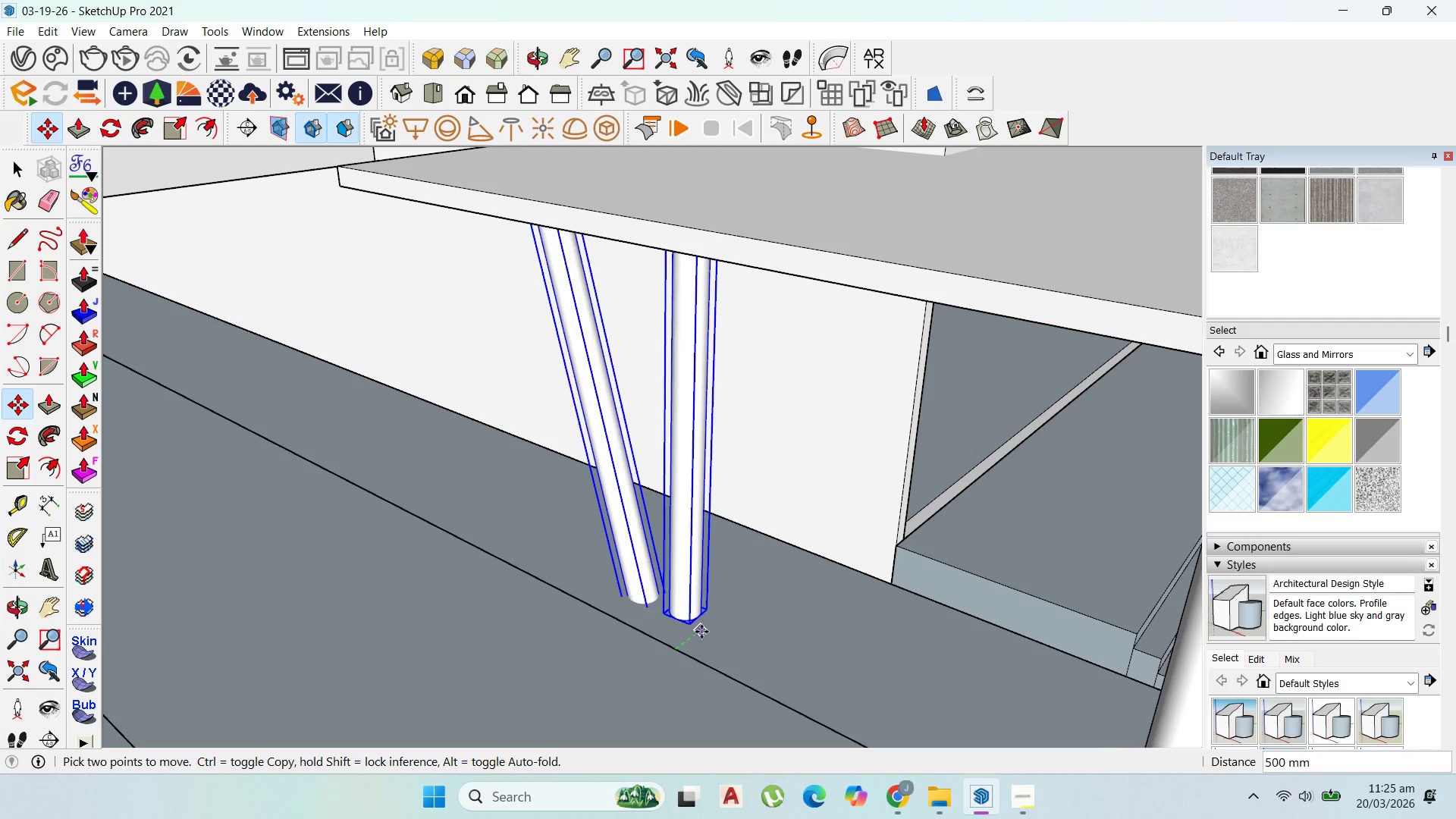 
left_click([703, 631])
 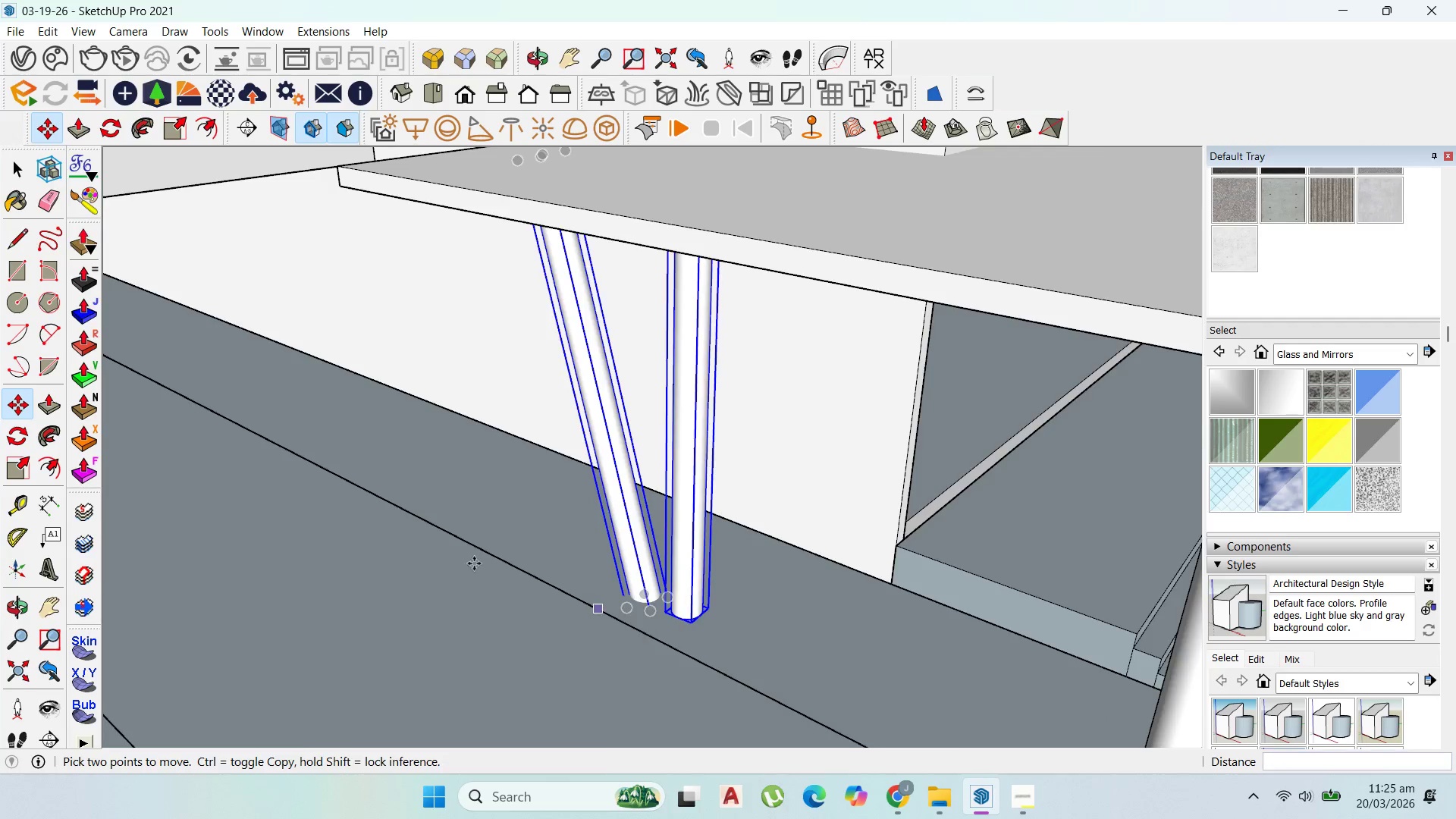 
scroll: coordinate [909, 534], scroll_direction: down, amount: 24.0
 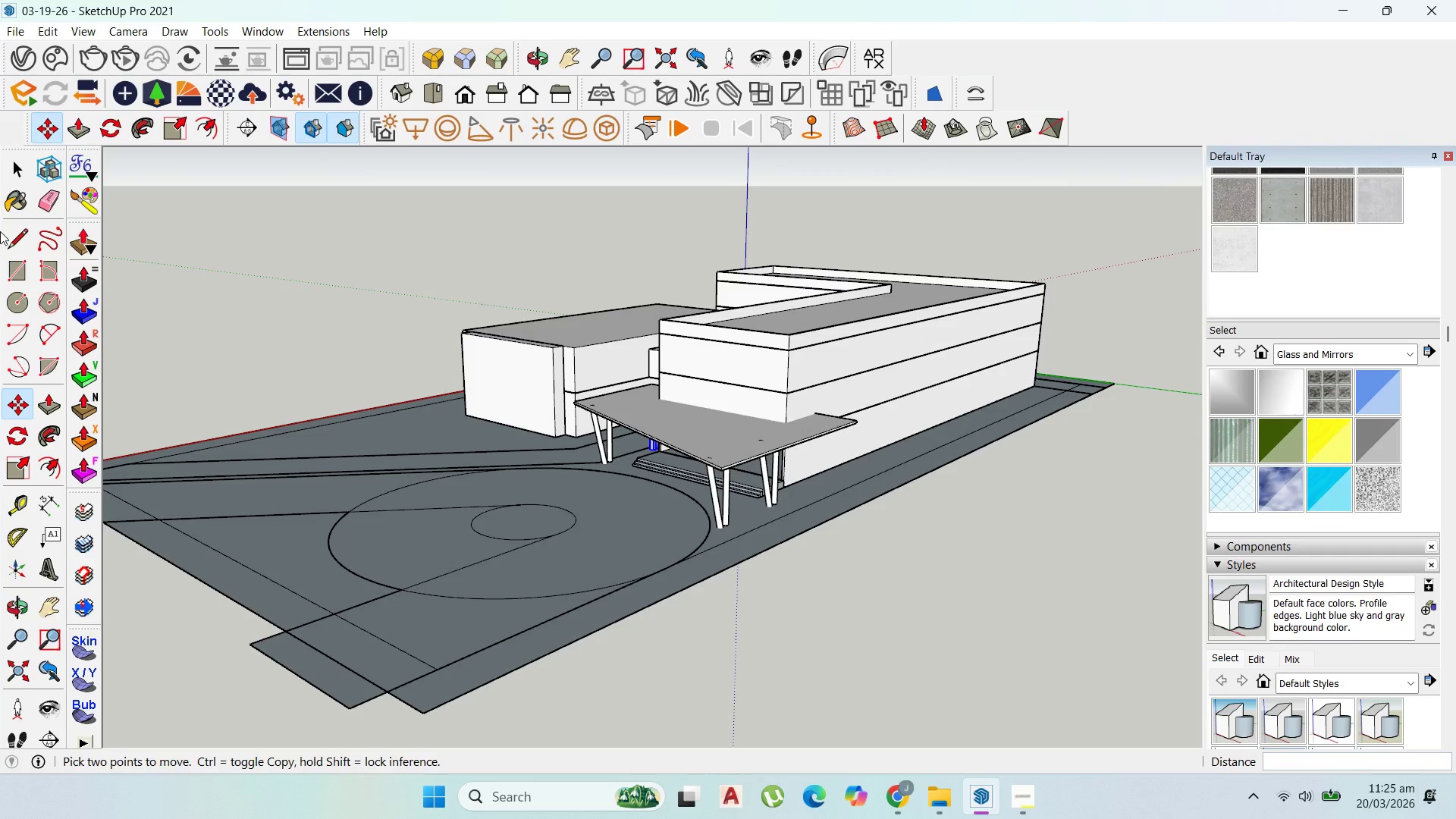 
left_click([22, 159])
 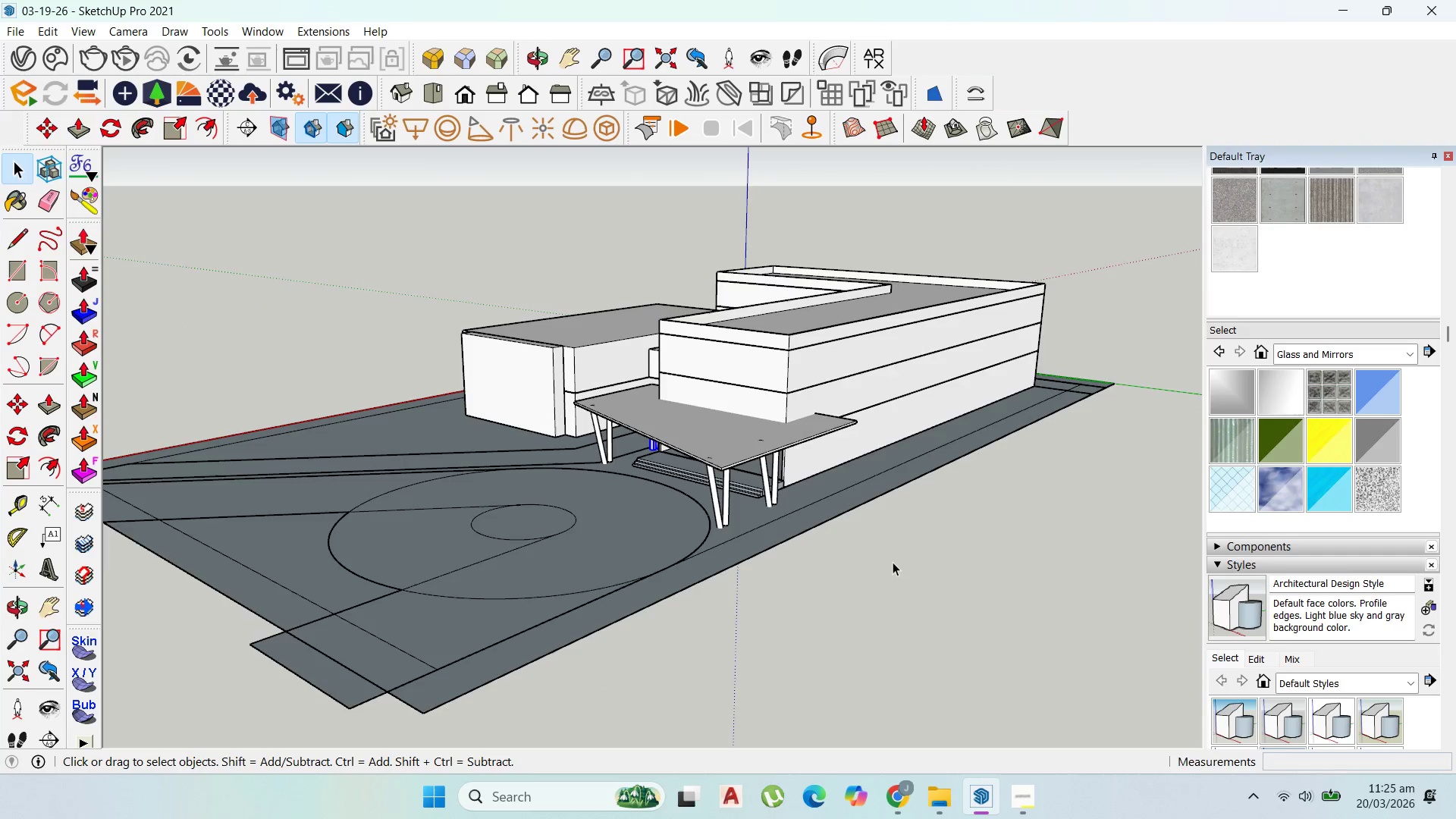 
left_click([786, 505])
 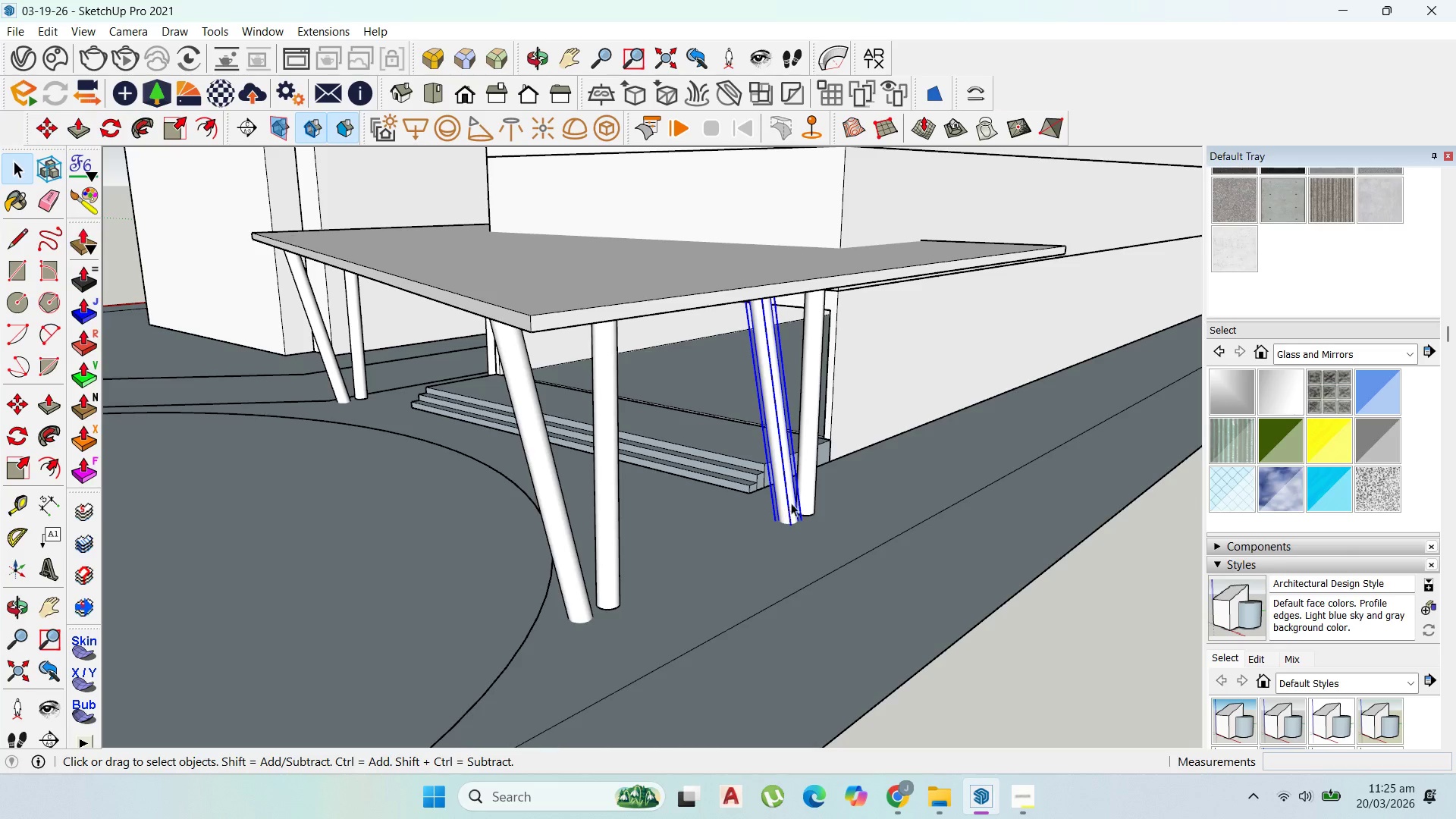 
scroll: coordinate [821, 526], scroll_direction: up, amount: 12.0
 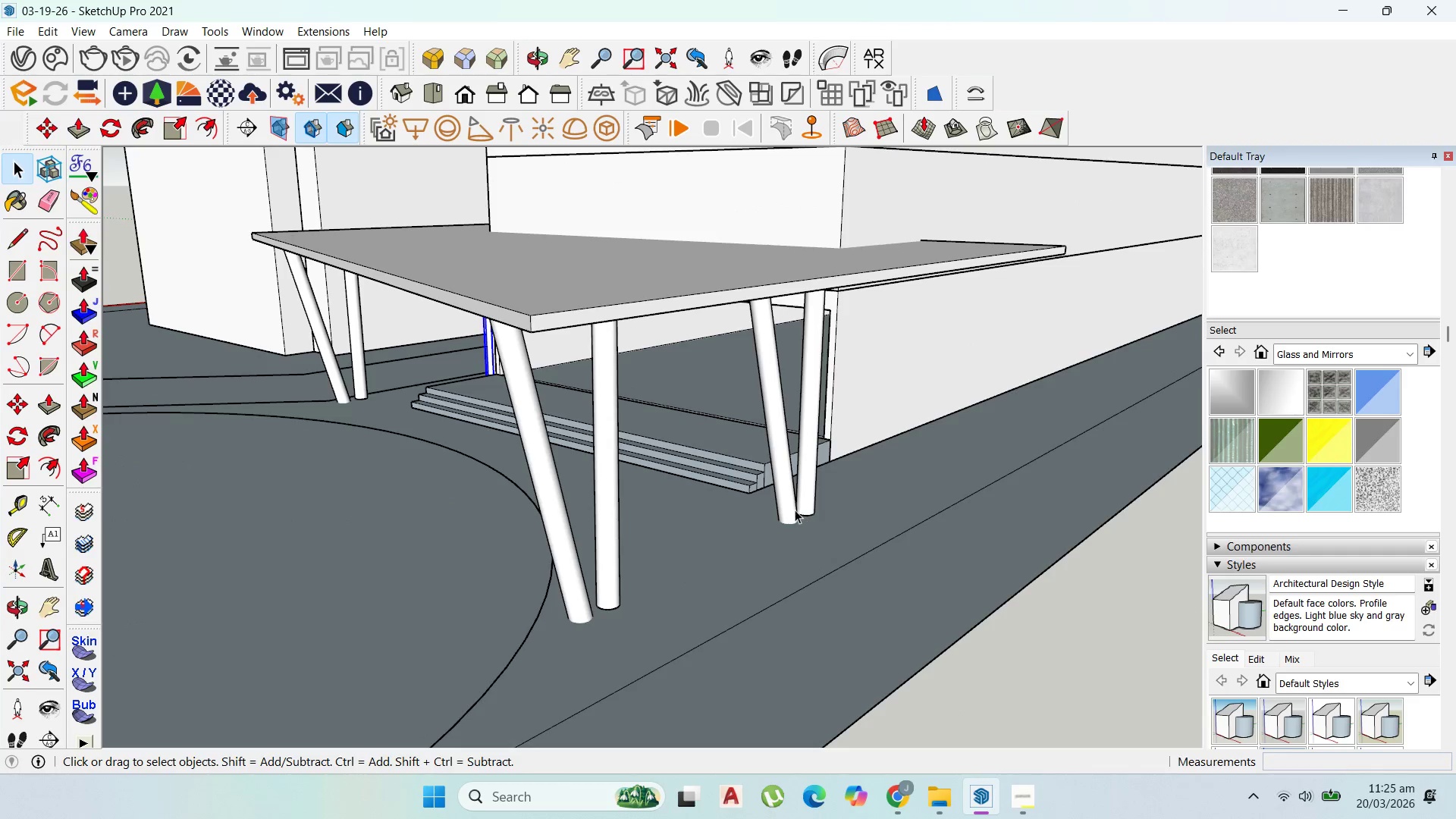 
hold_key(key=ShiftLeft, duration=0.56)
 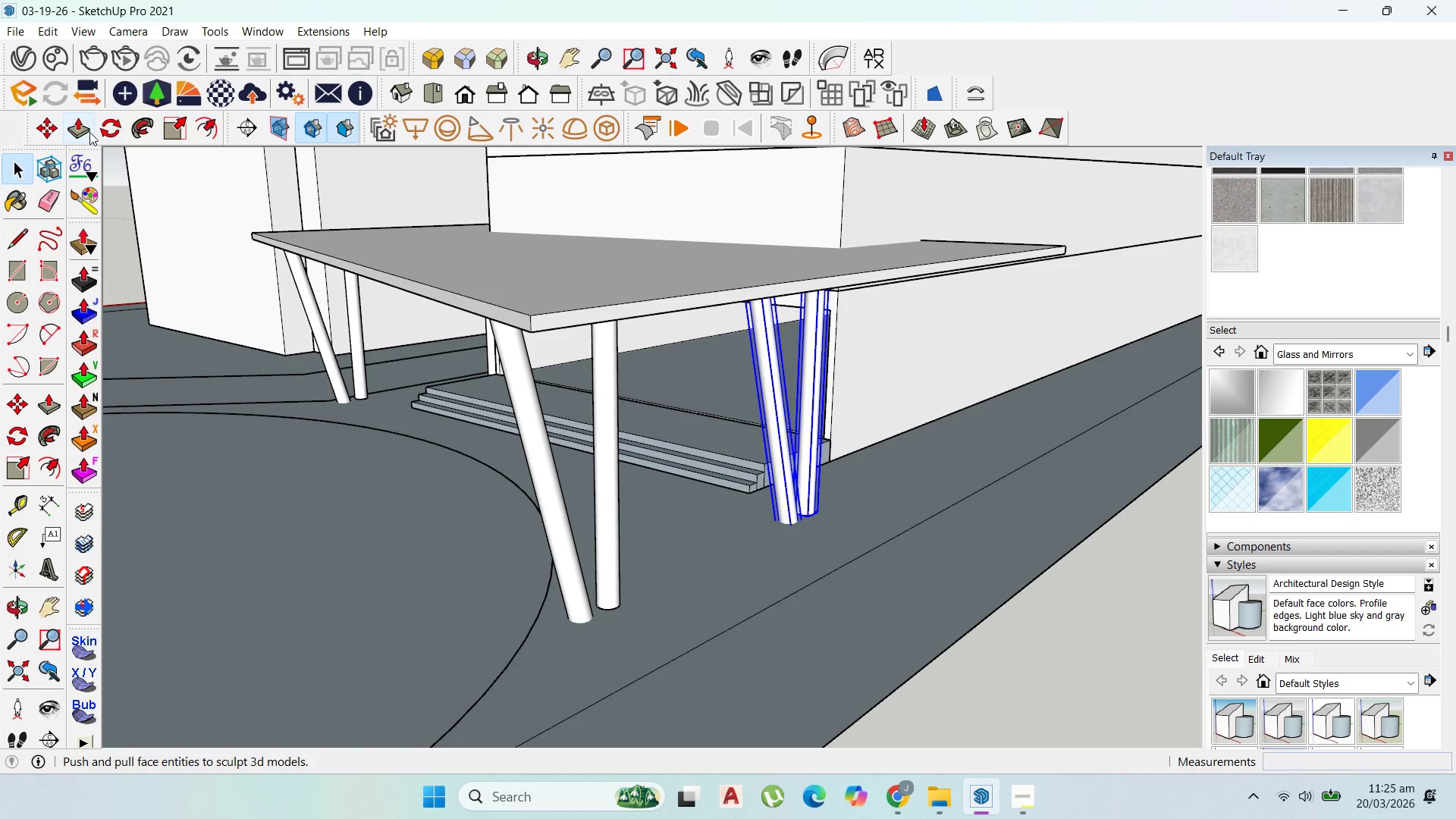 
left_click([111, 126])
 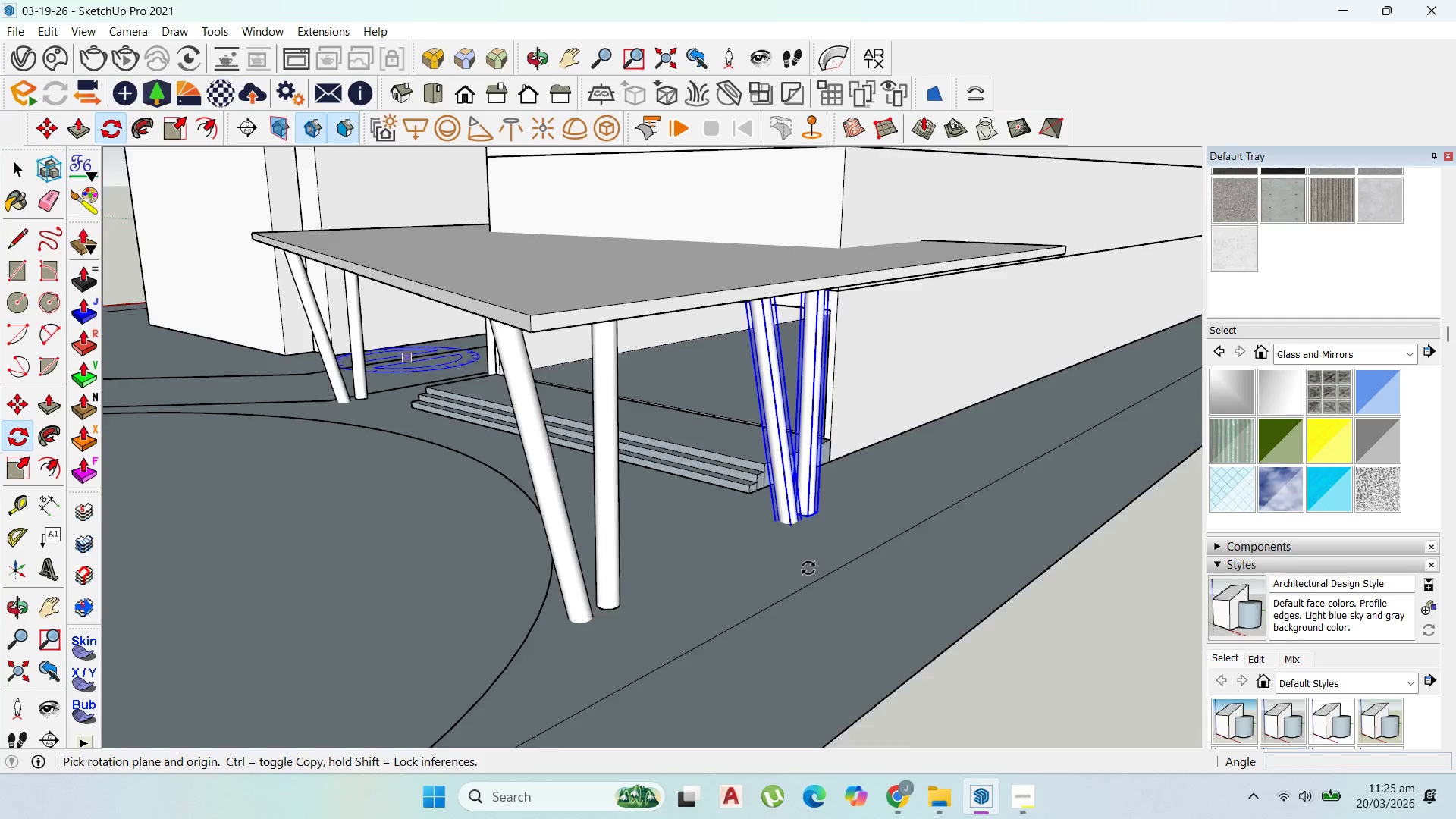 
left_click([813, 522])
 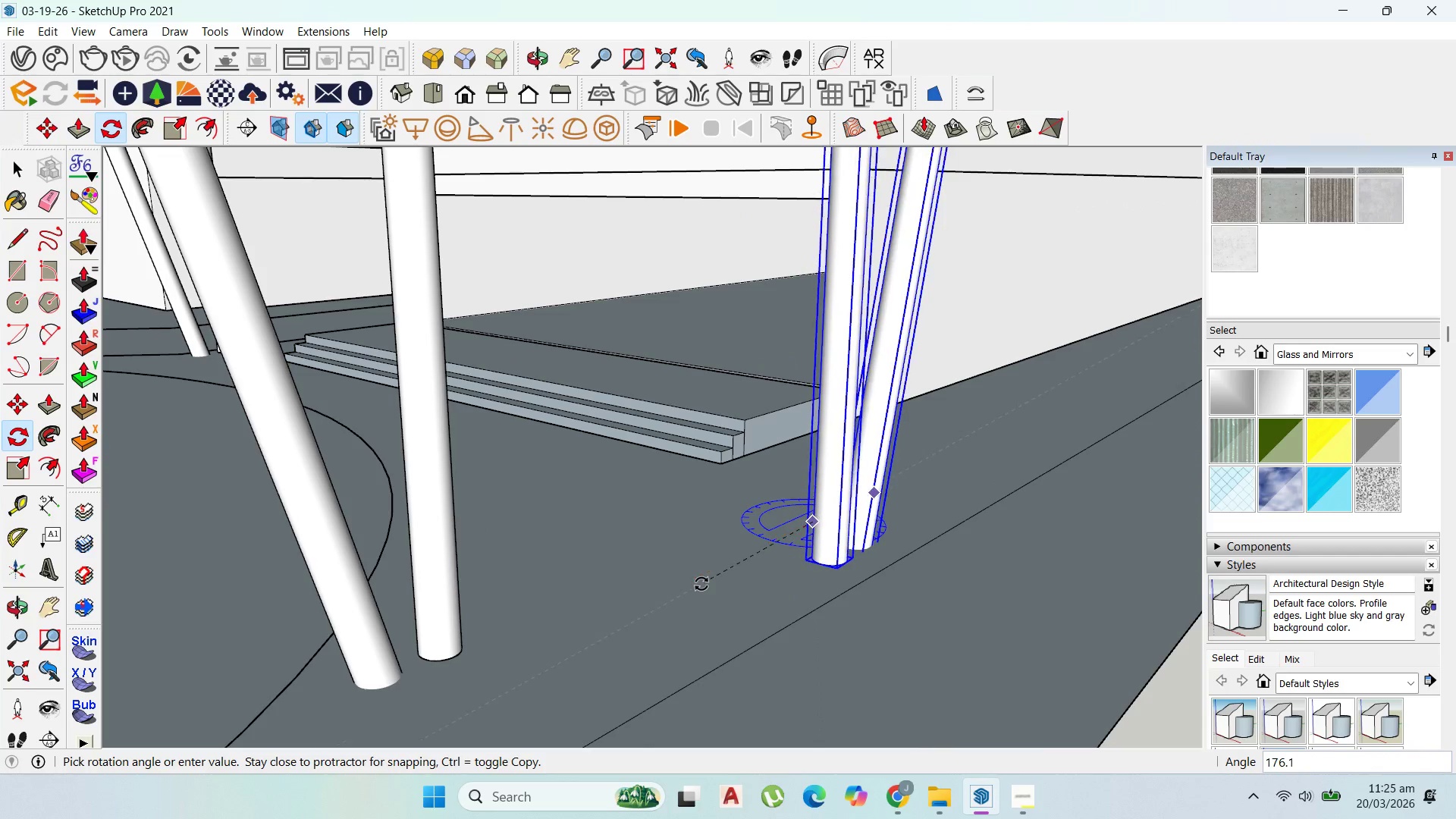 
scroll: coordinate [813, 522], scroll_direction: up, amount: 5.0
 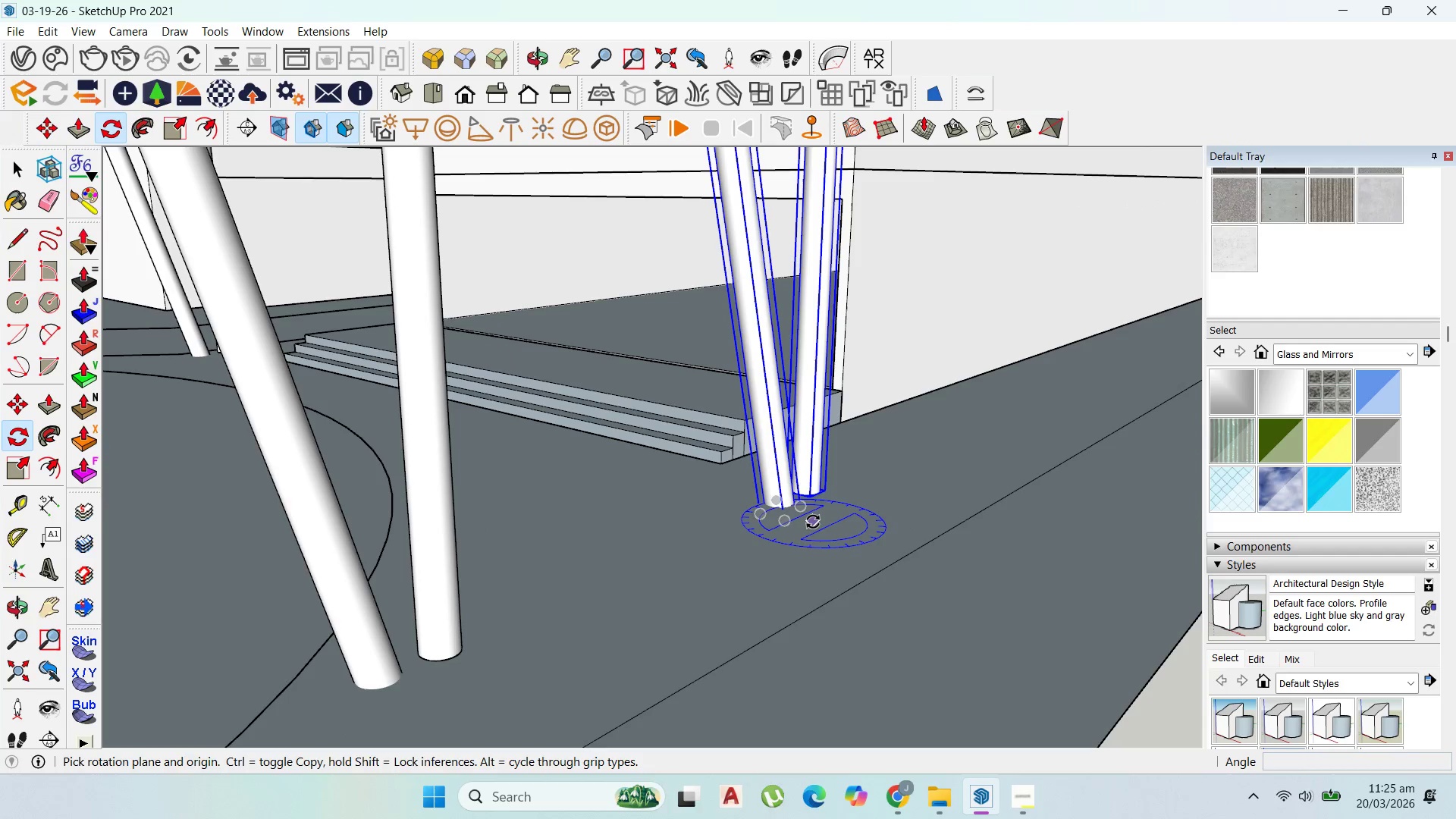 
left_click([696, 578])
 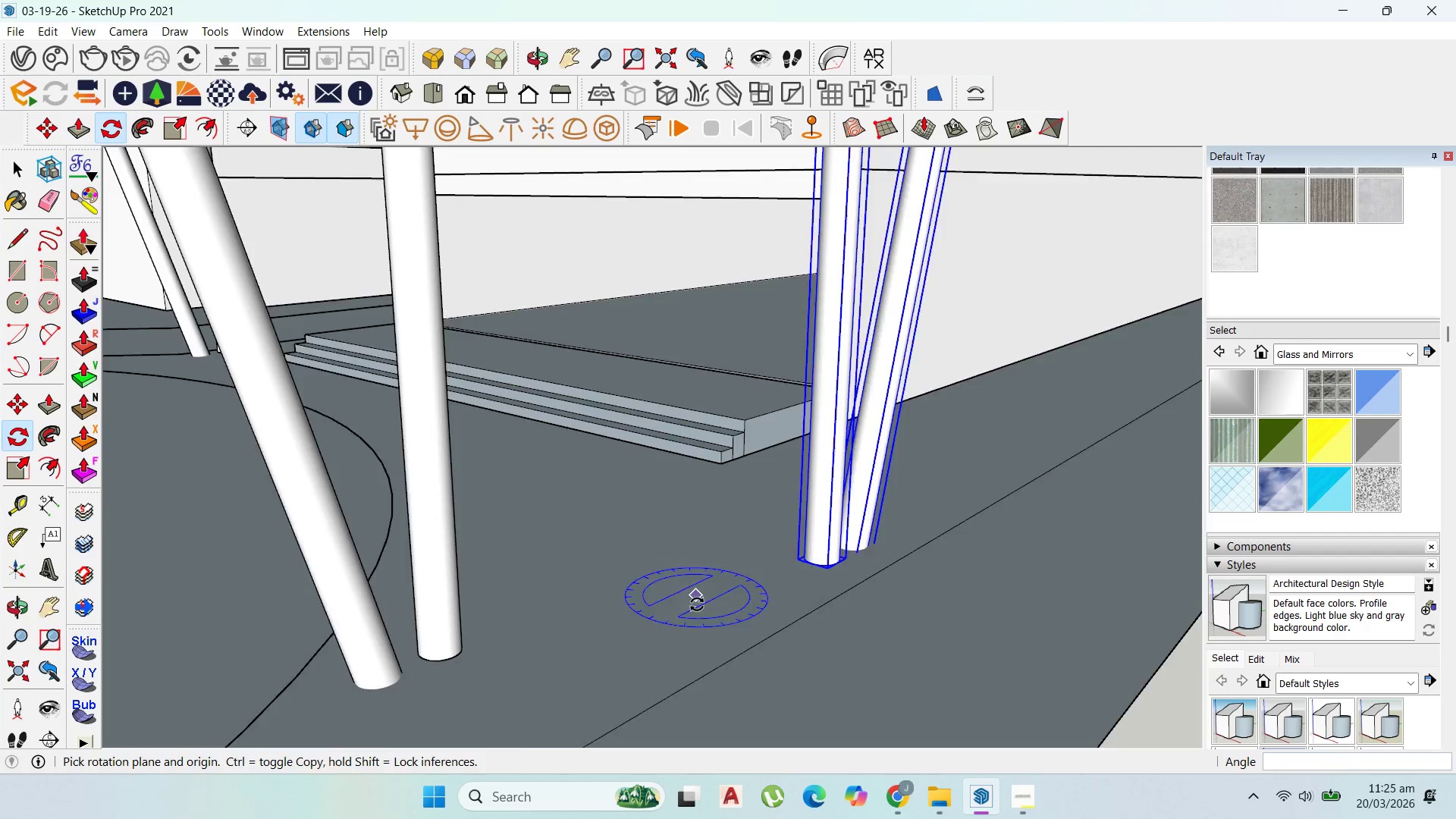 
scroll: coordinate [699, 607], scroll_direction: down, amount: 10.0
 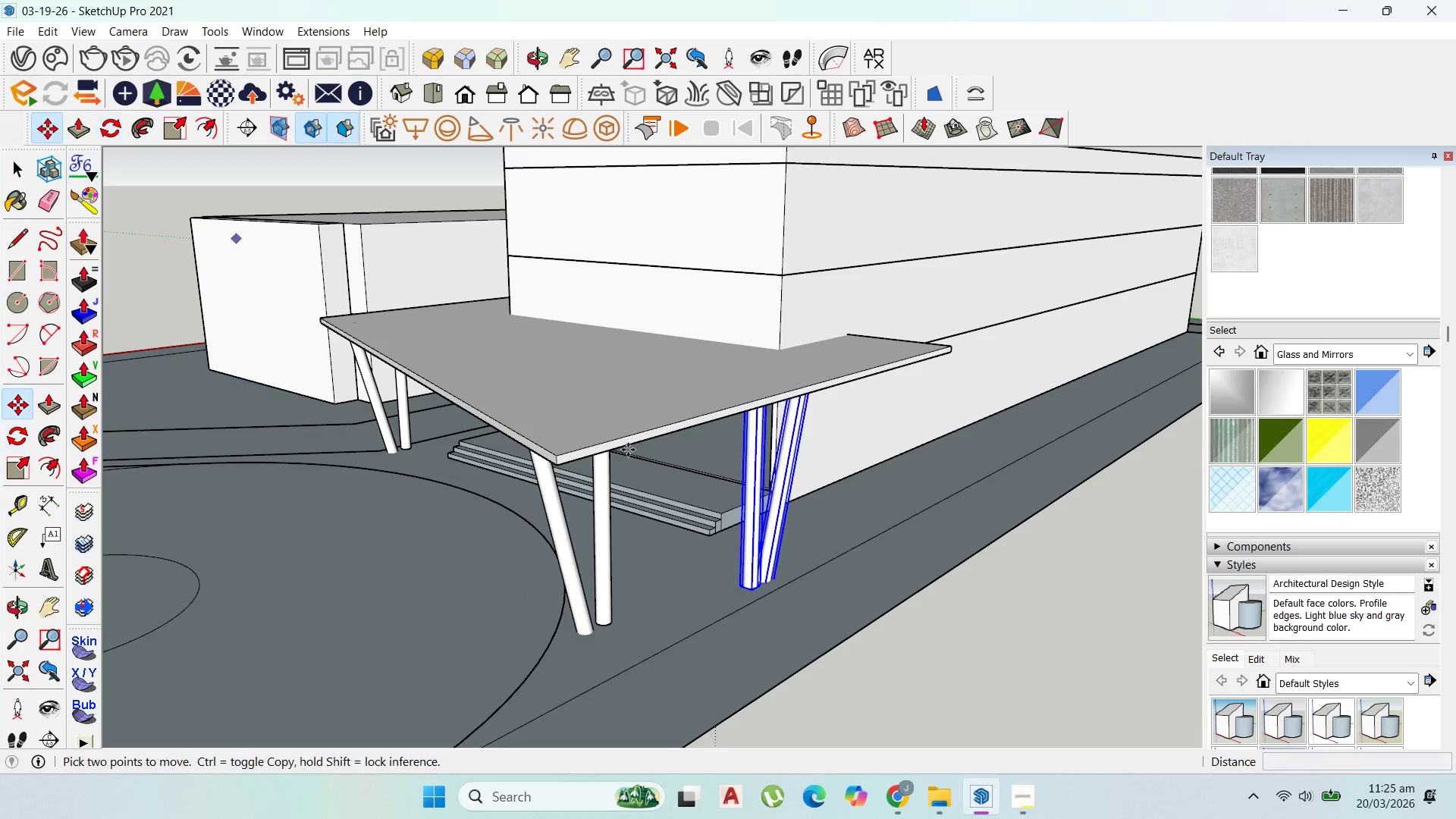 
left_click([759, 600])
 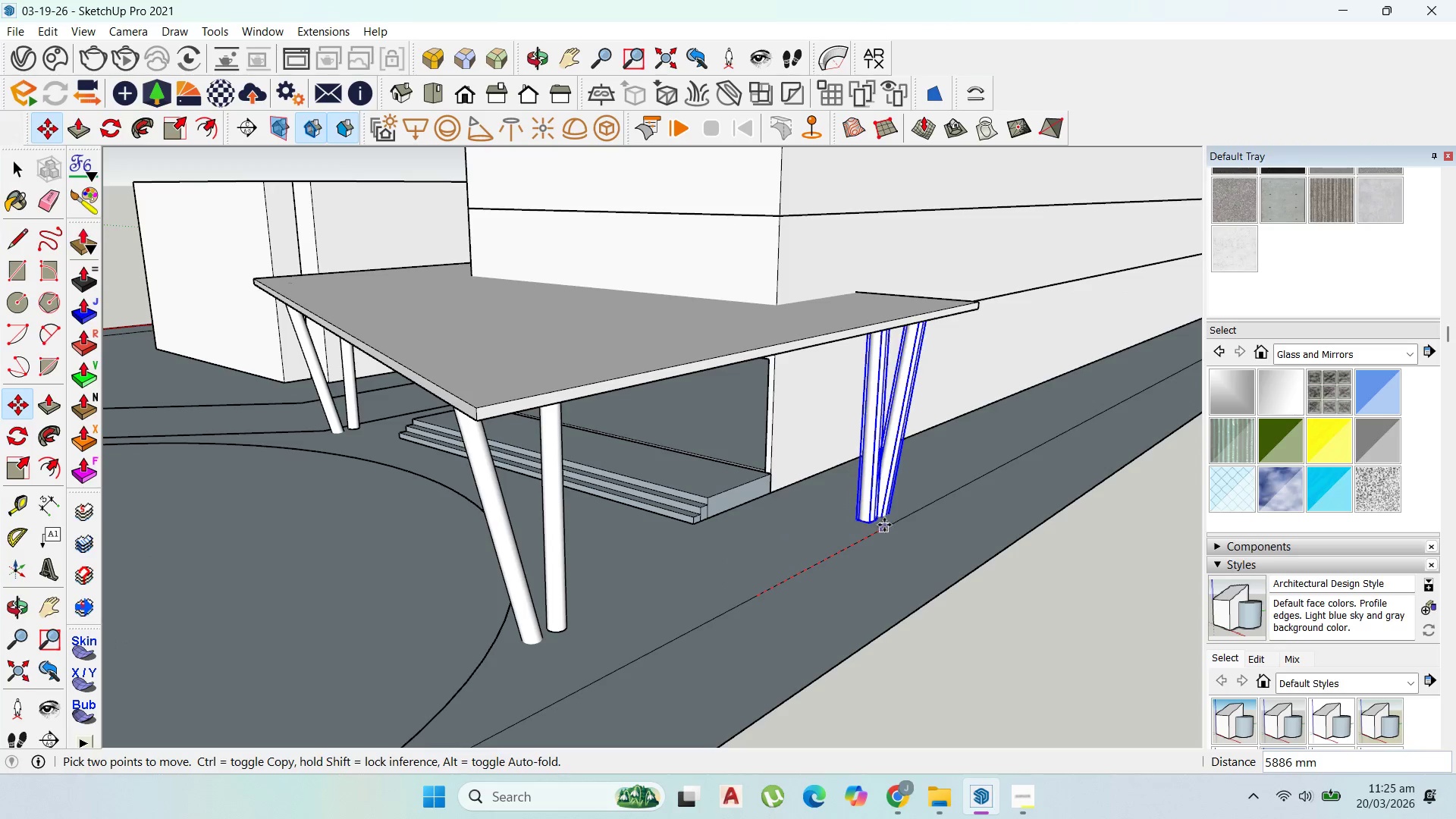 
scroll: coordinate [762, 600], scroll_direction: up, amount: 2.0
 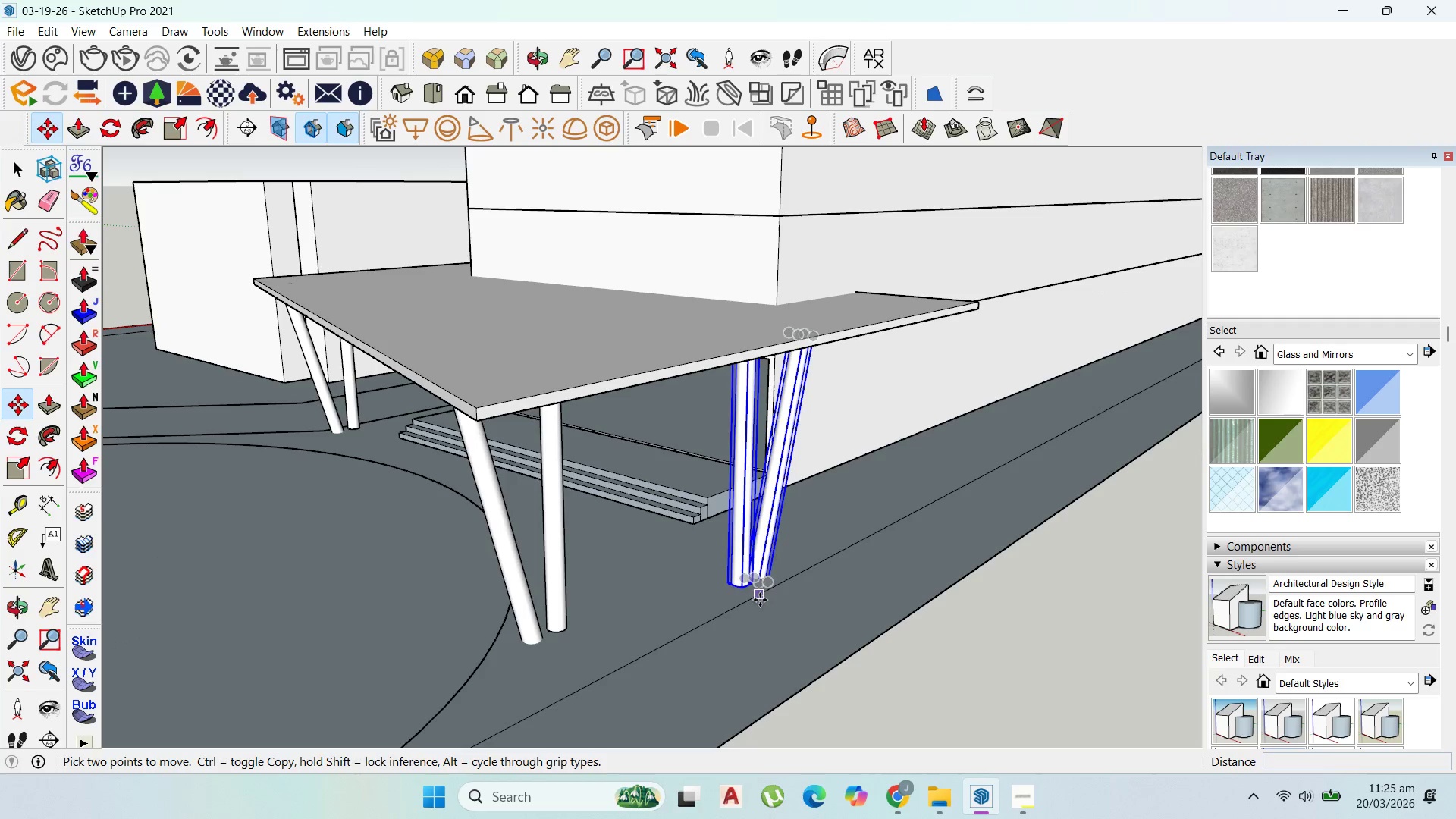 
left_click([884, 525])
 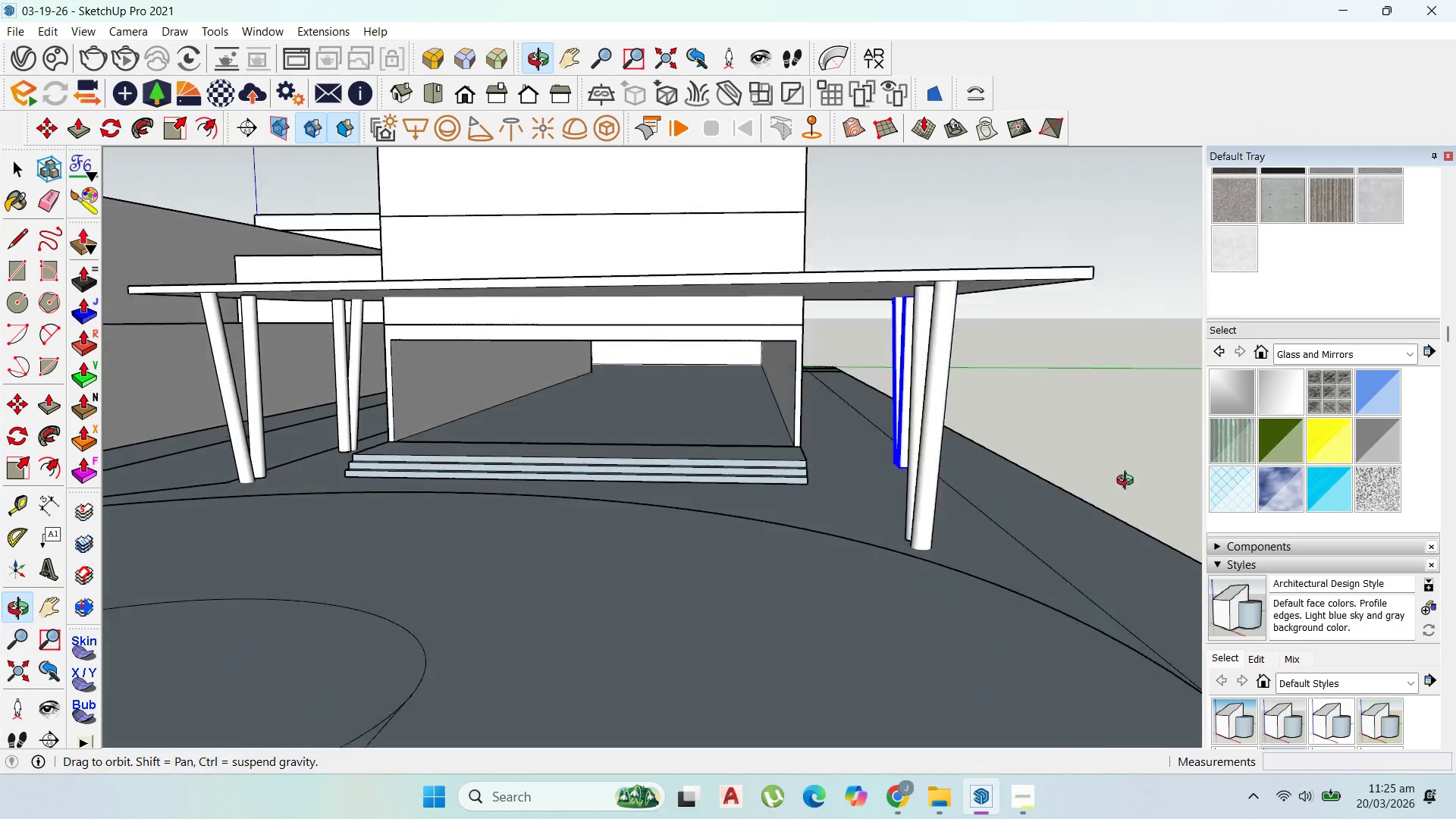 
scroll: coordinate [926, 544], scroll_direction: down, amount: 6.0
 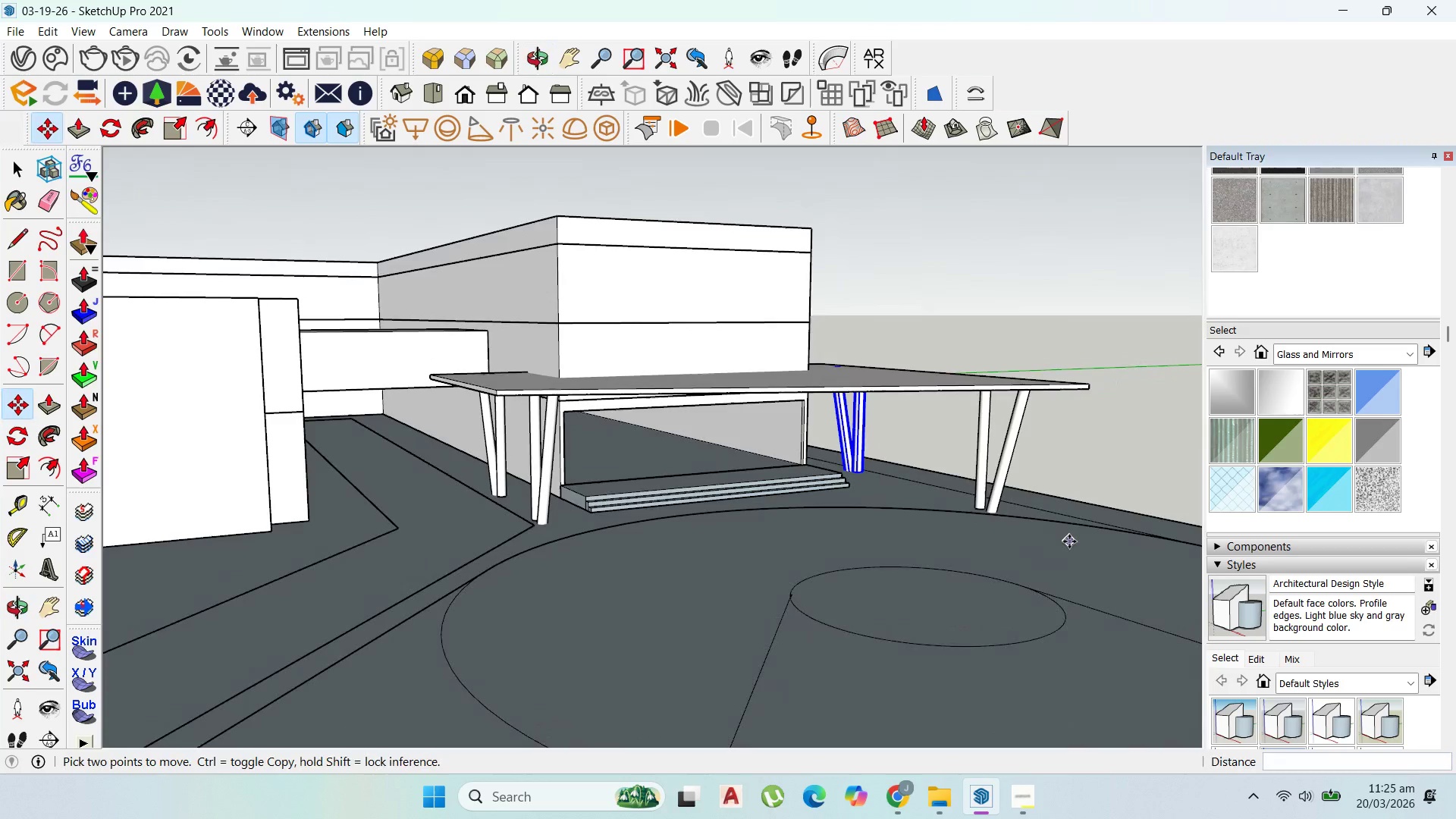 
mouse_move([937, 584])
 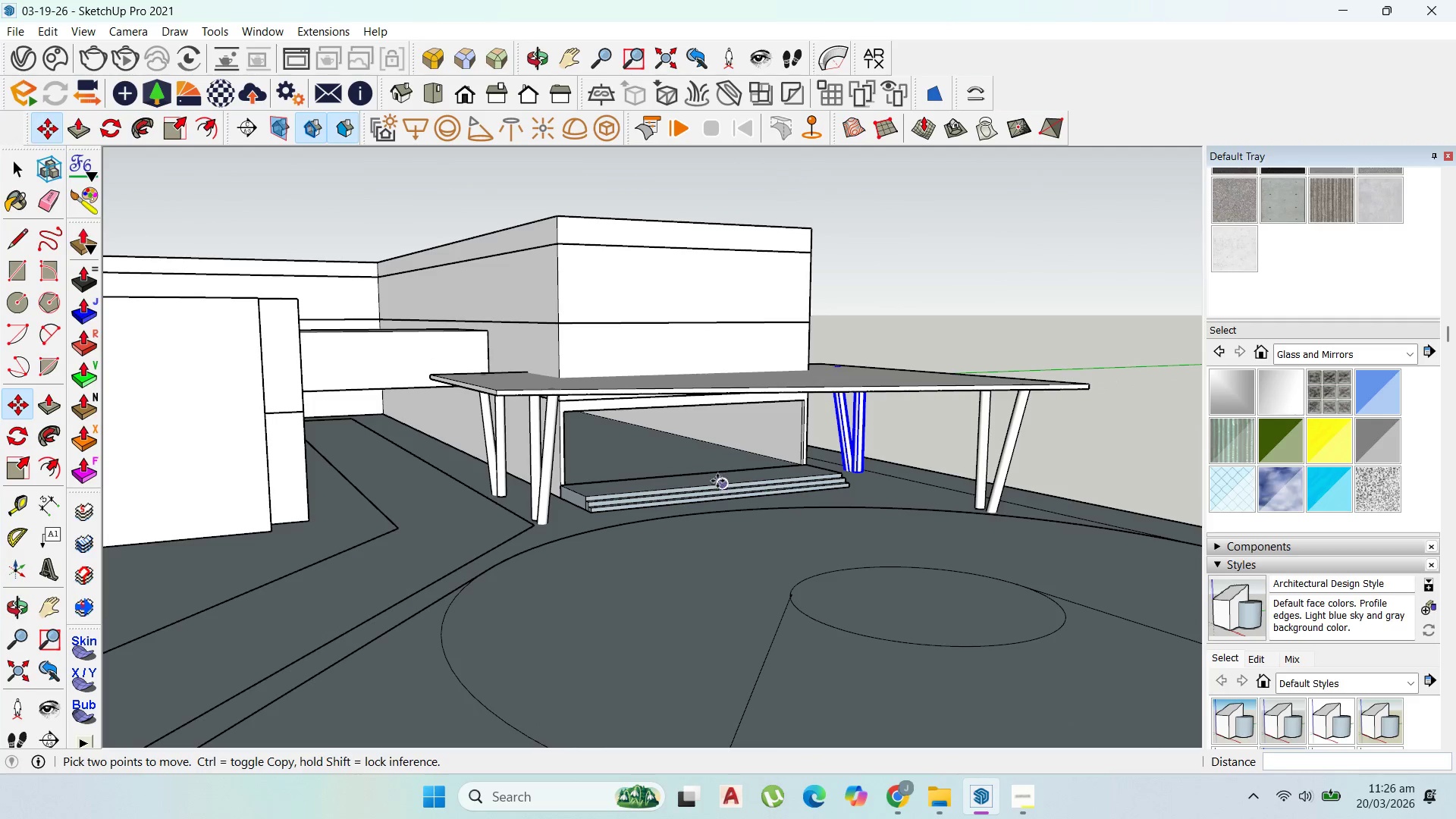 
scroll: coordinate [679, 504], scroll_direction: up, amount: 6.0
 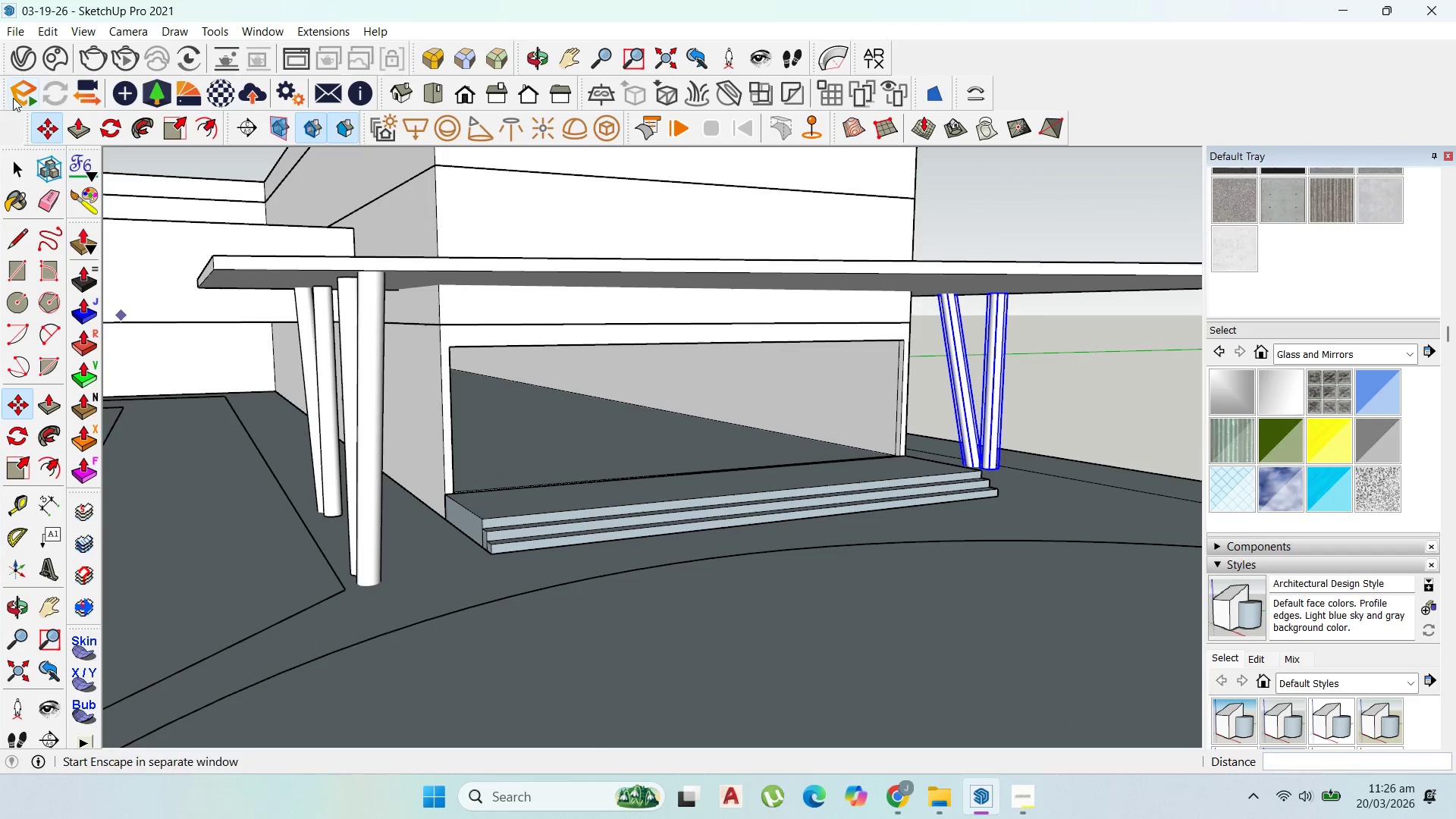 
left_click([20, 177])
 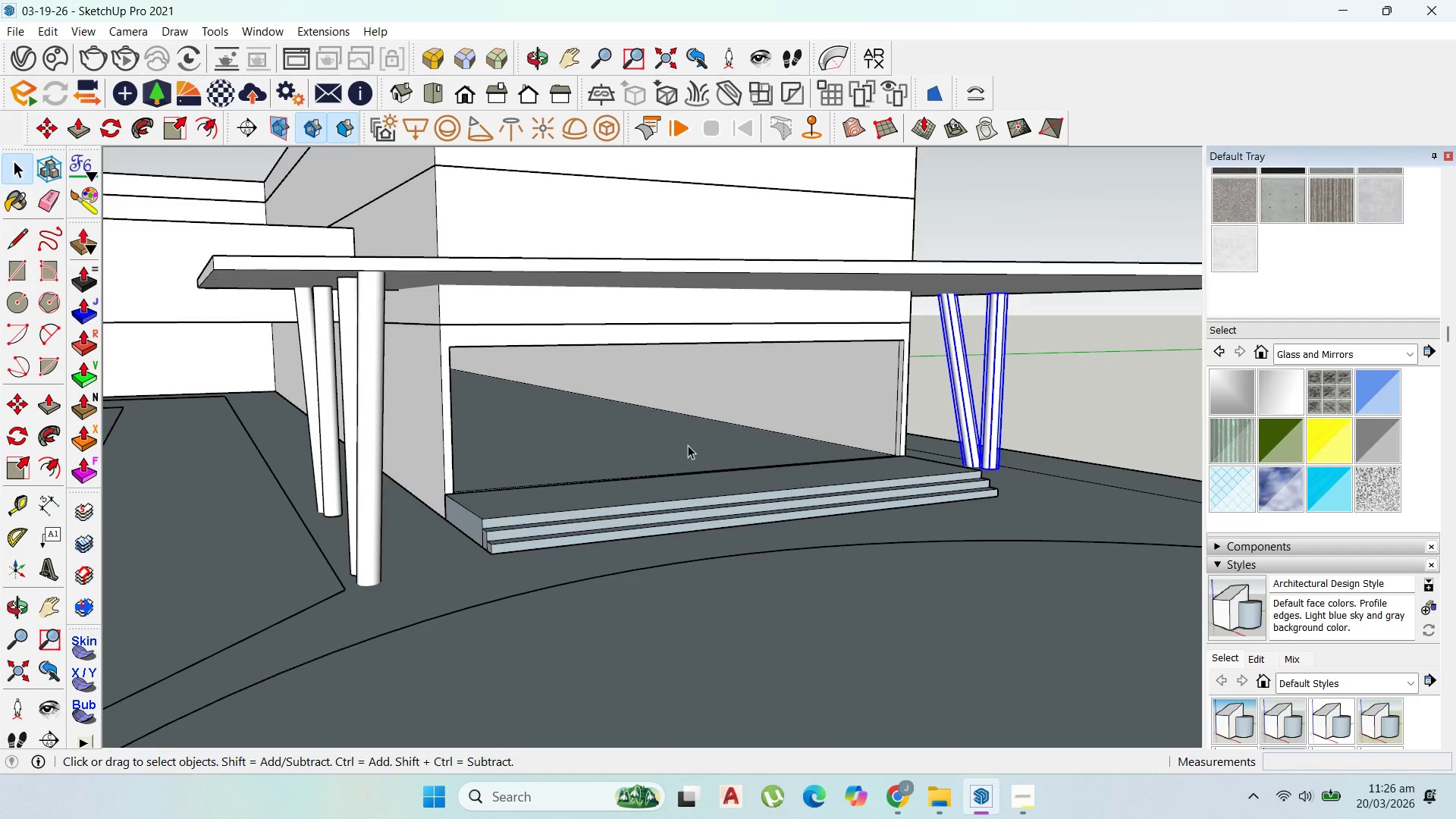 
scroll: coordinate [689, 465], scroll_direction: up, amount: 2.0
 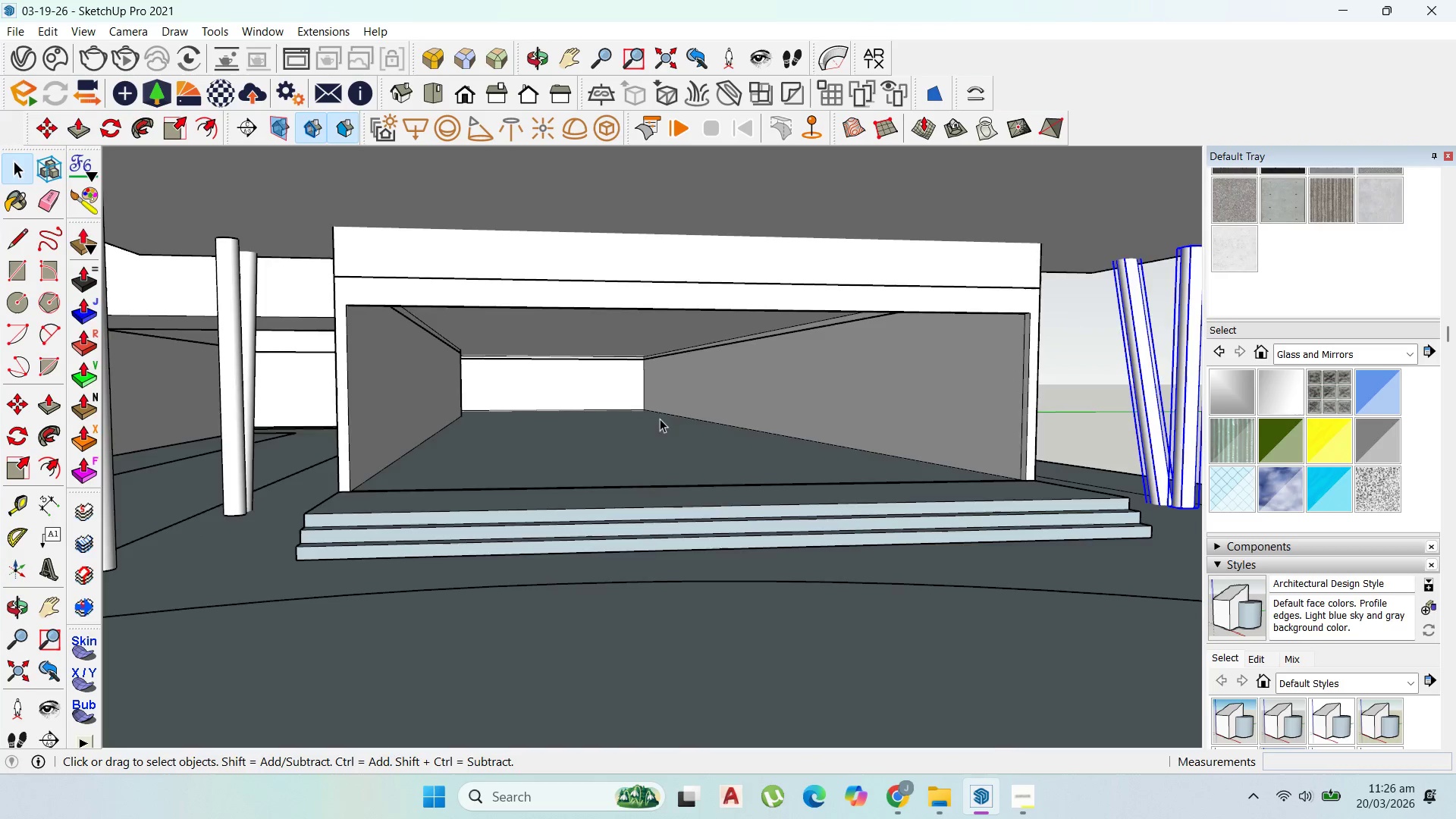 
scroll: coordinate [839, 405], scroll_direction: down, amount: 1.0
 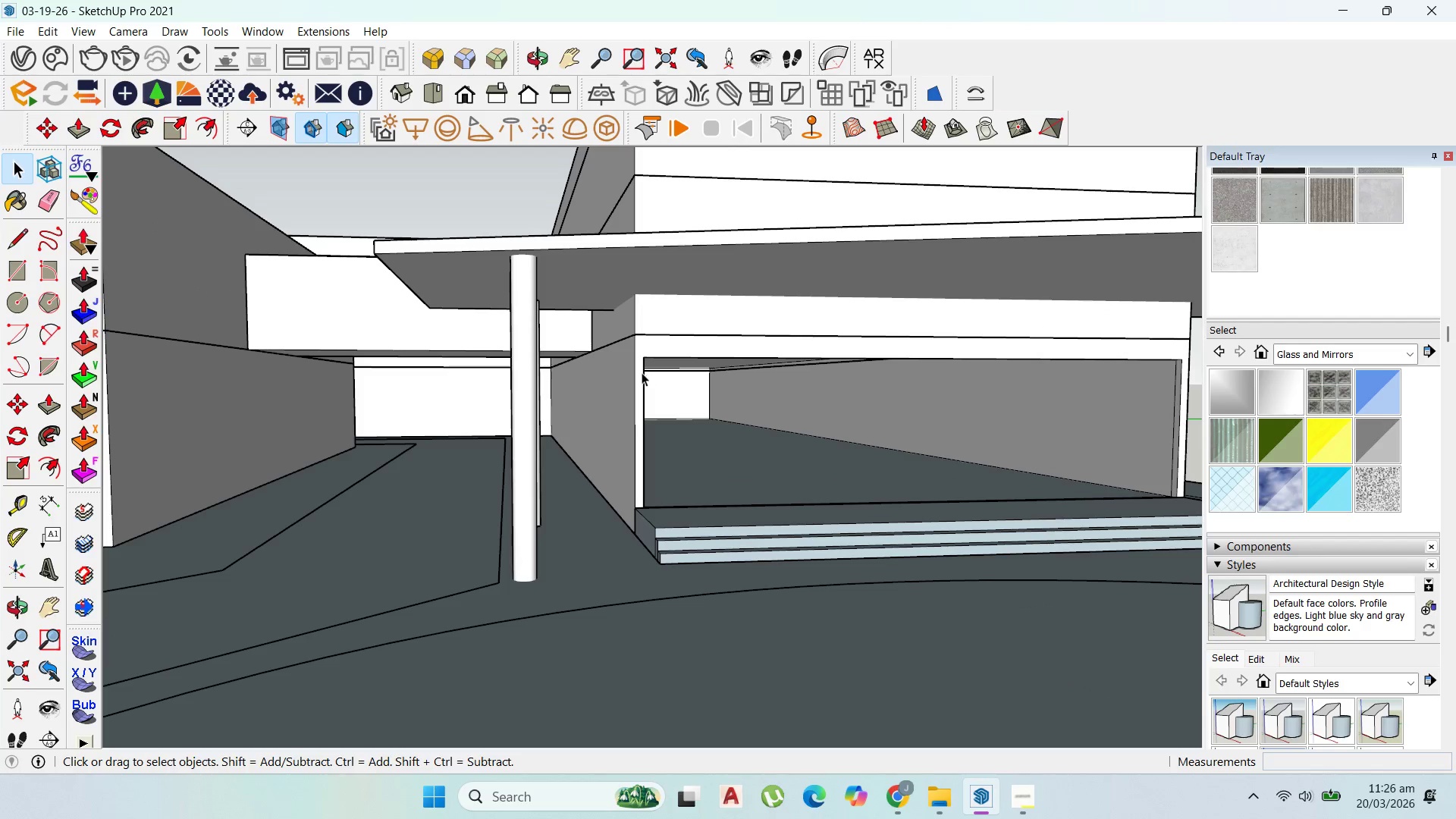 
double_click([639, 371])
 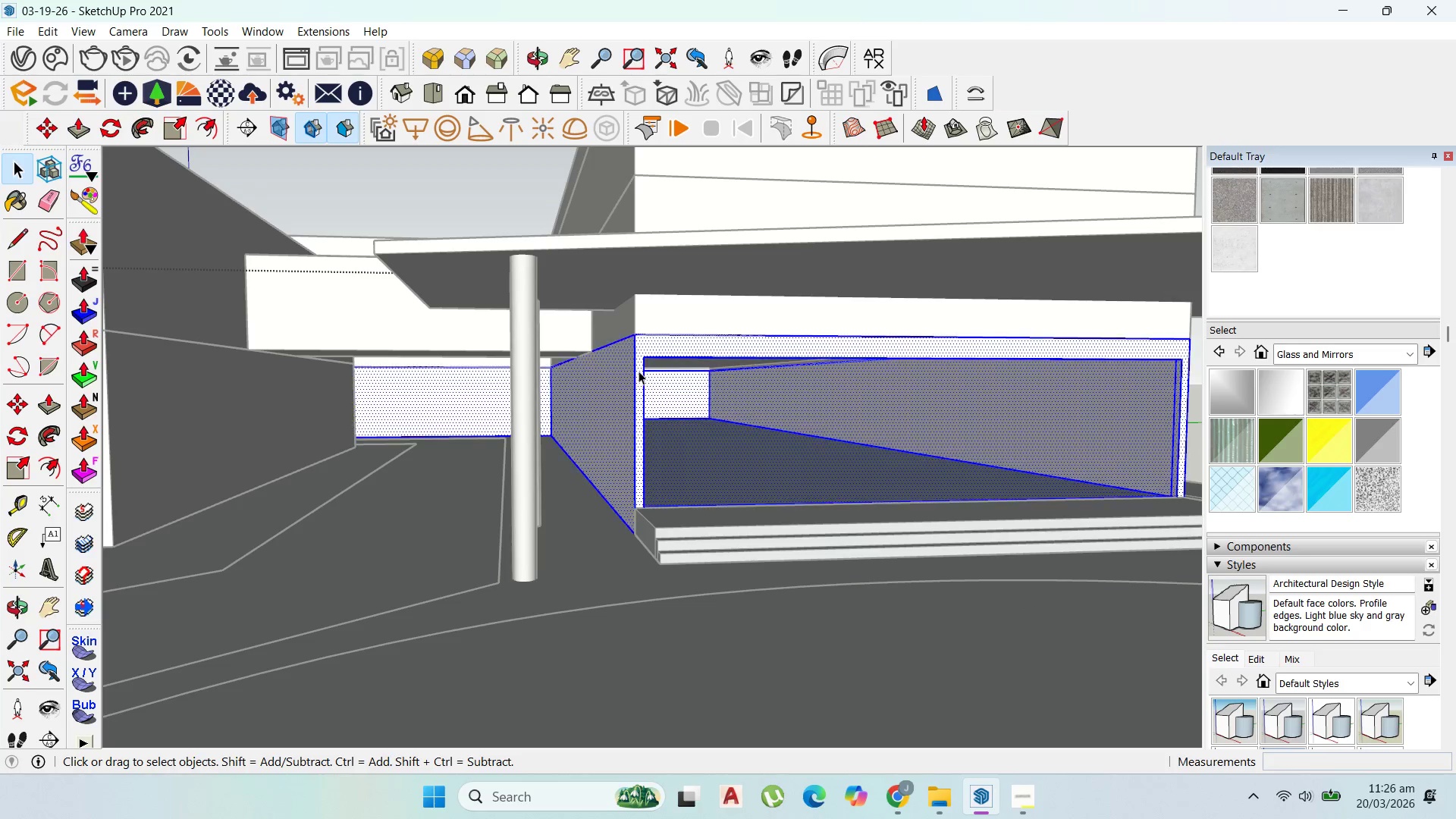 
triple_click([639, 370])
 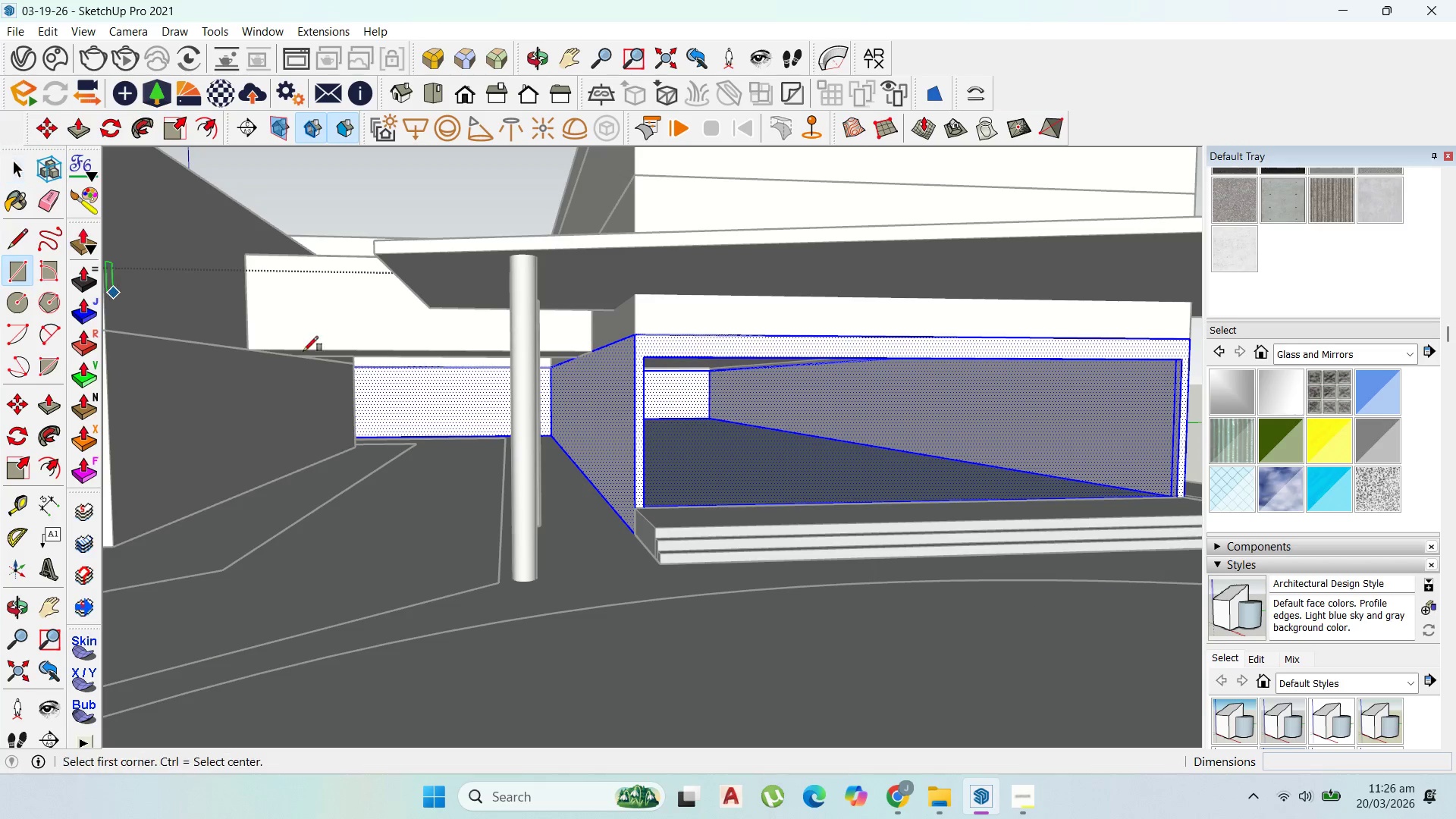 
scroll: coordinate [650, 411], scroll_direction: up, amount: 1.0
 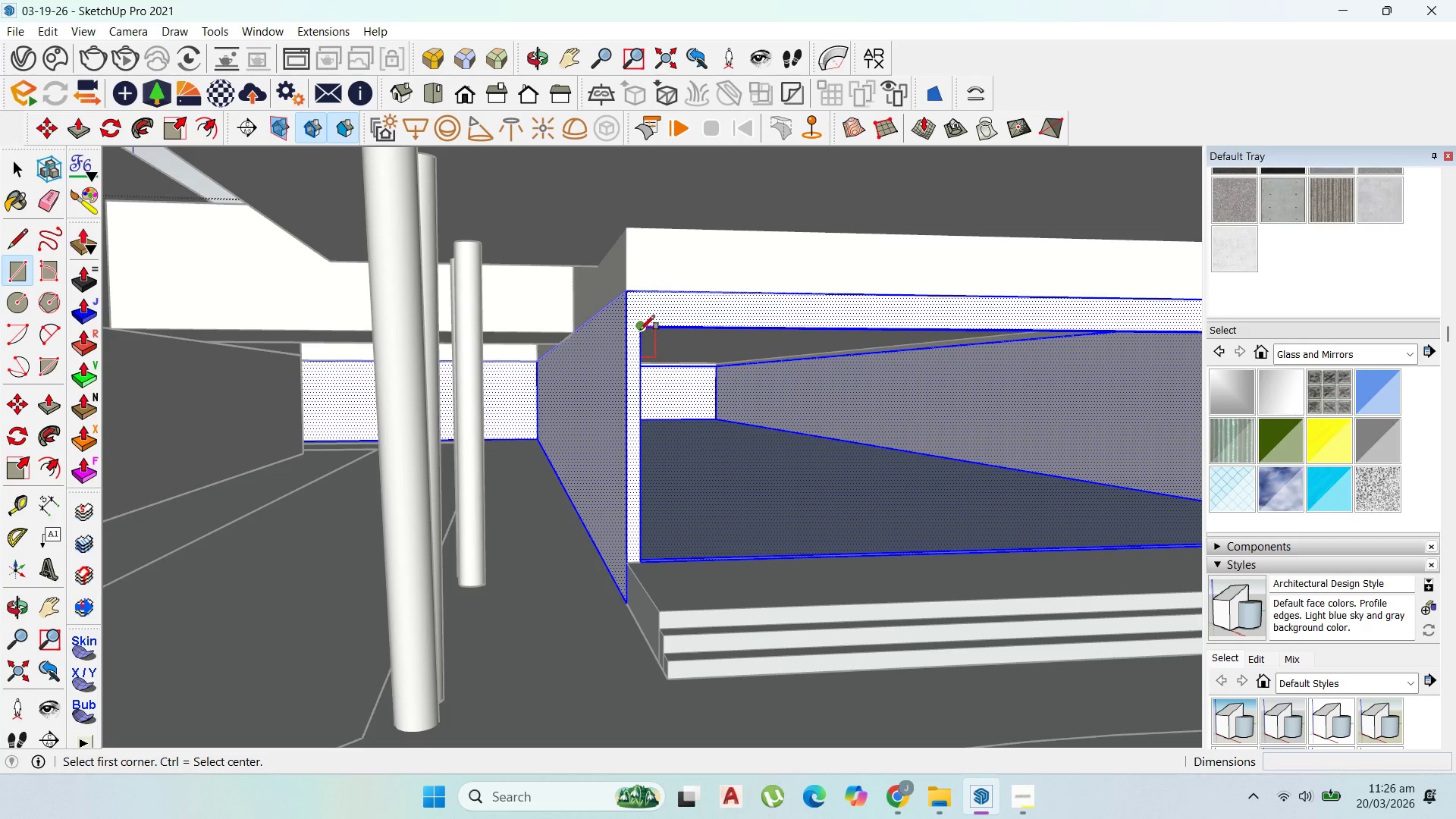 
left_click([639, 330])
 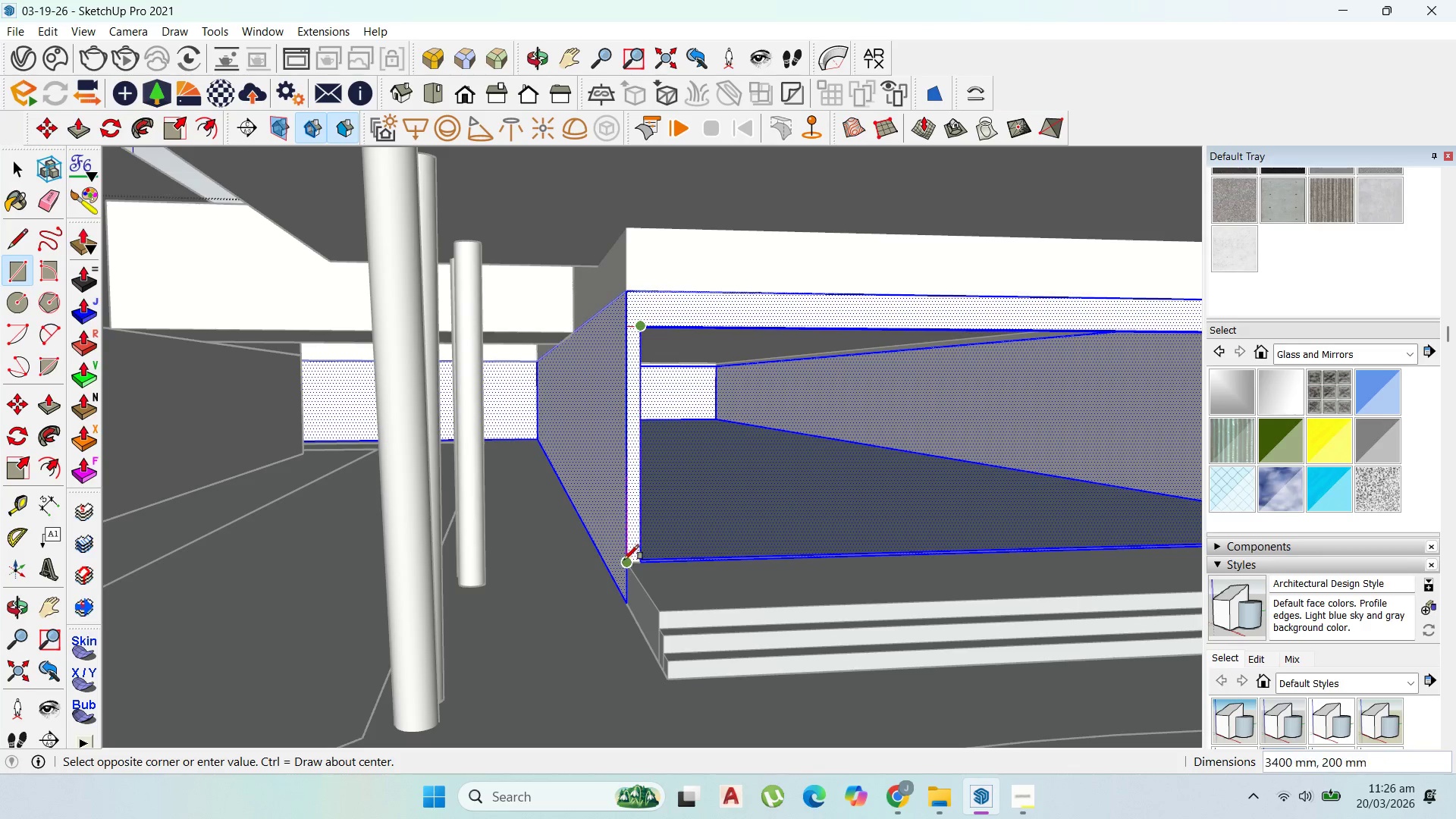 
left_click([626, 563])
 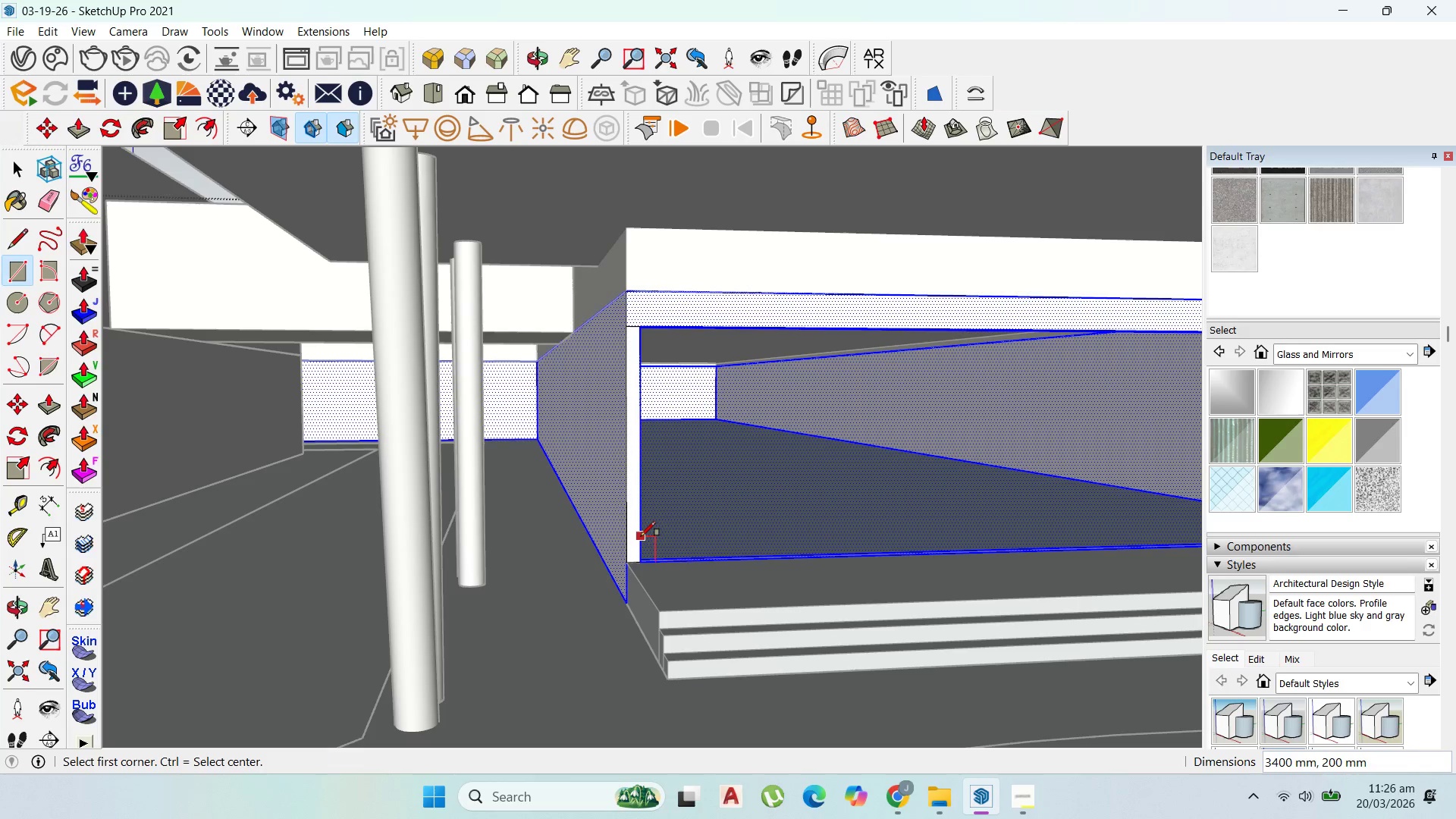 
key(P)
 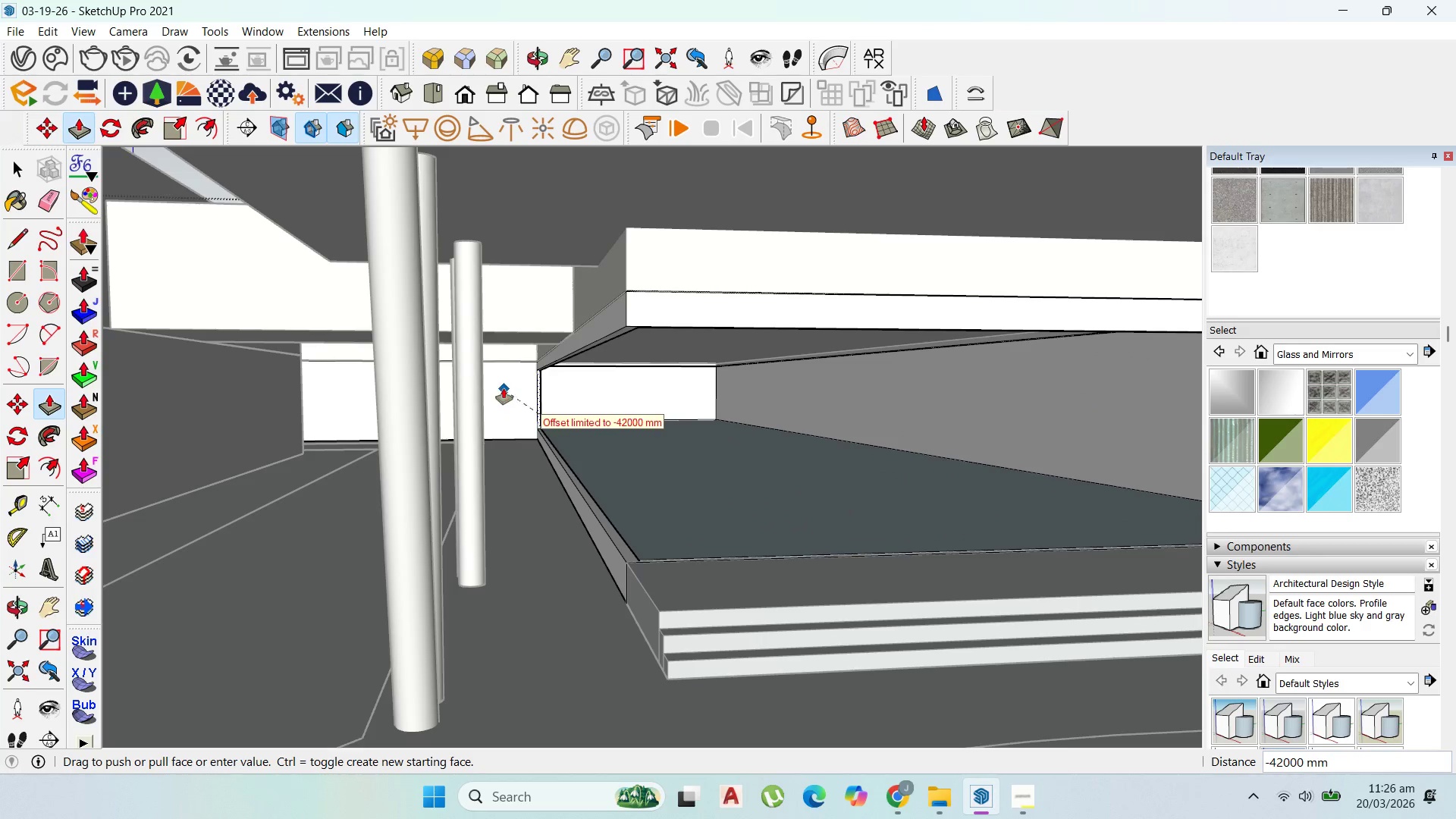 
left_click([517, 387])
 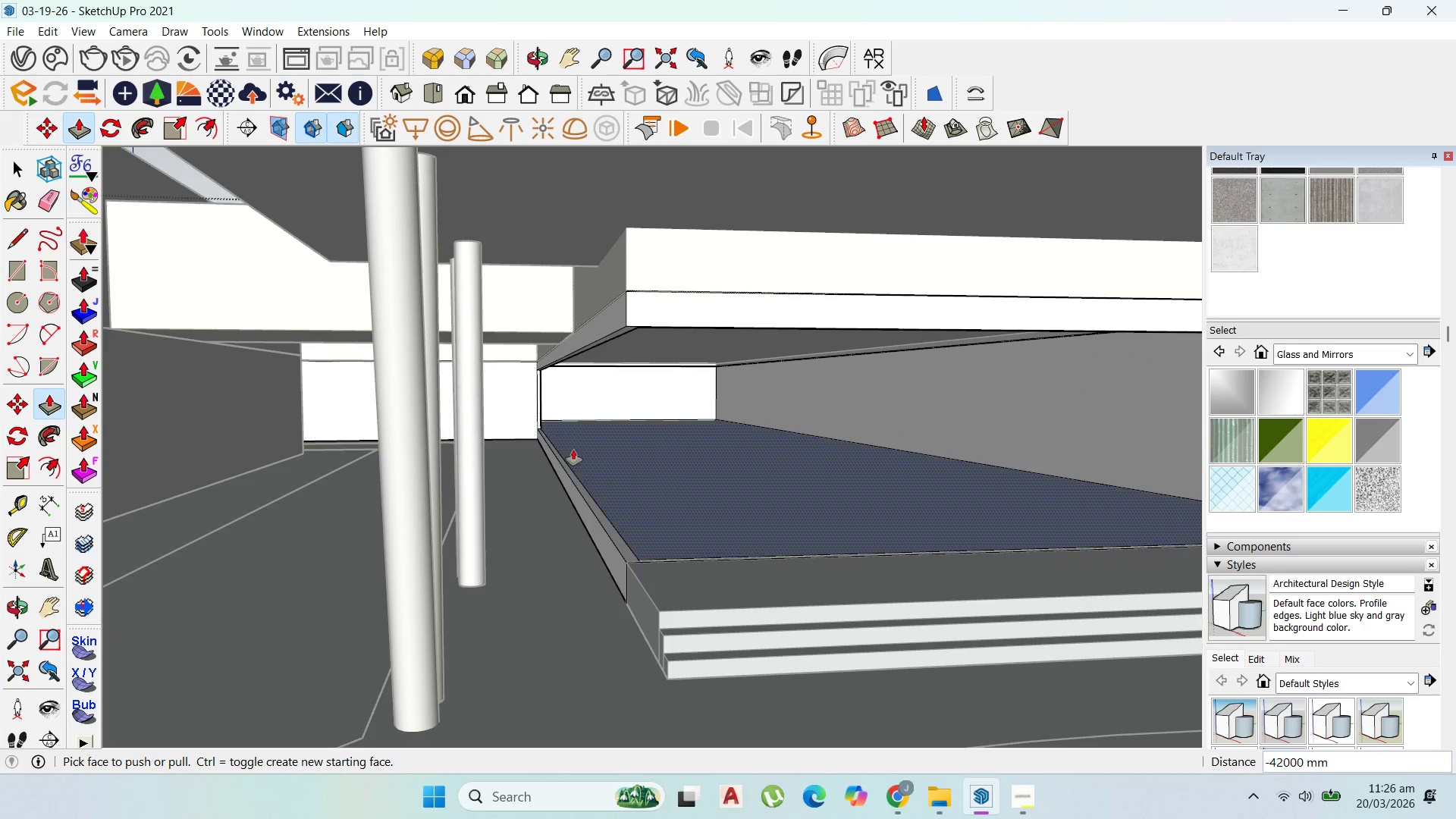 
scroll: coordinate [1017, 494], scroll_direction: up, amount: 1.0
 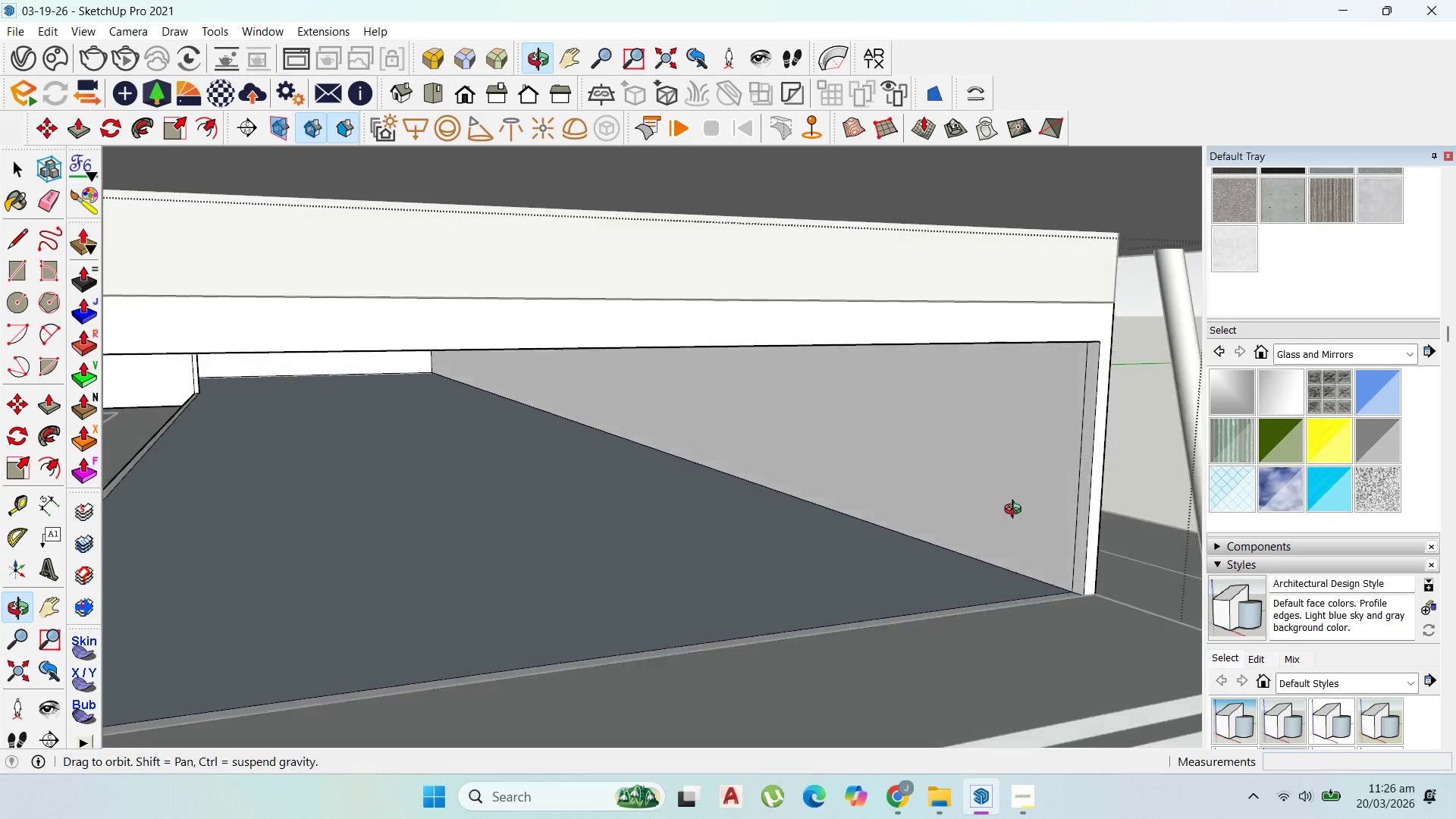 
scroll: coordinate [403, 402], scroll_direction: down, amount: 8.0
 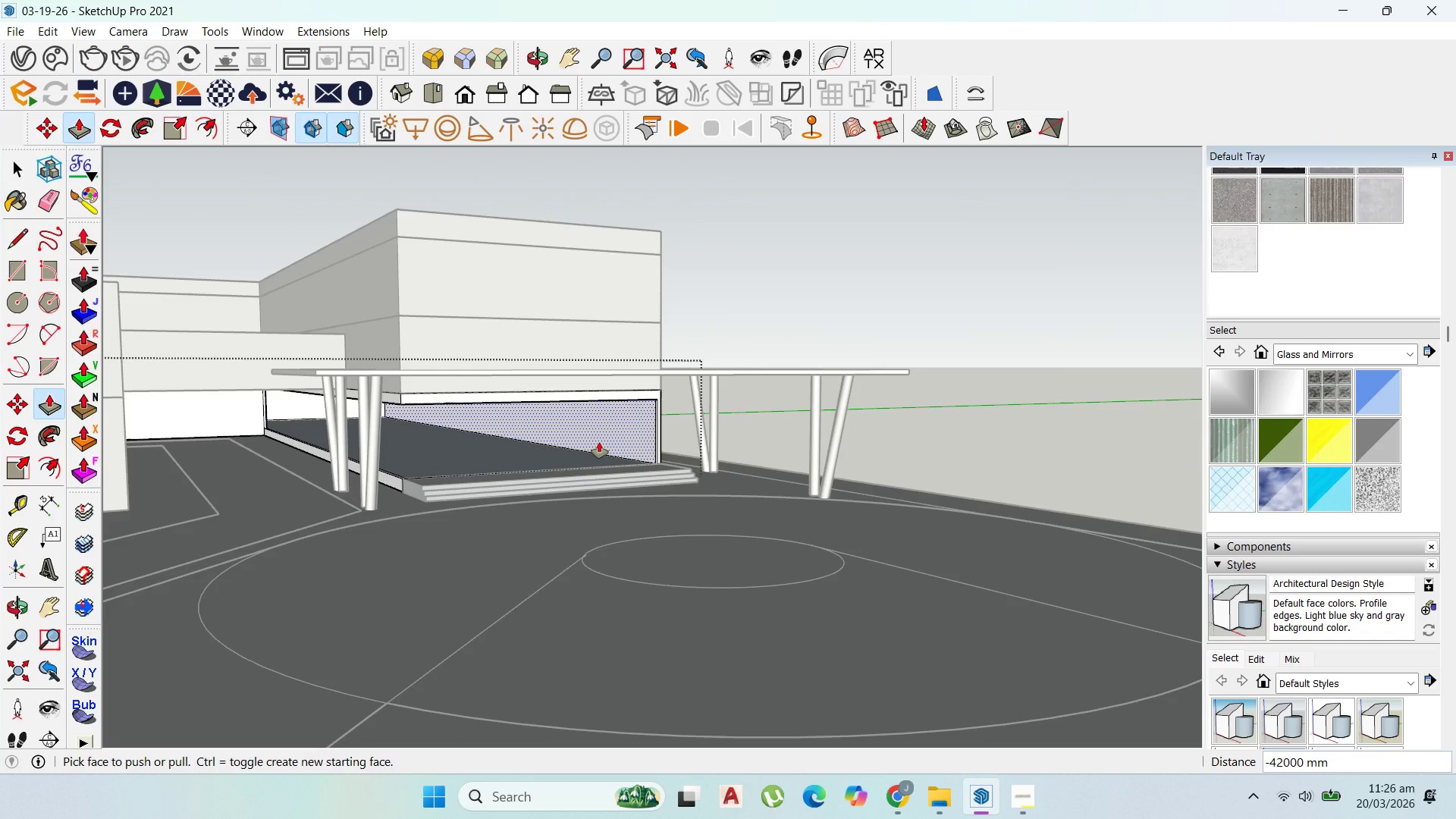 
scroll: coordinate [615, 427], scroll_direction: up, amount: 4.0
 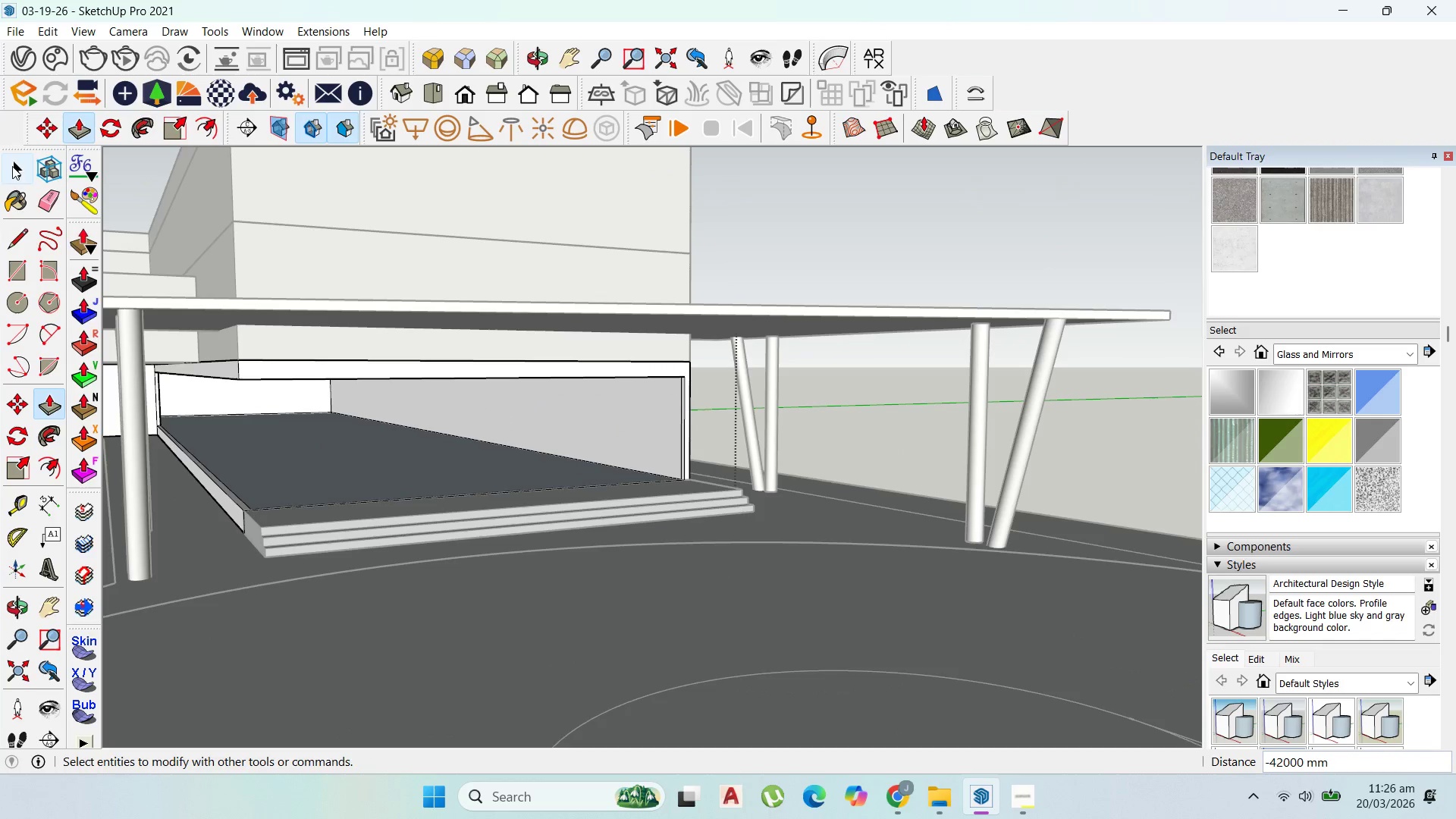 
left_click([22, 266])
 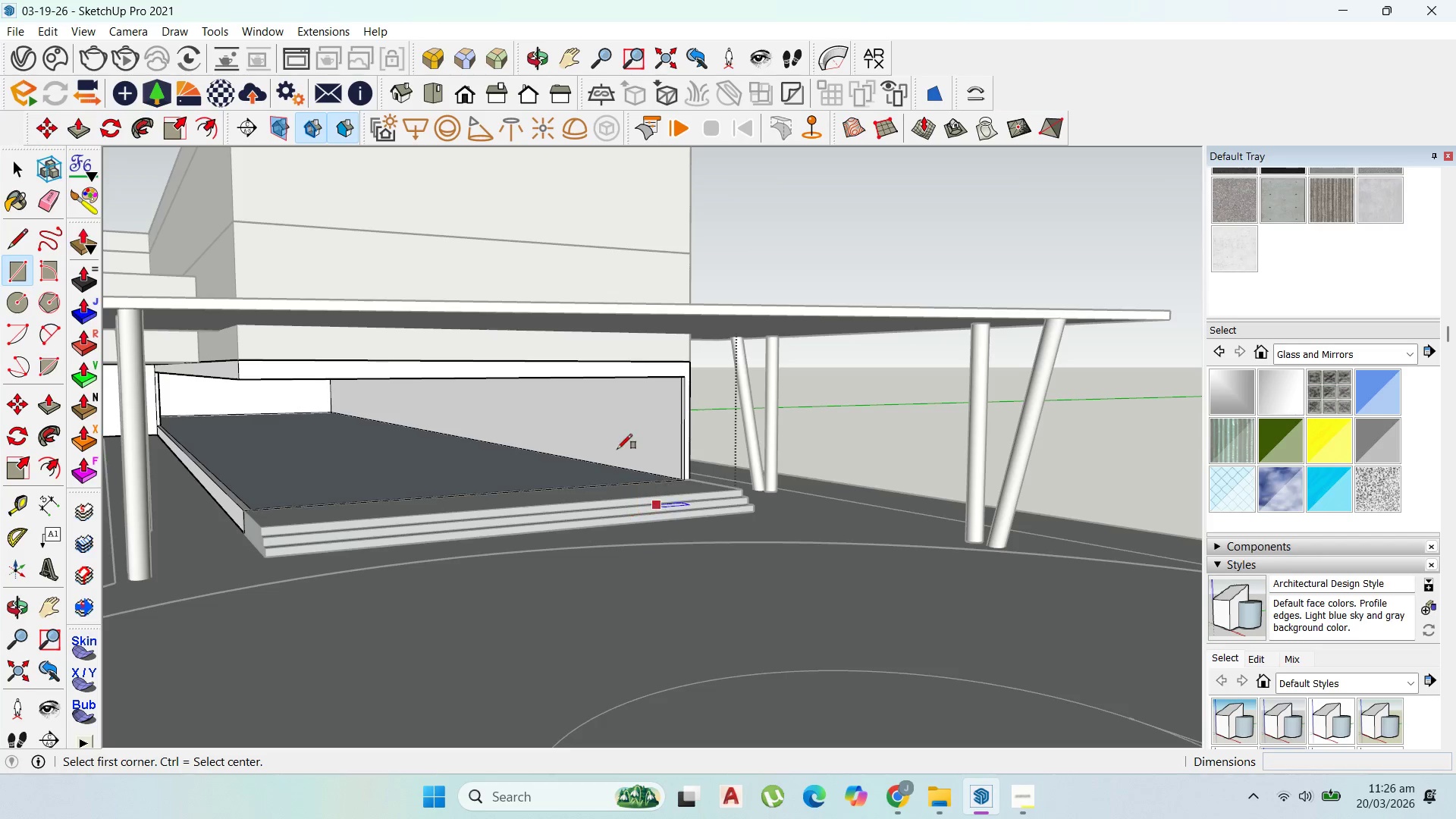 
scroll: coordinate [698, 365], scroll_direction: up, amount: 4.0
 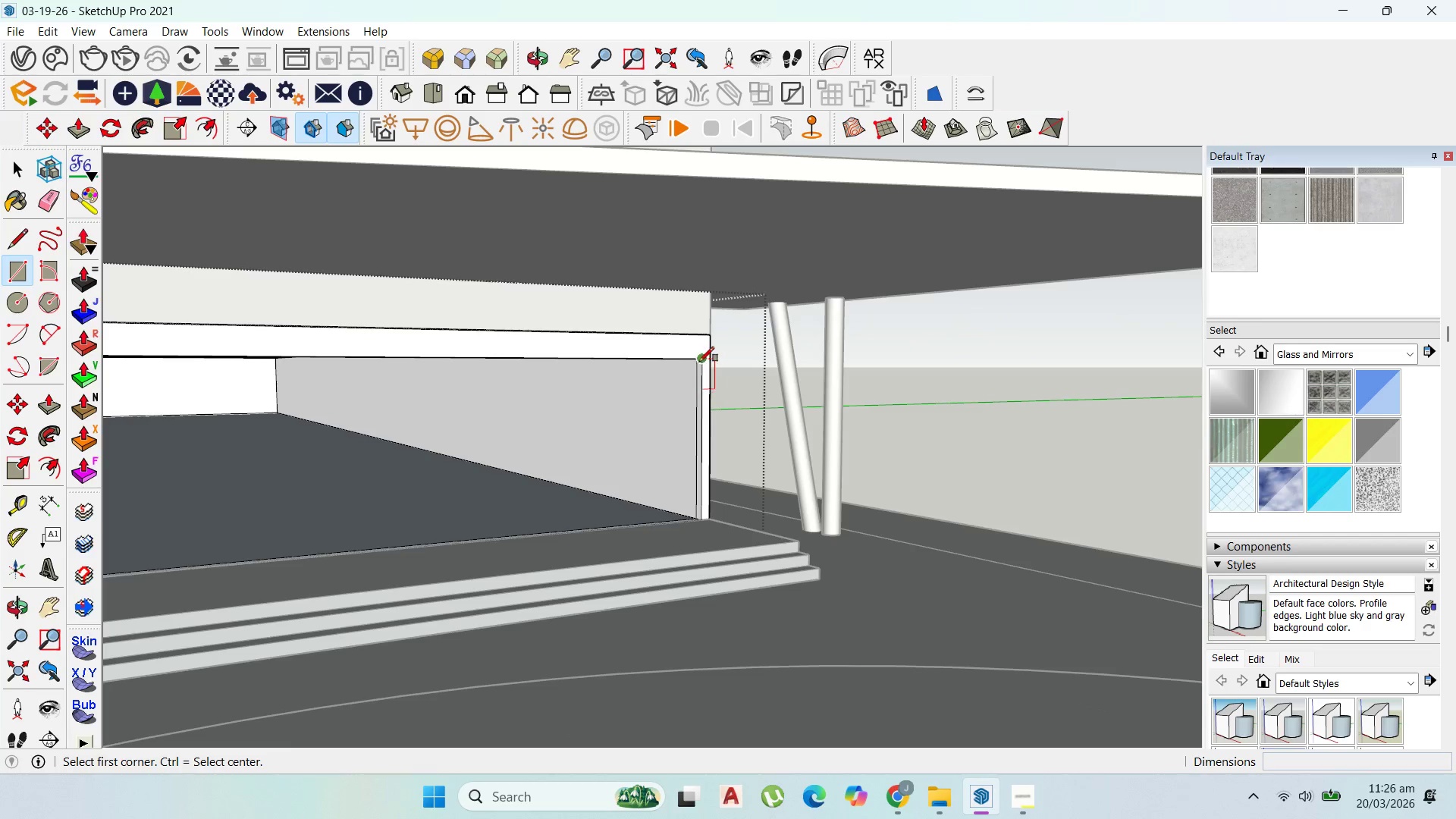 
left_click([699, 362])
 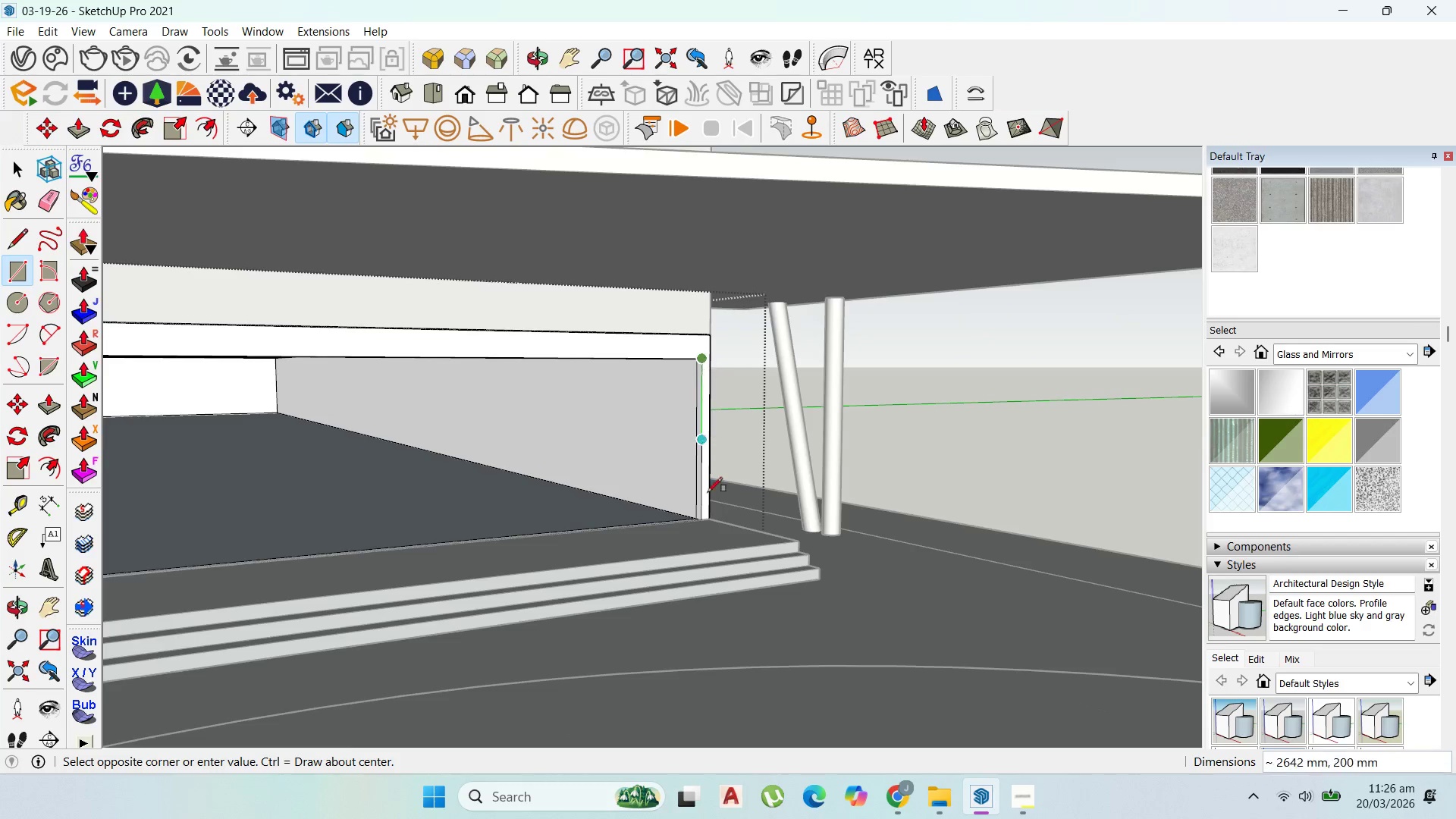 
left_click([715, 526])
 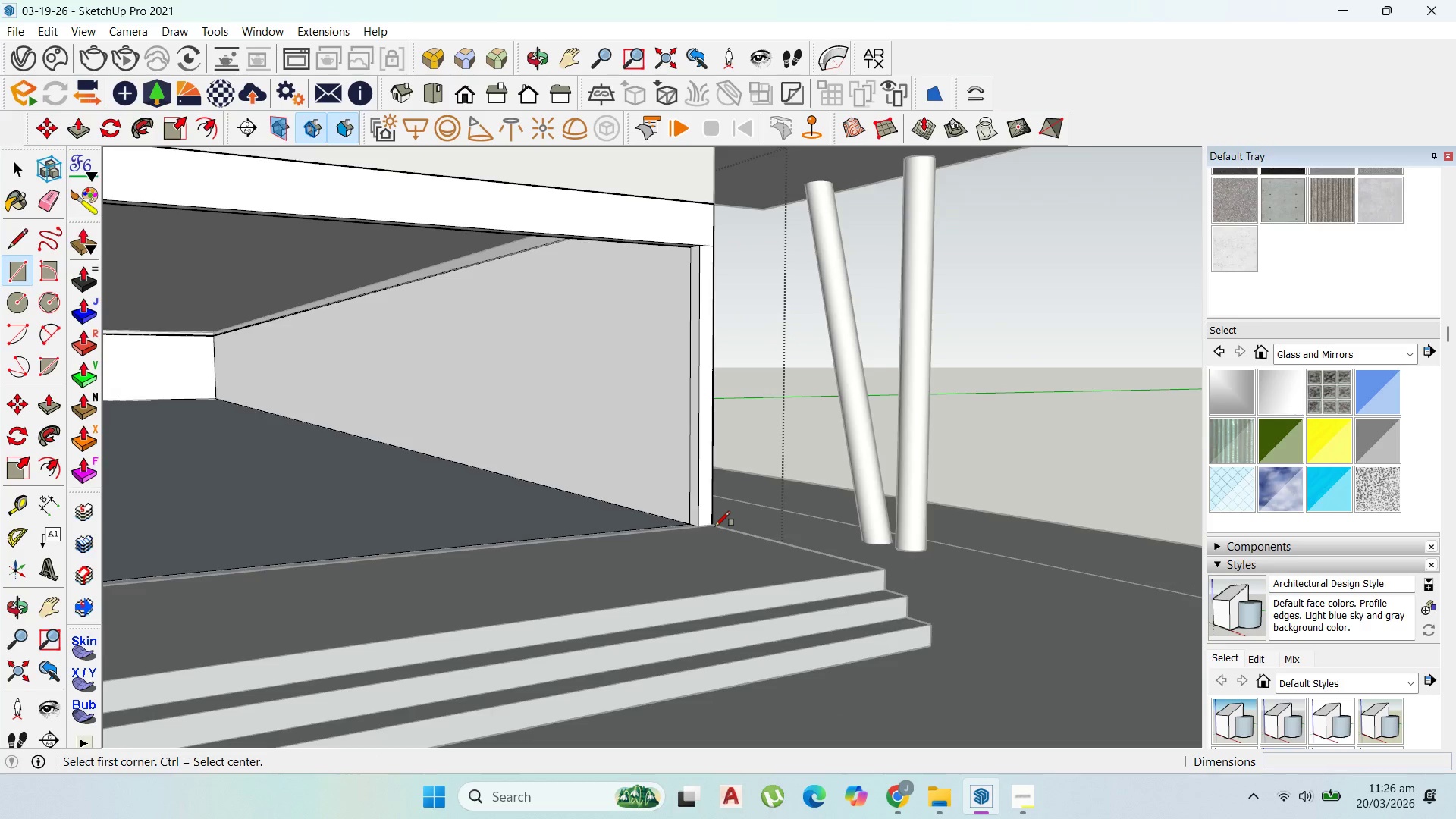 
scroll: coordinate [714, 526], scroll_direction: up, amount: 7.0
 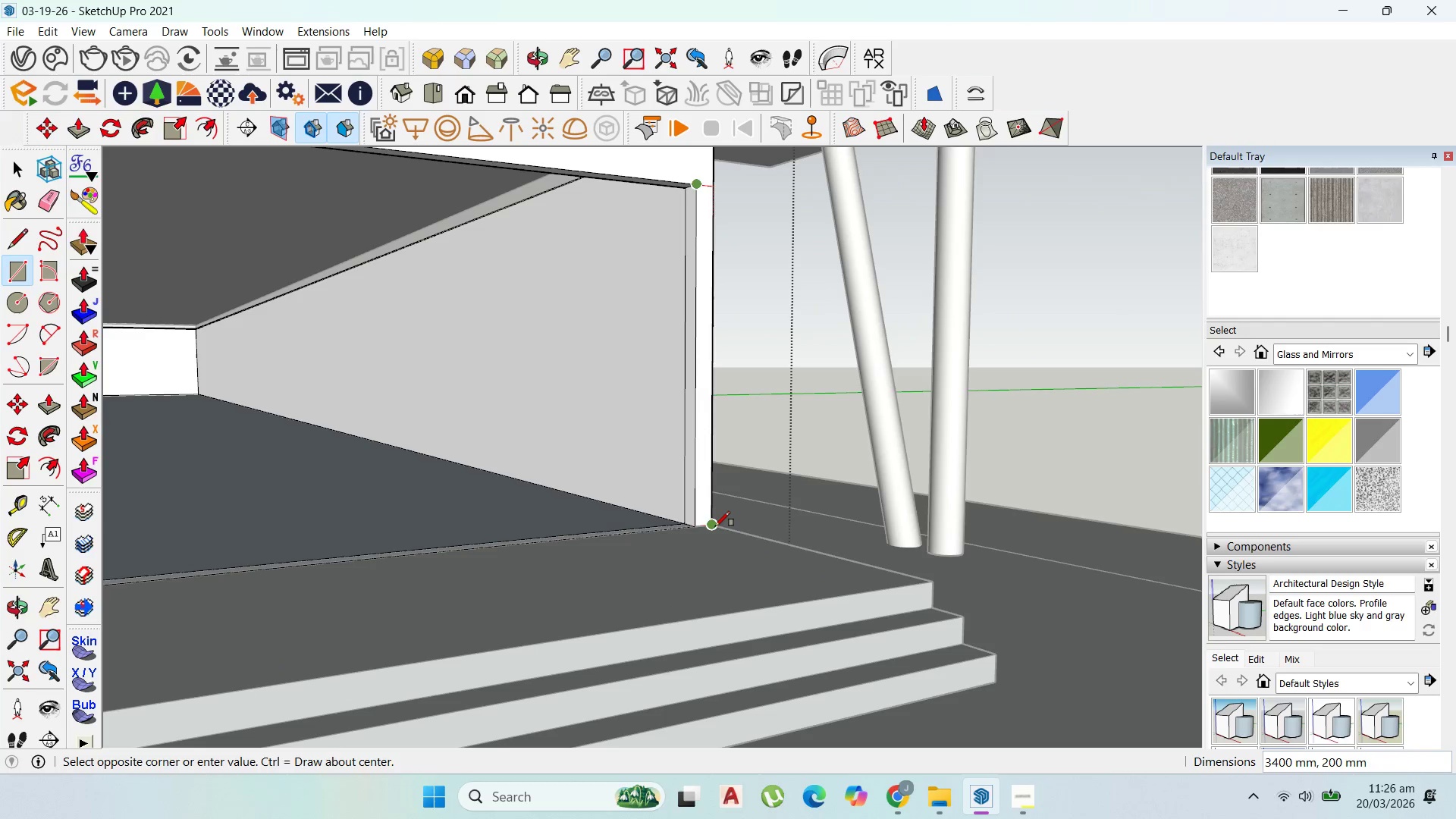 
key(P)
 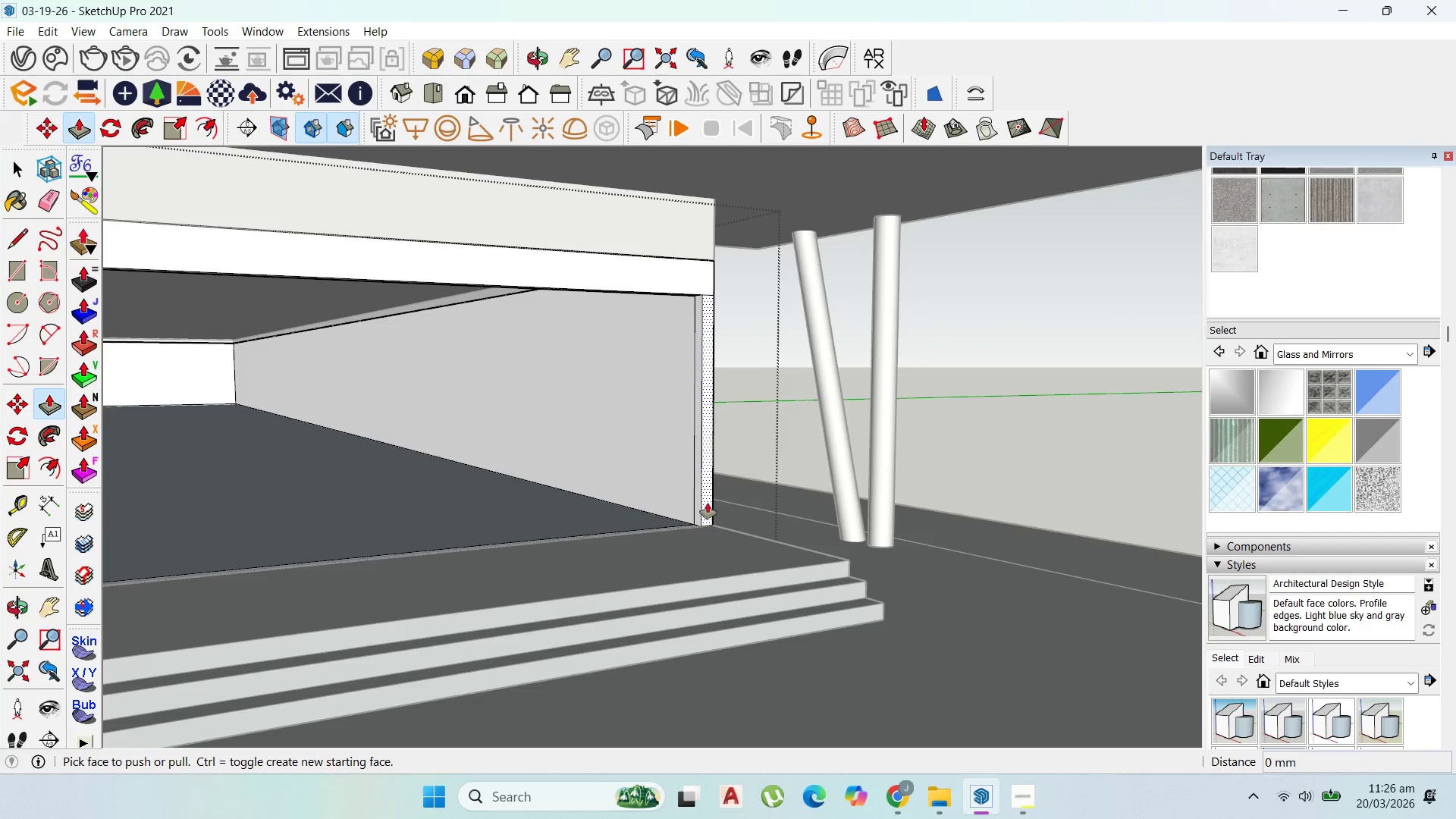 
scroll: coordinate [715, 526], scroll_direction: down, amount: 4.0
 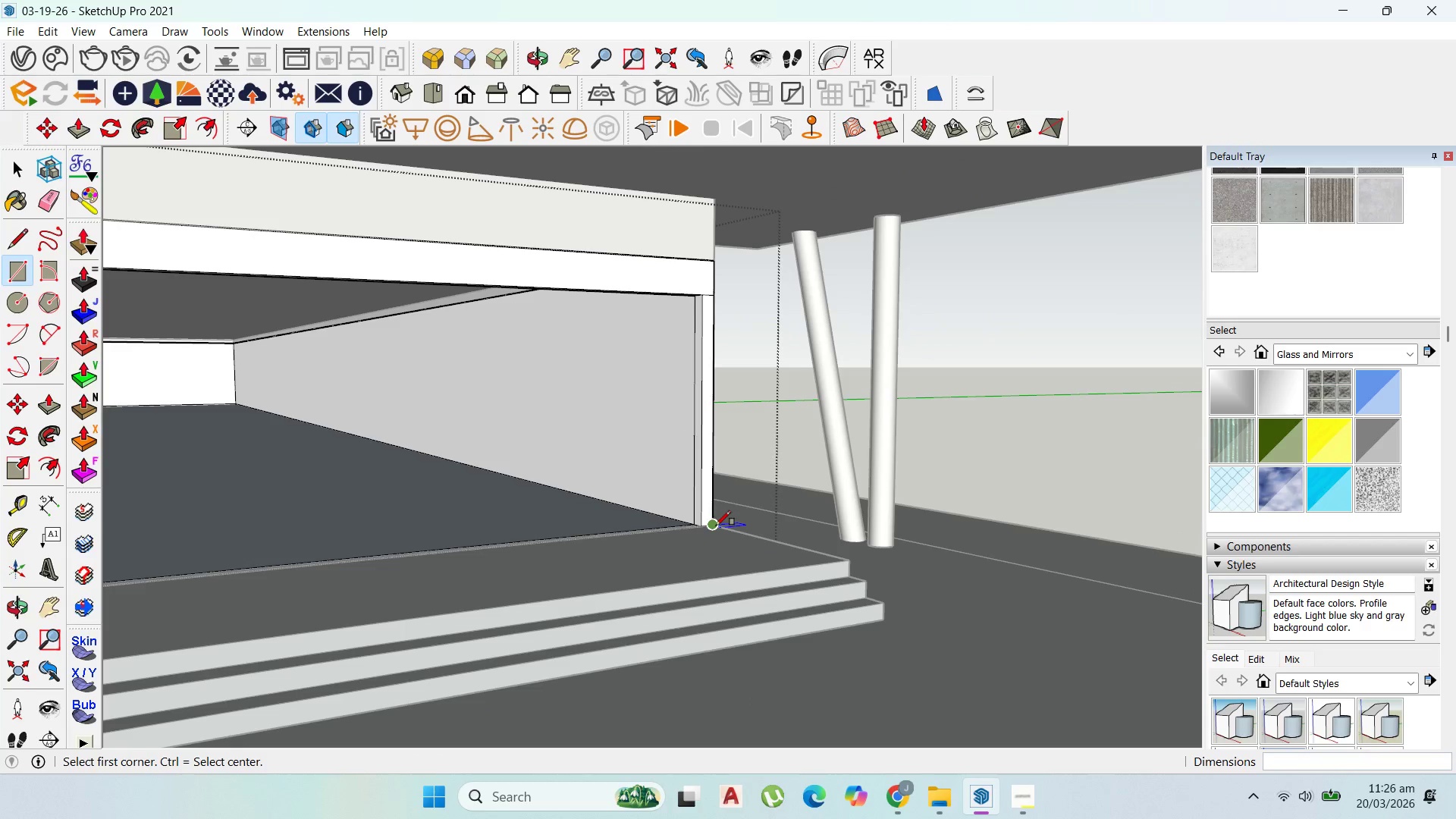 
left_click_drag(start_coordinate=[707, 502], to_coordinate=[693, 491])
 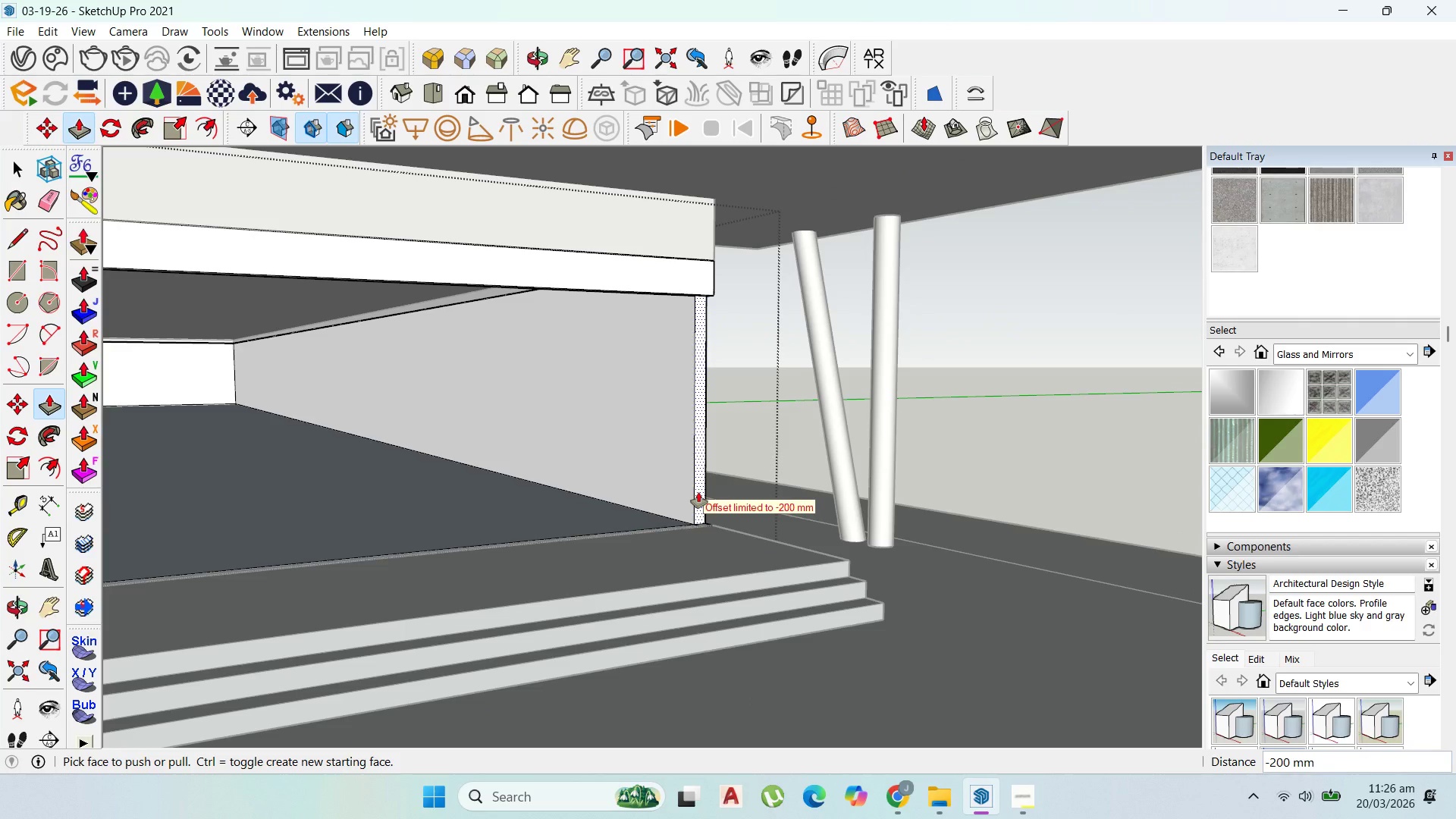 
left_click([698, 492])
 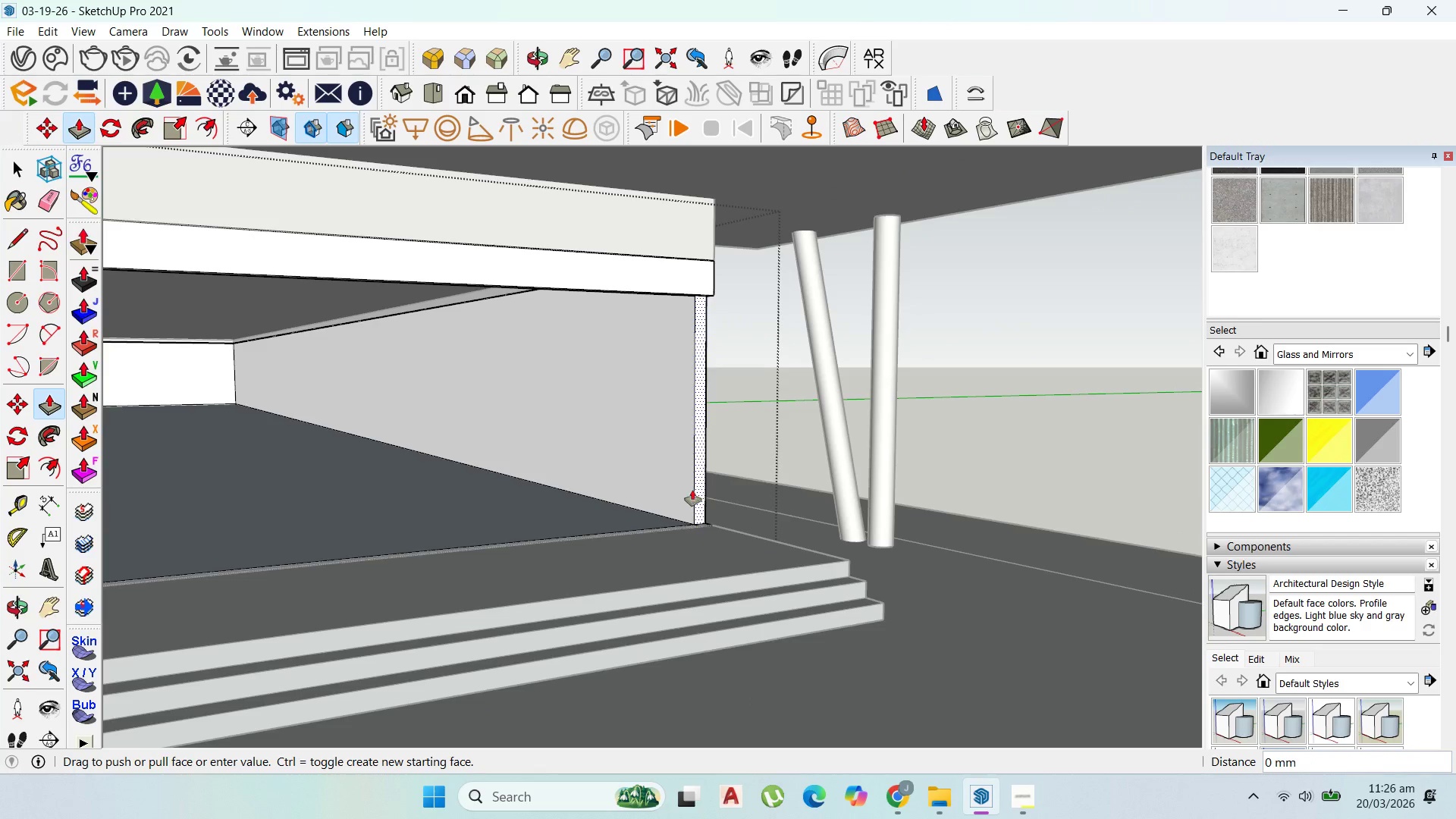 
scroll: coordinate [197, 429], scroll_direction: down, amount: 4.0
 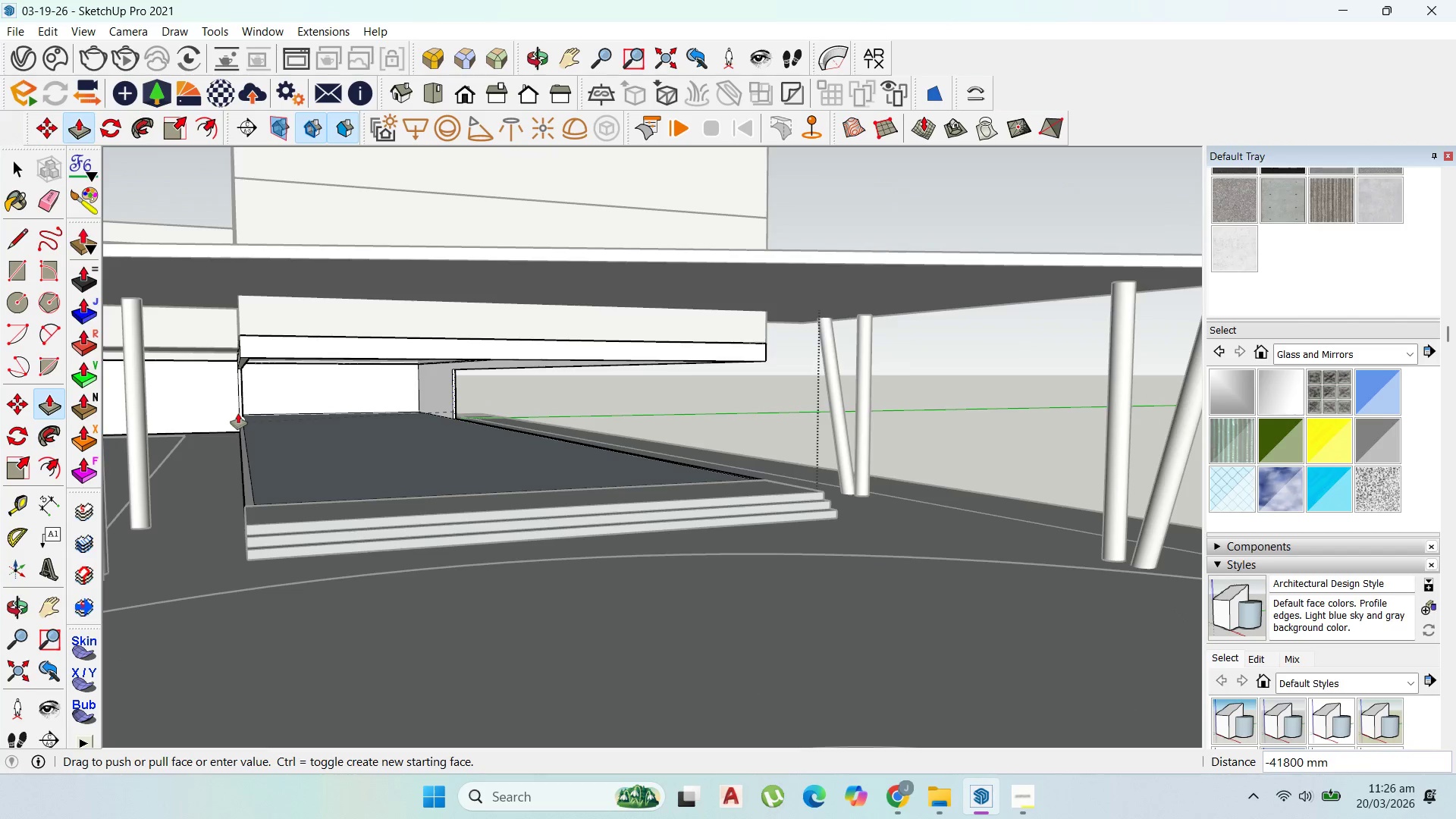 
left_click([239, 413])
 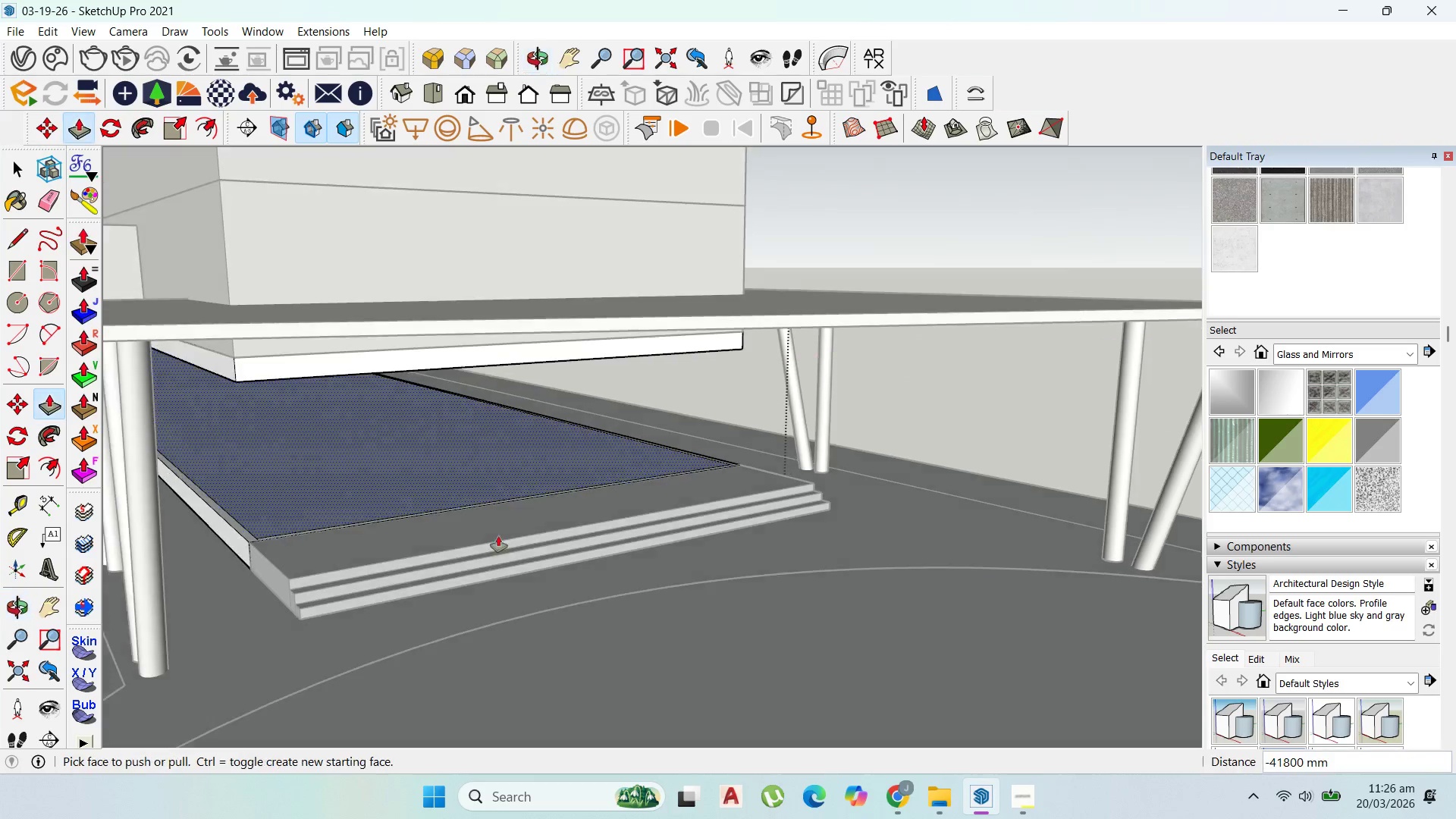 
scroll: coordinate [524, 466], scroll_direction: down, amount: 8.0
 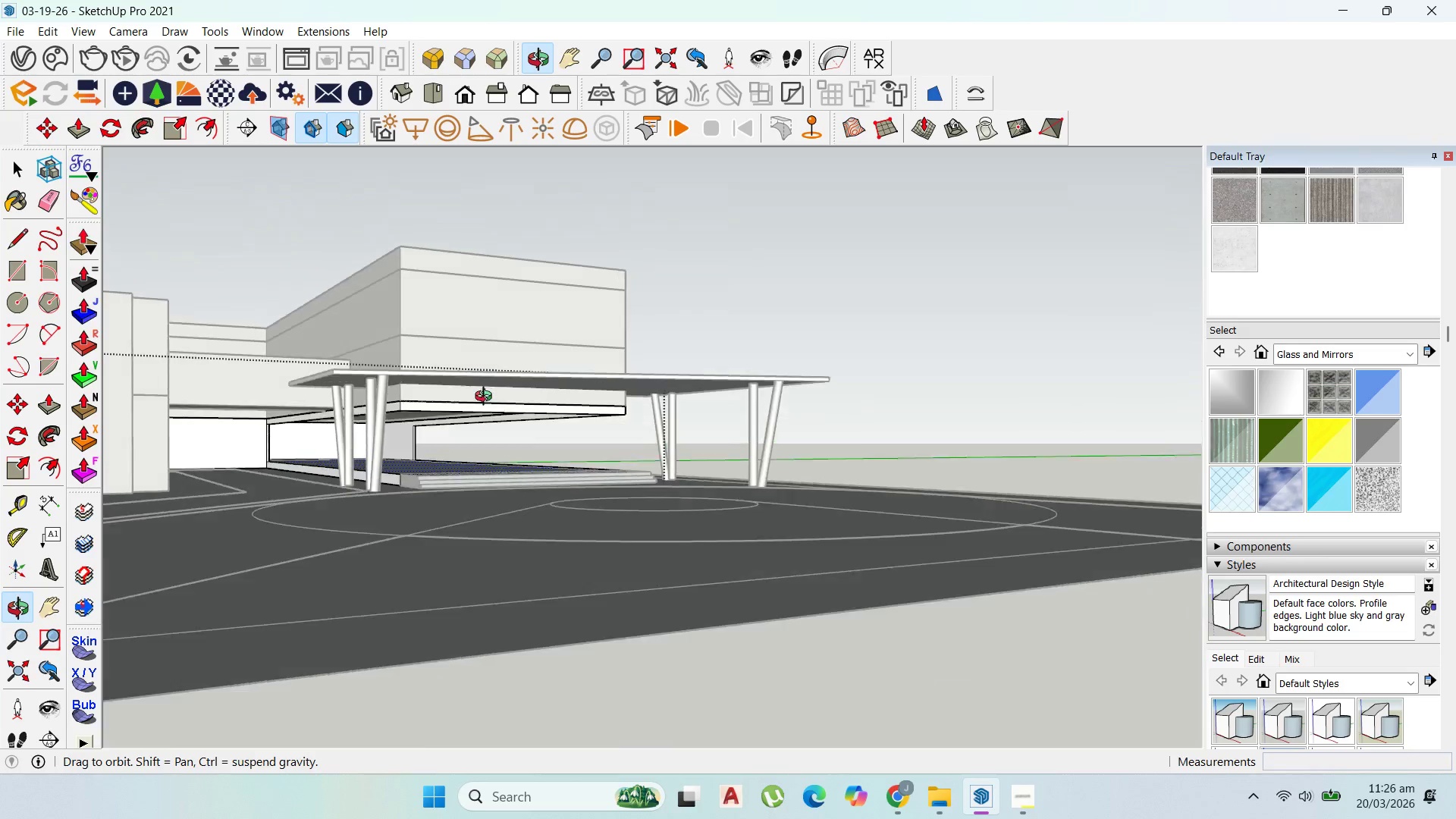 
key(Control+Z)
 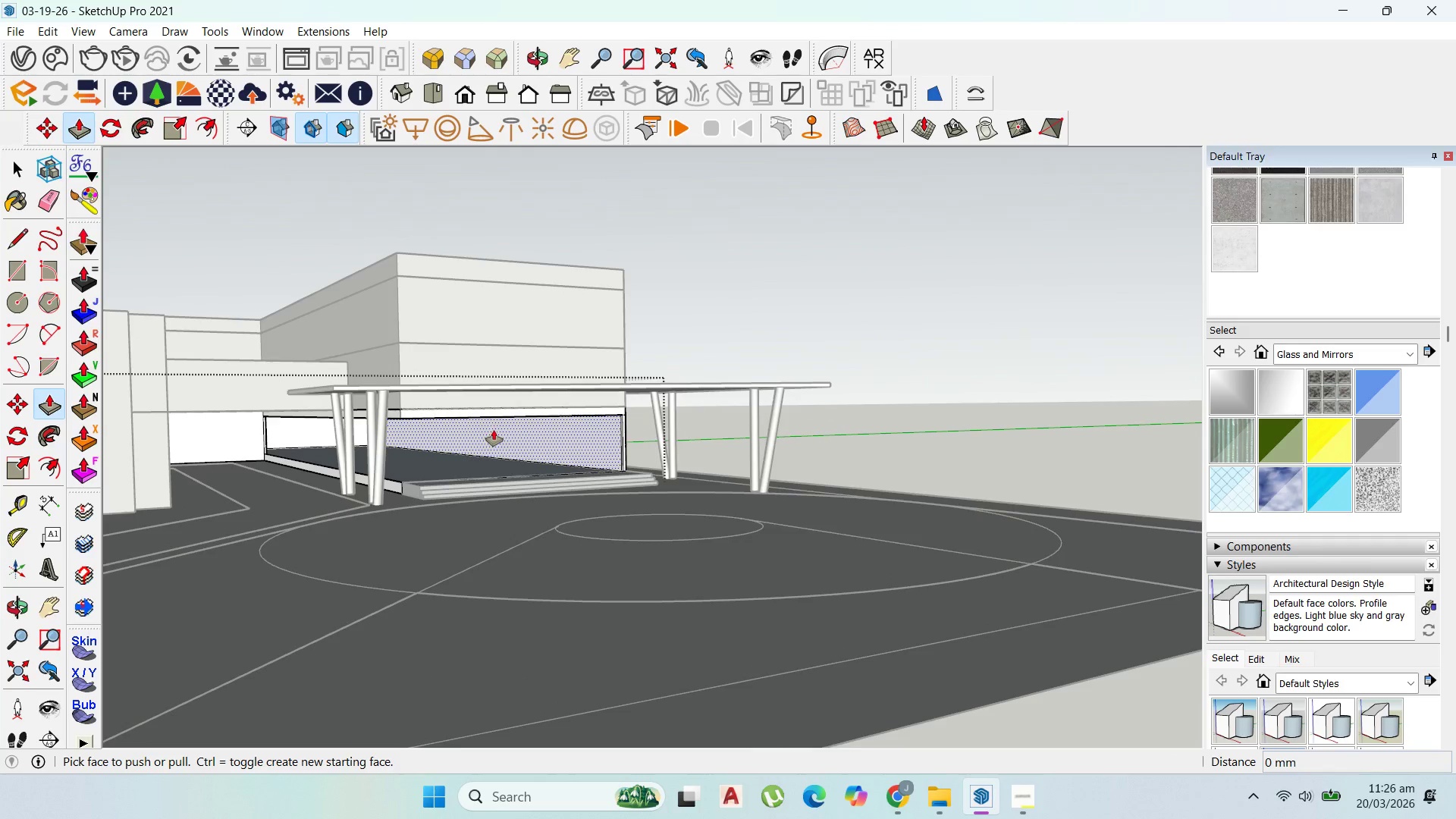 
key(Control+Z)
 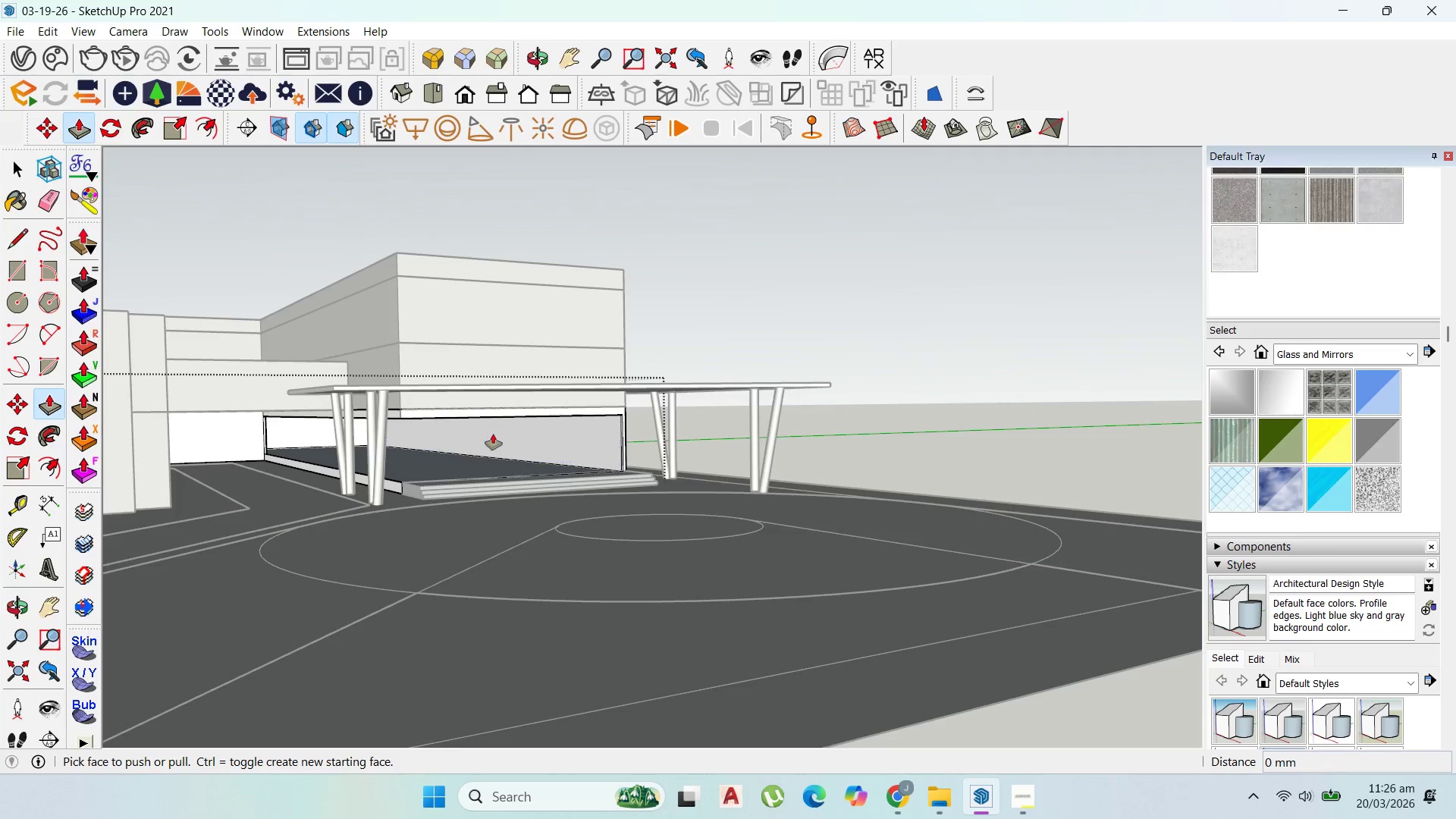 
key(Control+Z)
 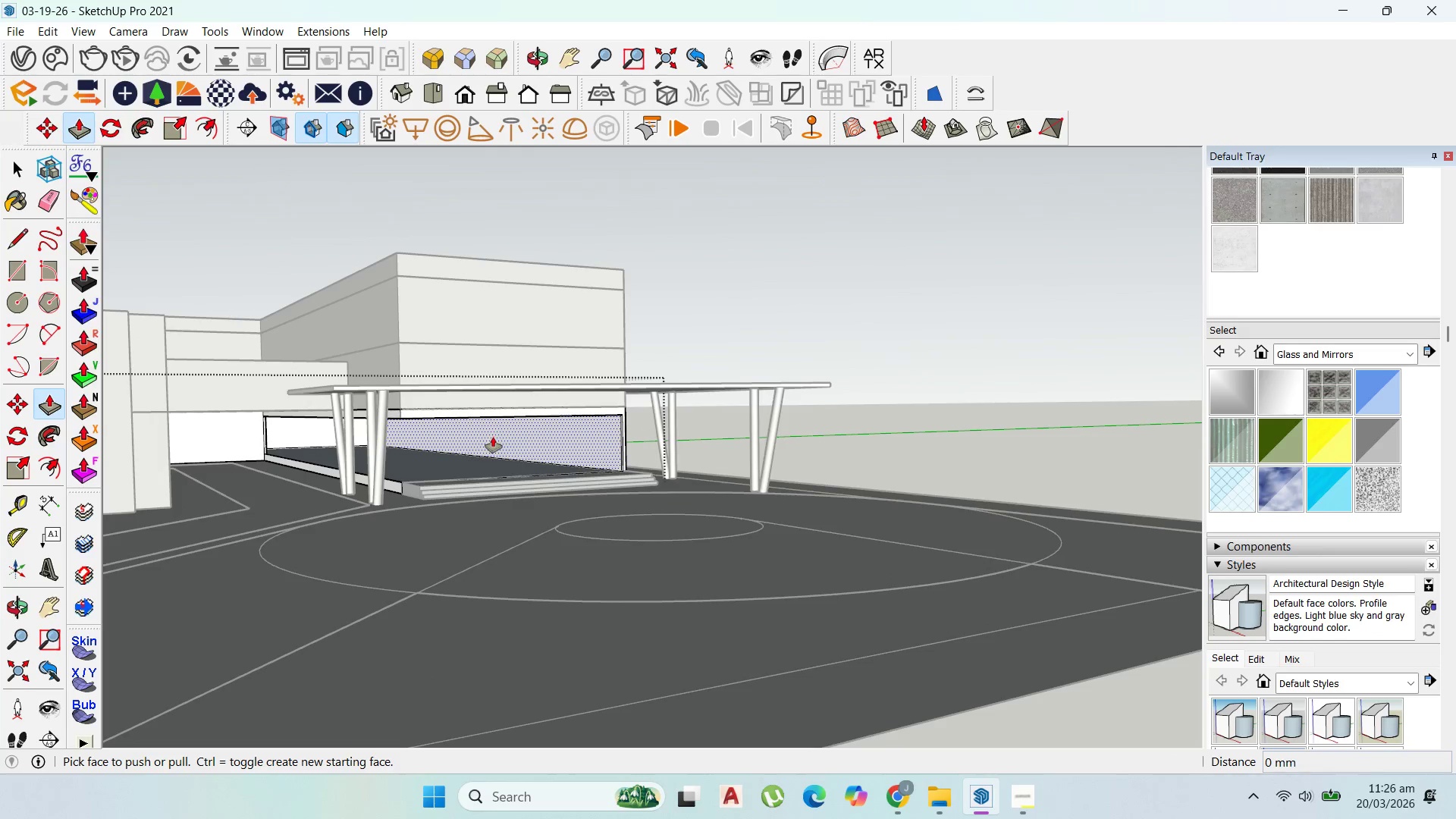 
key(Control+Z)
 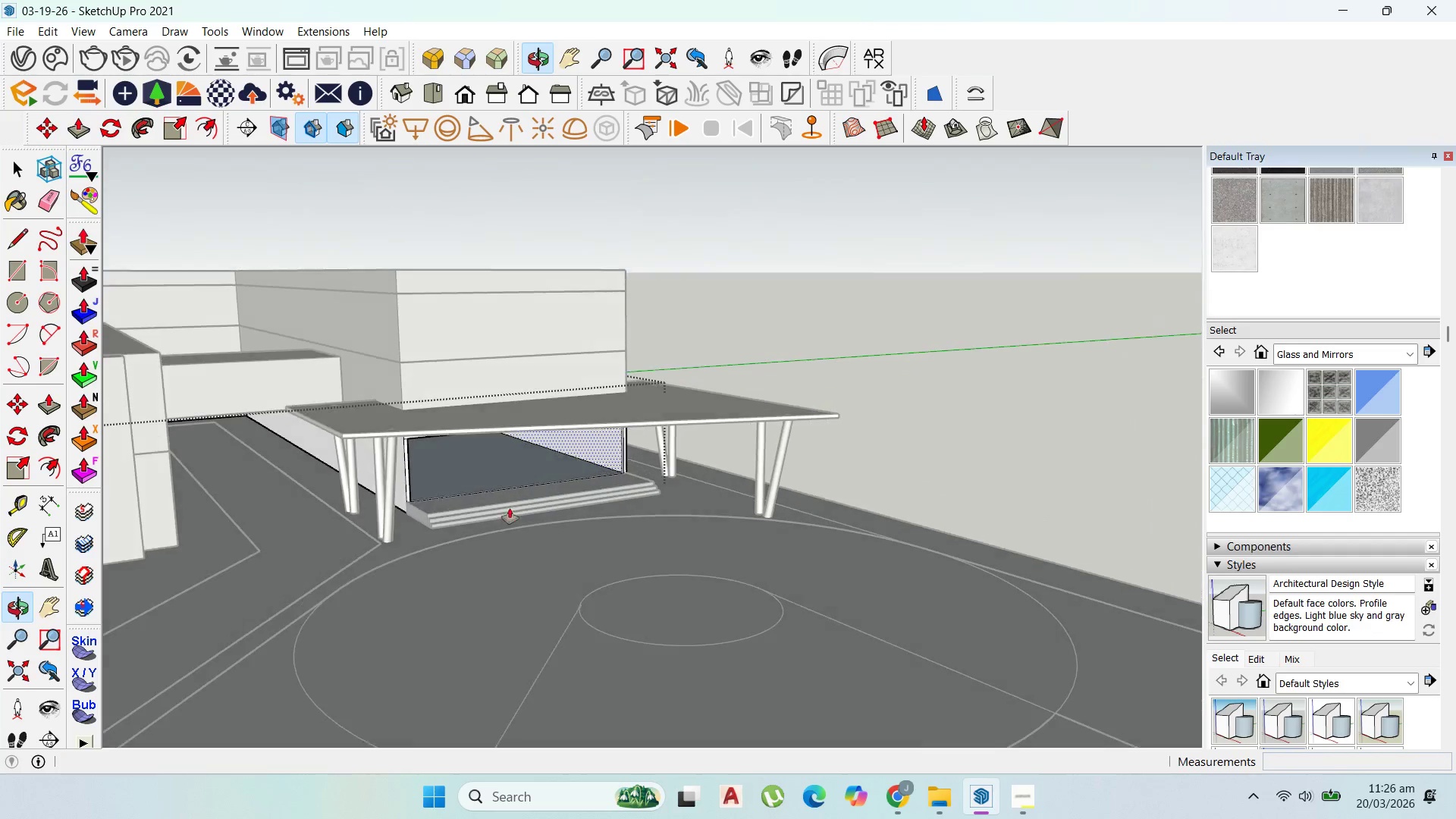 
scroll: coordinate [657, 534], scroll_direction: down, amount: 6.0
 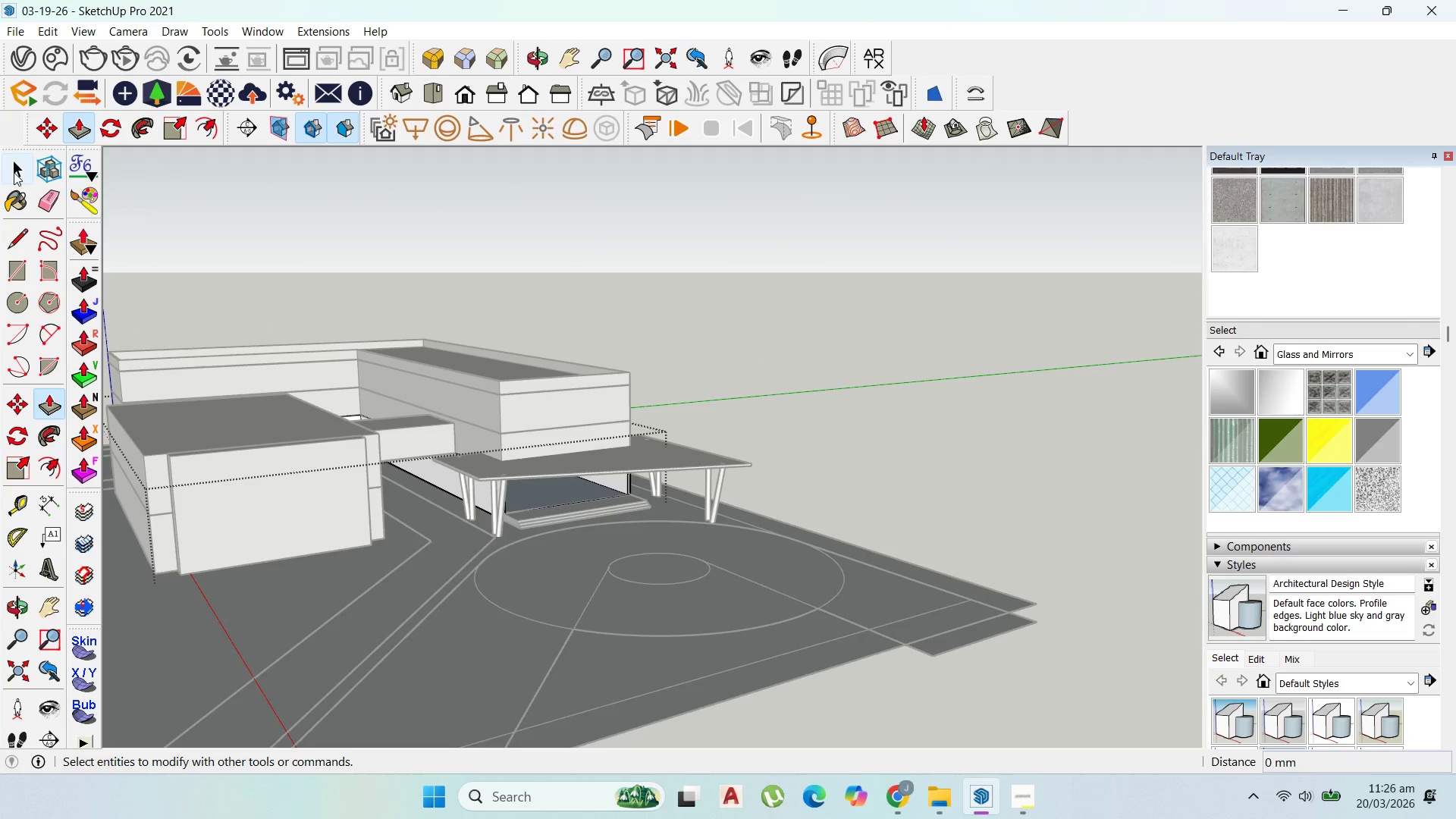 
left_click([14, 172])
 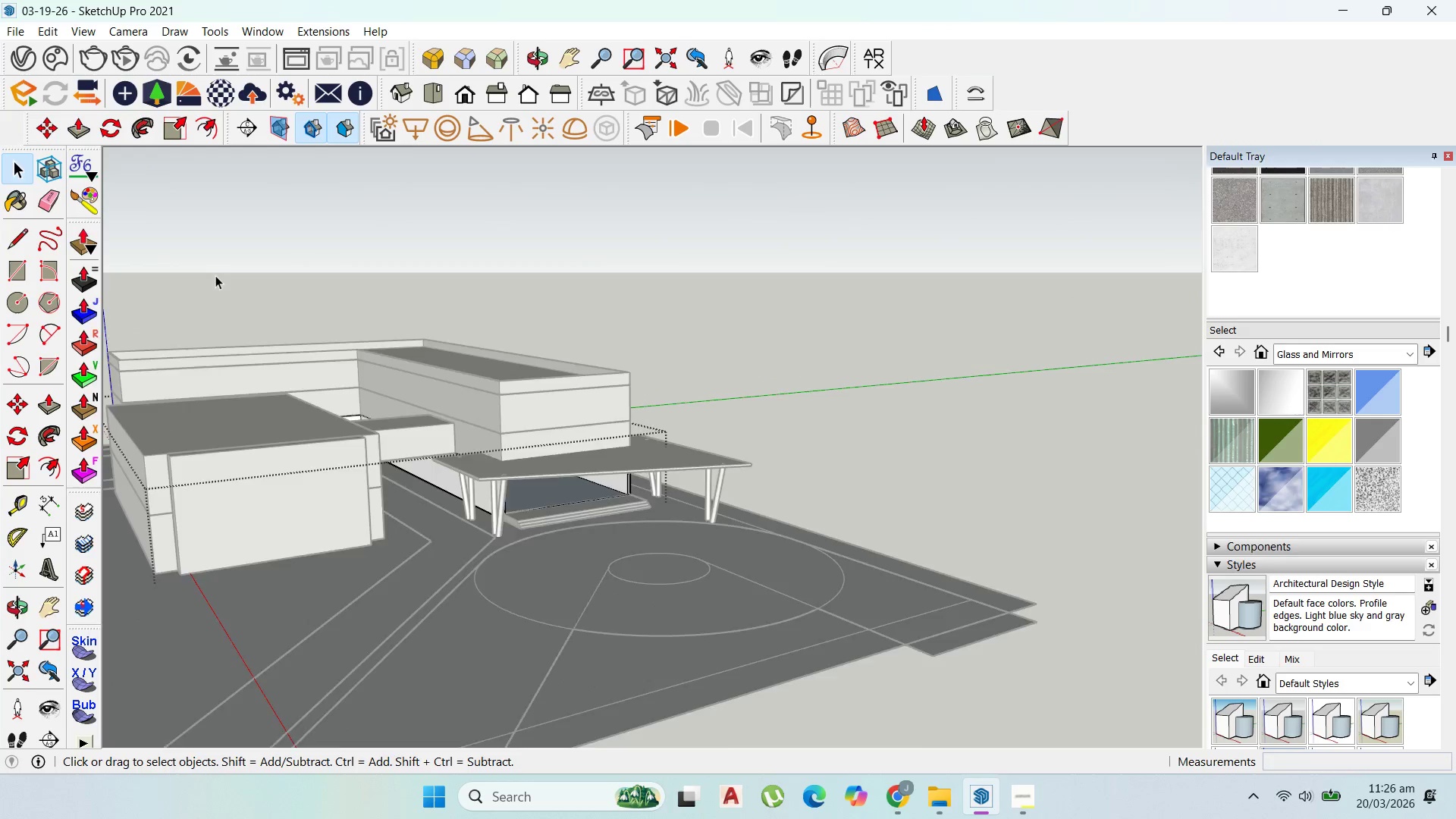 
key(Escape)
 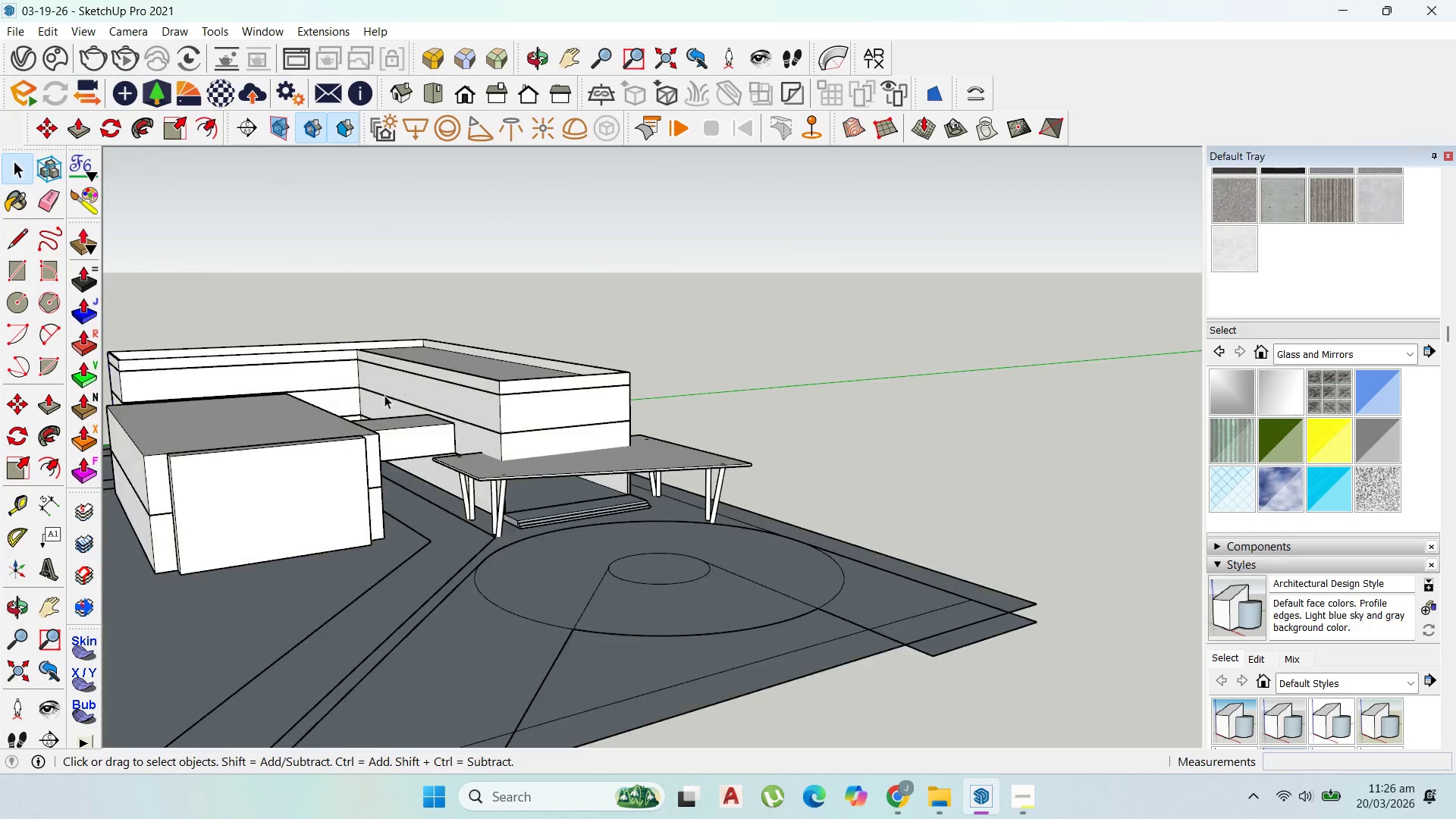 
key(Escape)
 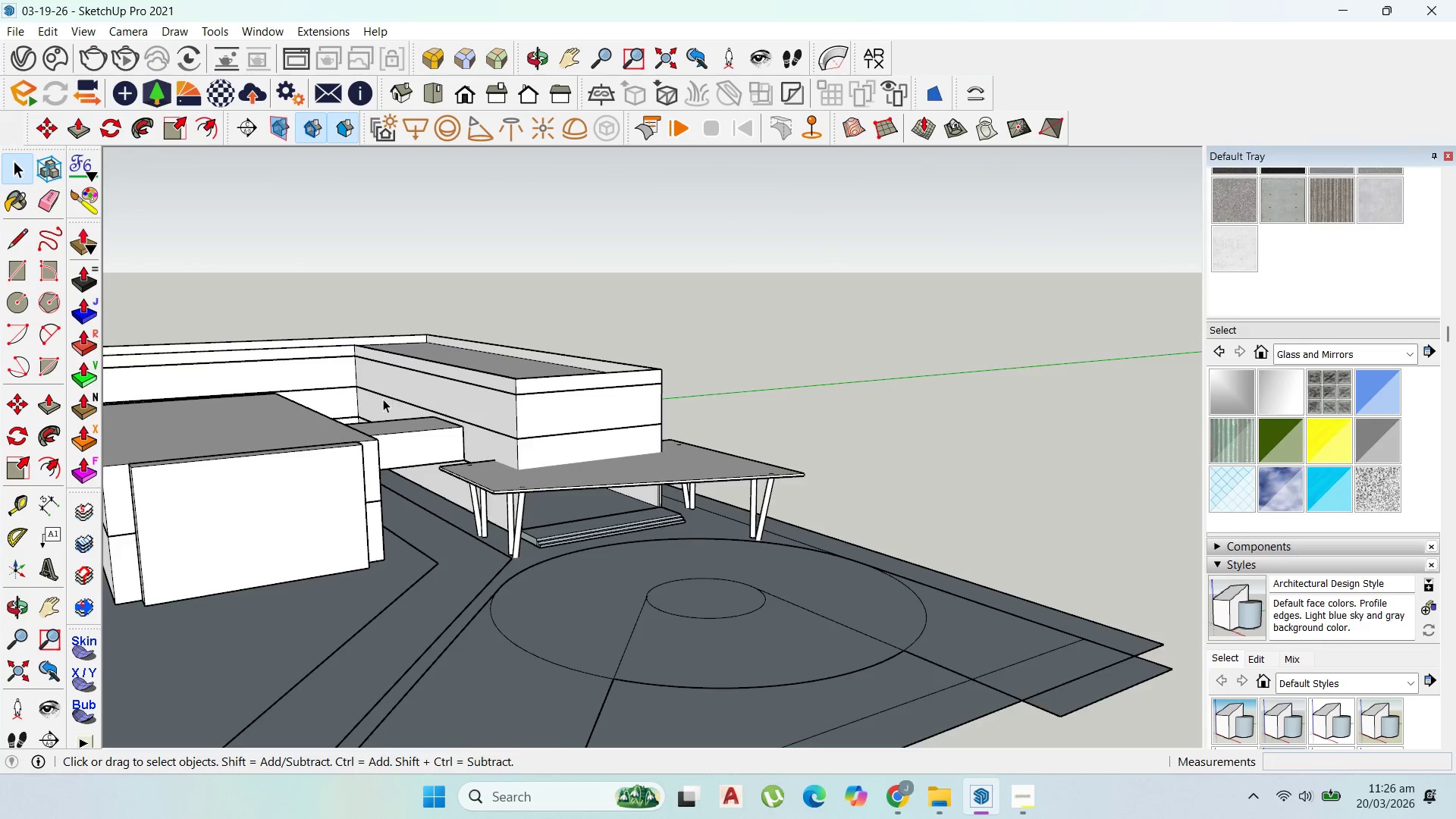 
scroll: coordinate [375, 447], scroll_direction: up, amount: 6.0
 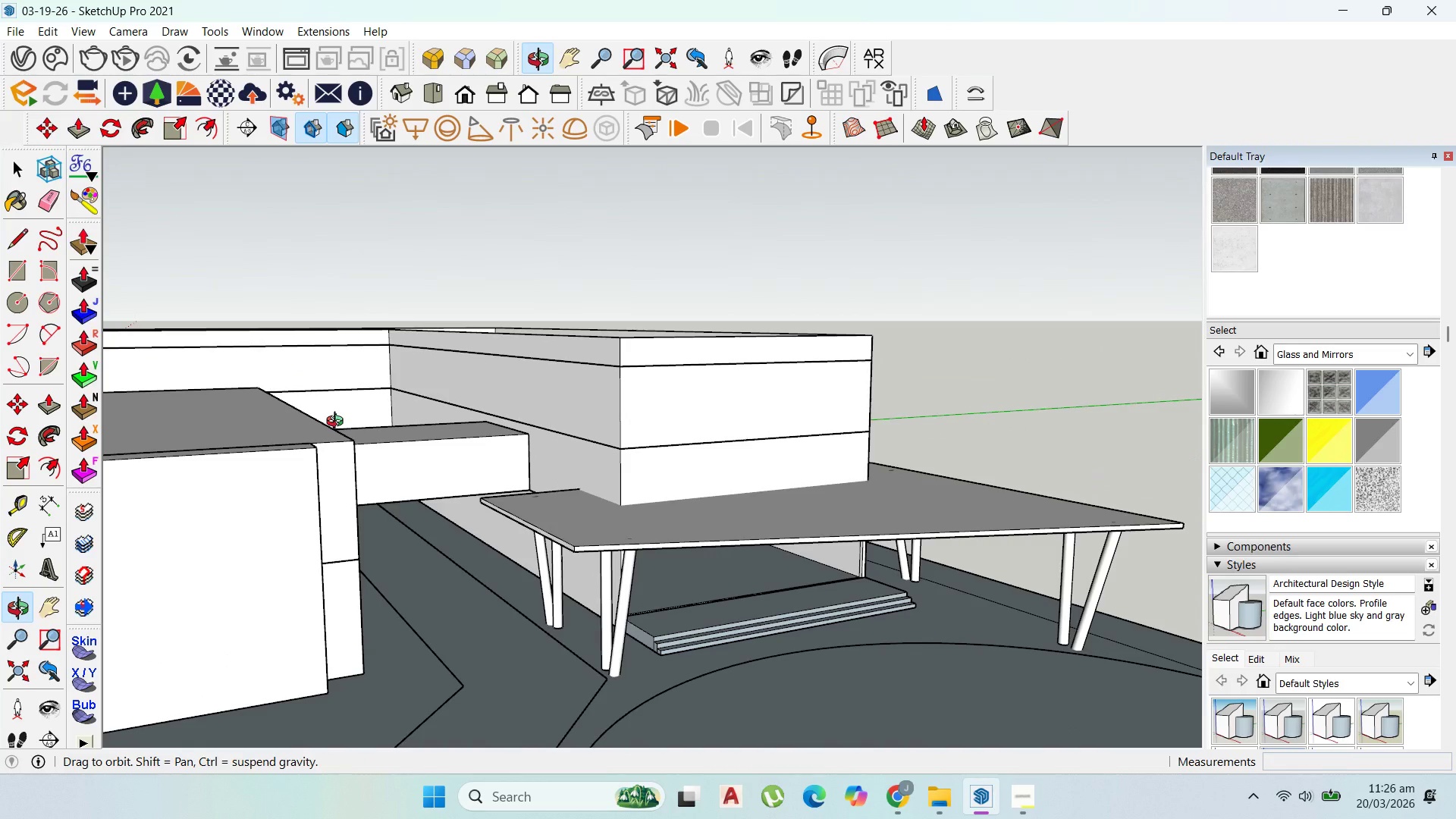 
scroll: coordinate [463, 460], scroll_direction: down, amount: 5.0
 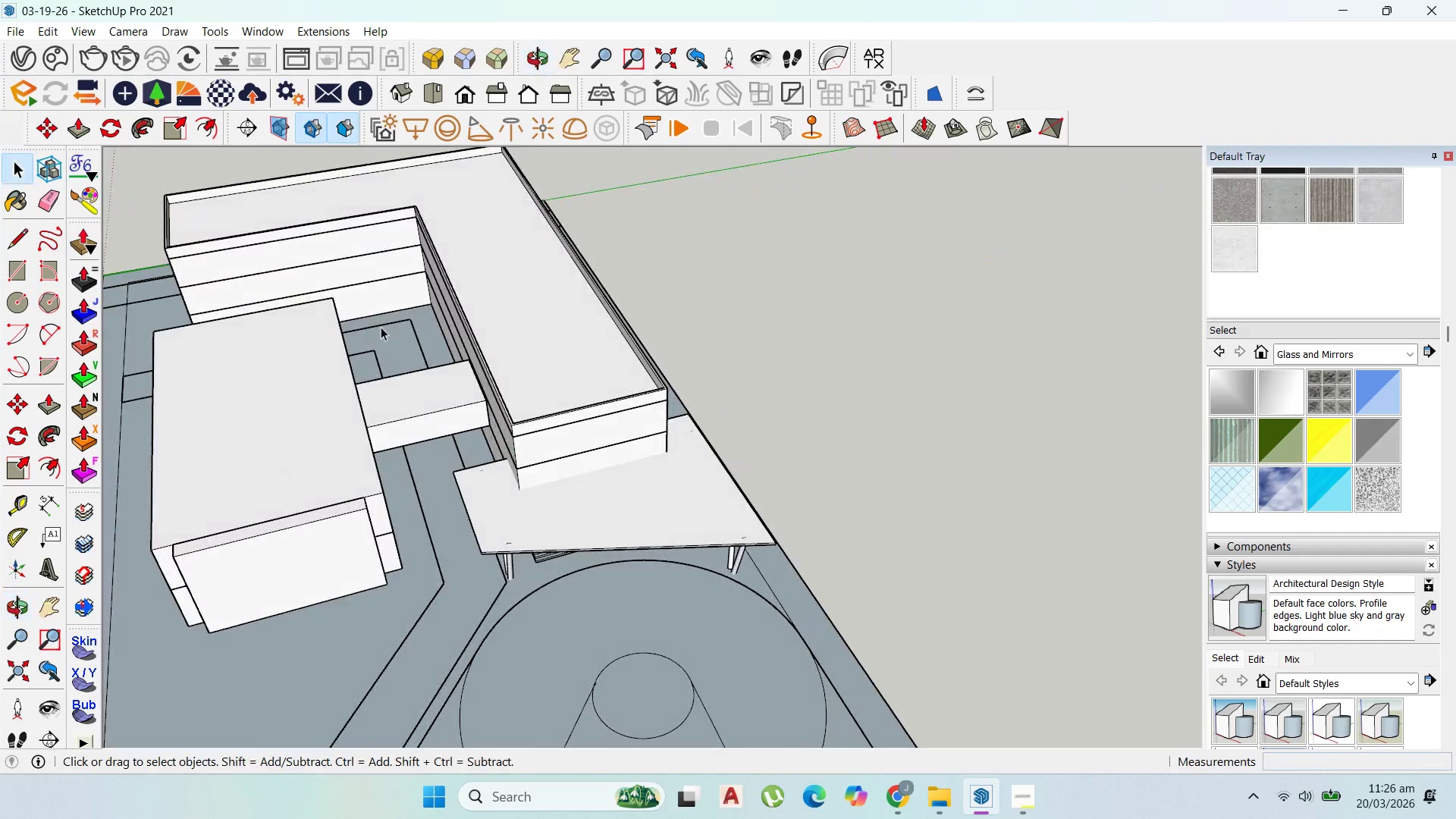 
wait(6.01)
 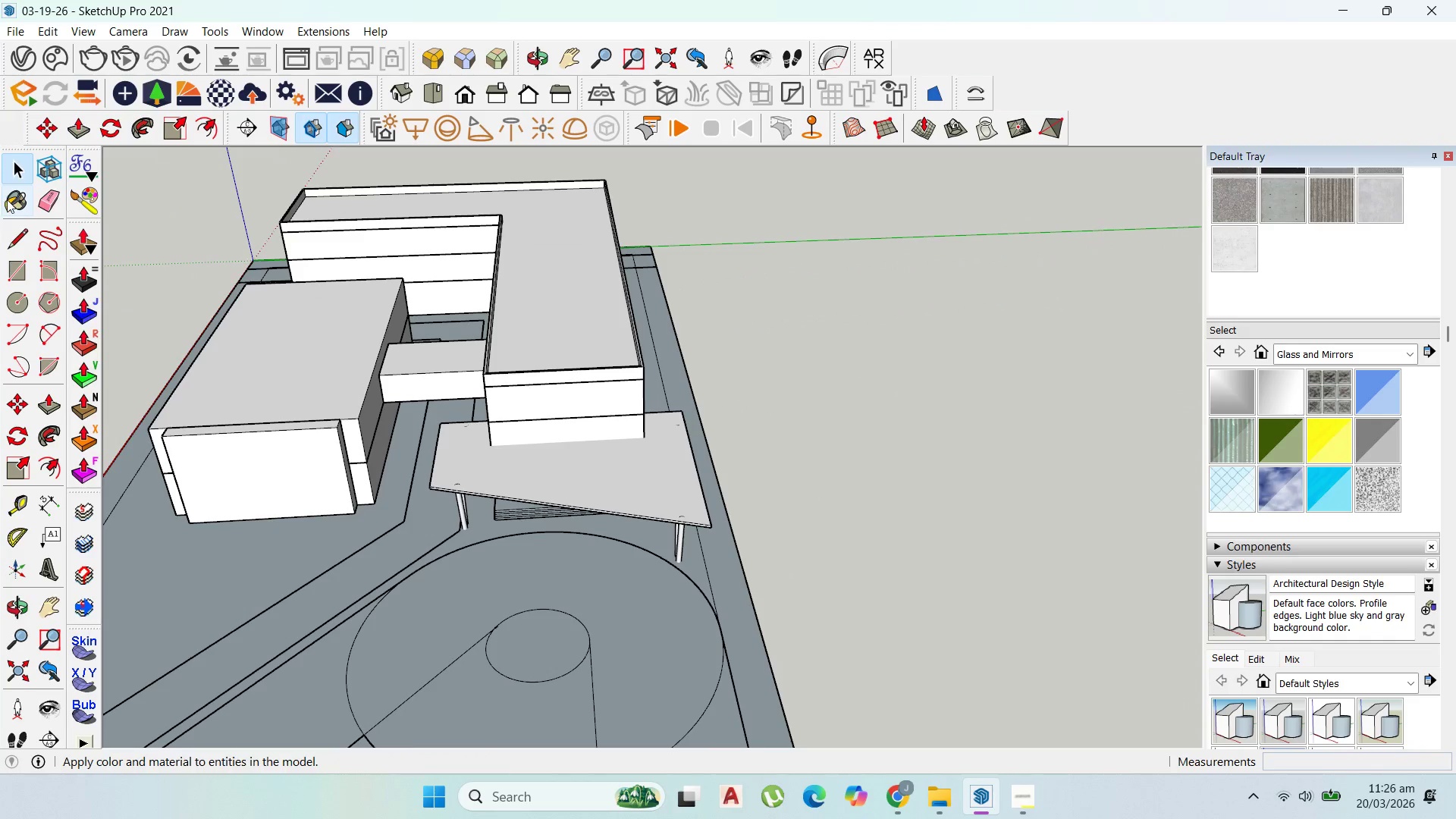 
left_click([16, 265])
 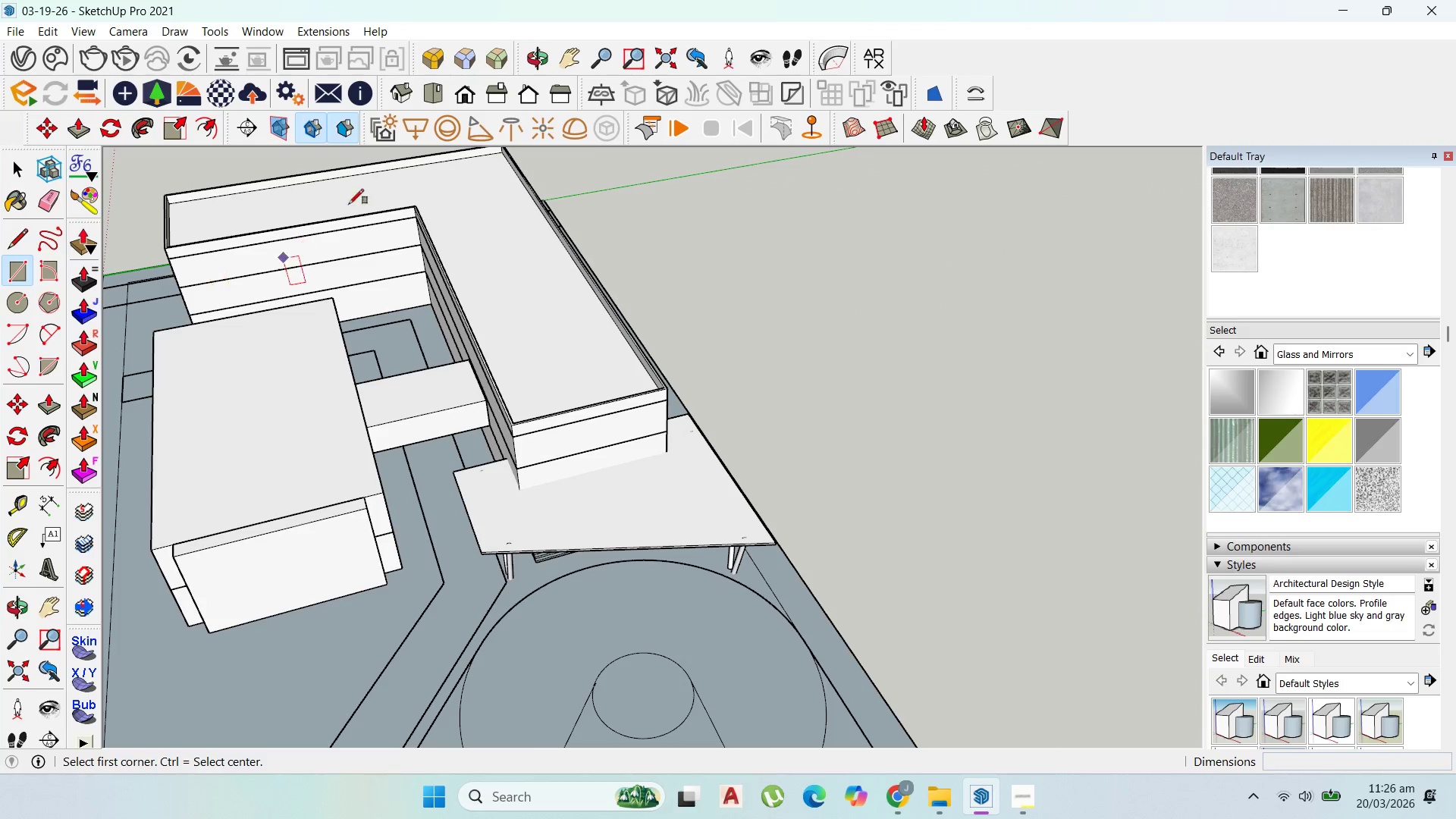 
scroll: coordinate [342, 175], scroll_direction: up, amount: 4.0
 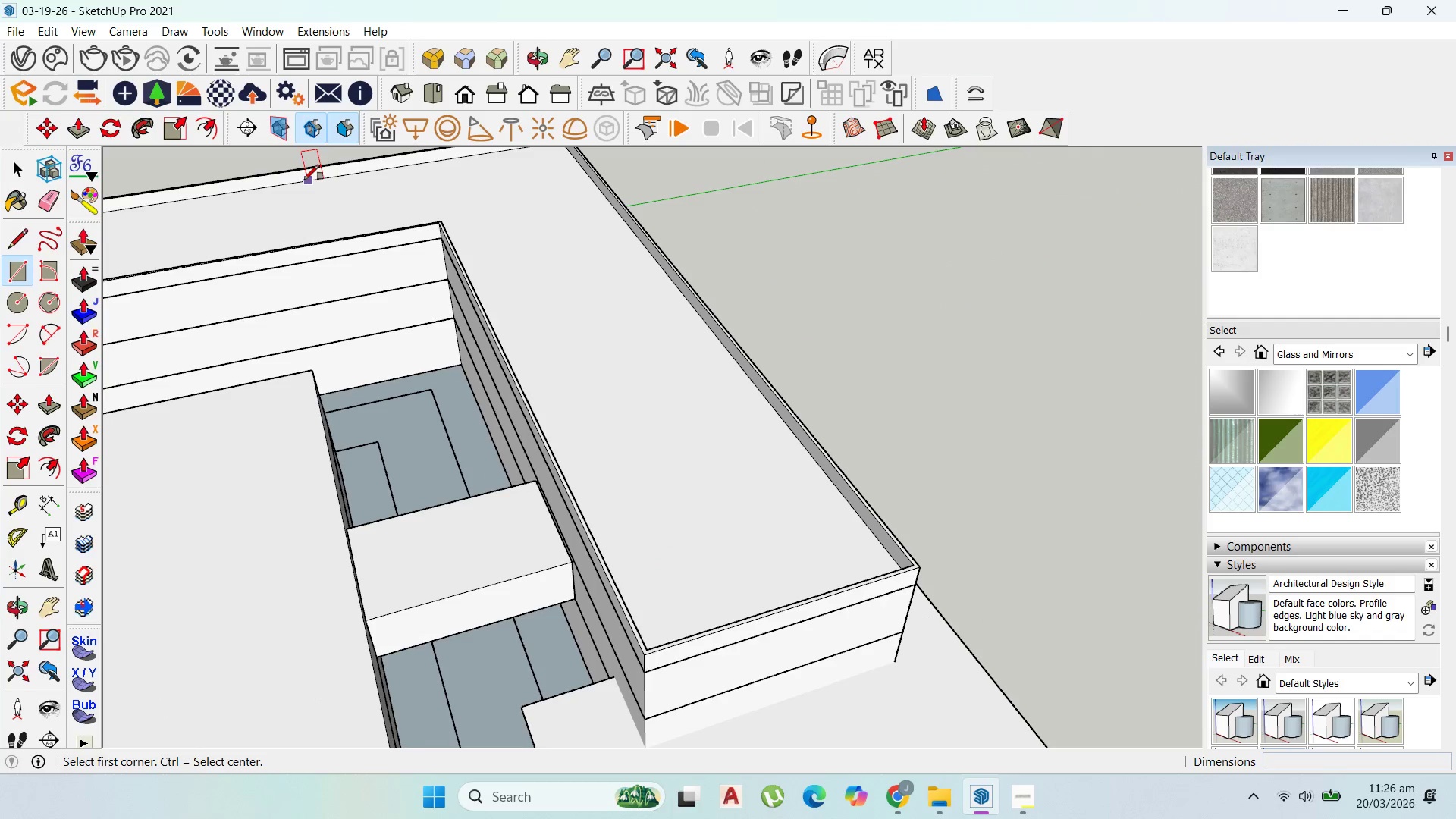 
left_click([287, 186])
 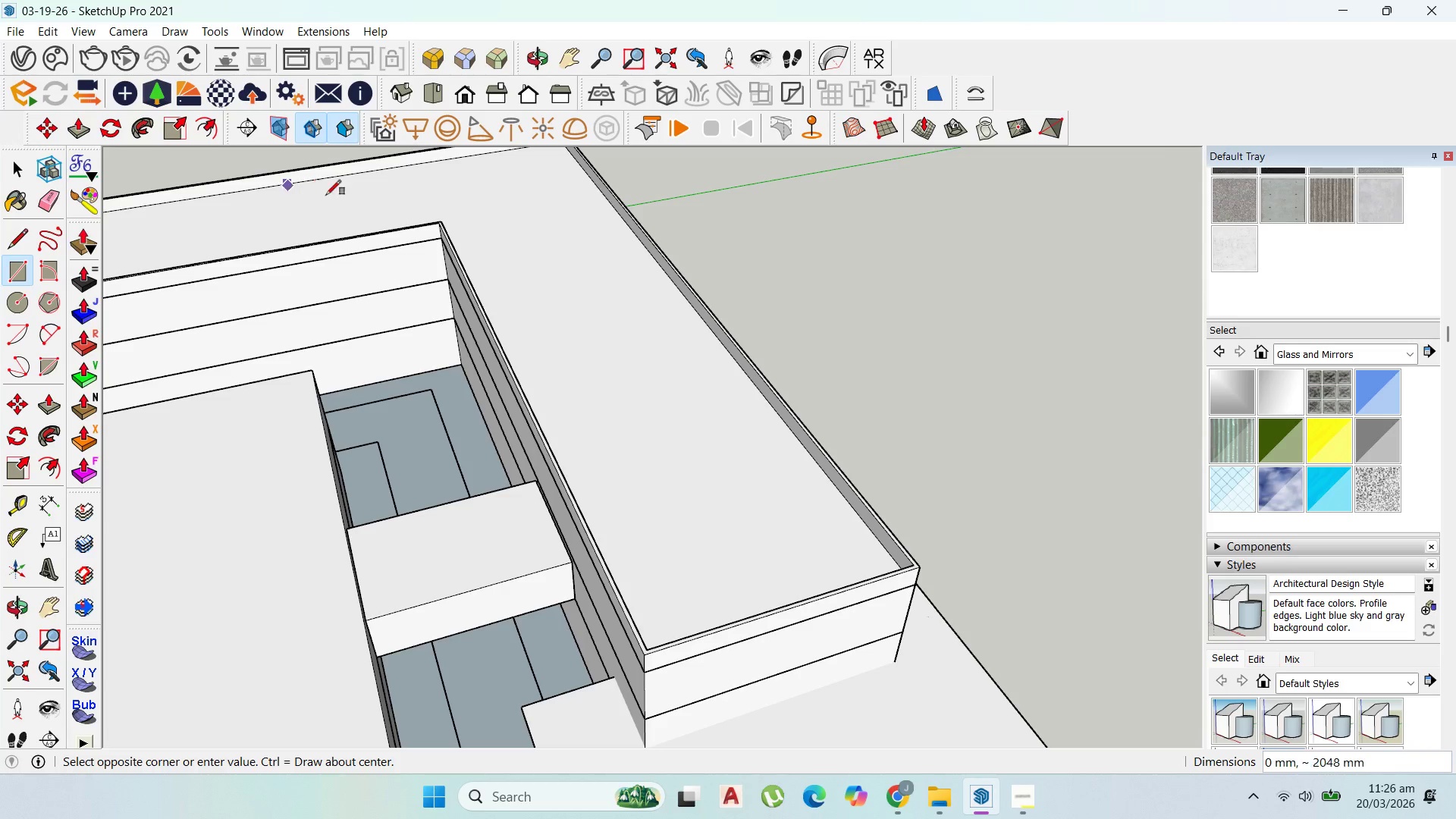 
scroll: coordinate [463, 241], scroll_direction: up, amount: 6.0
 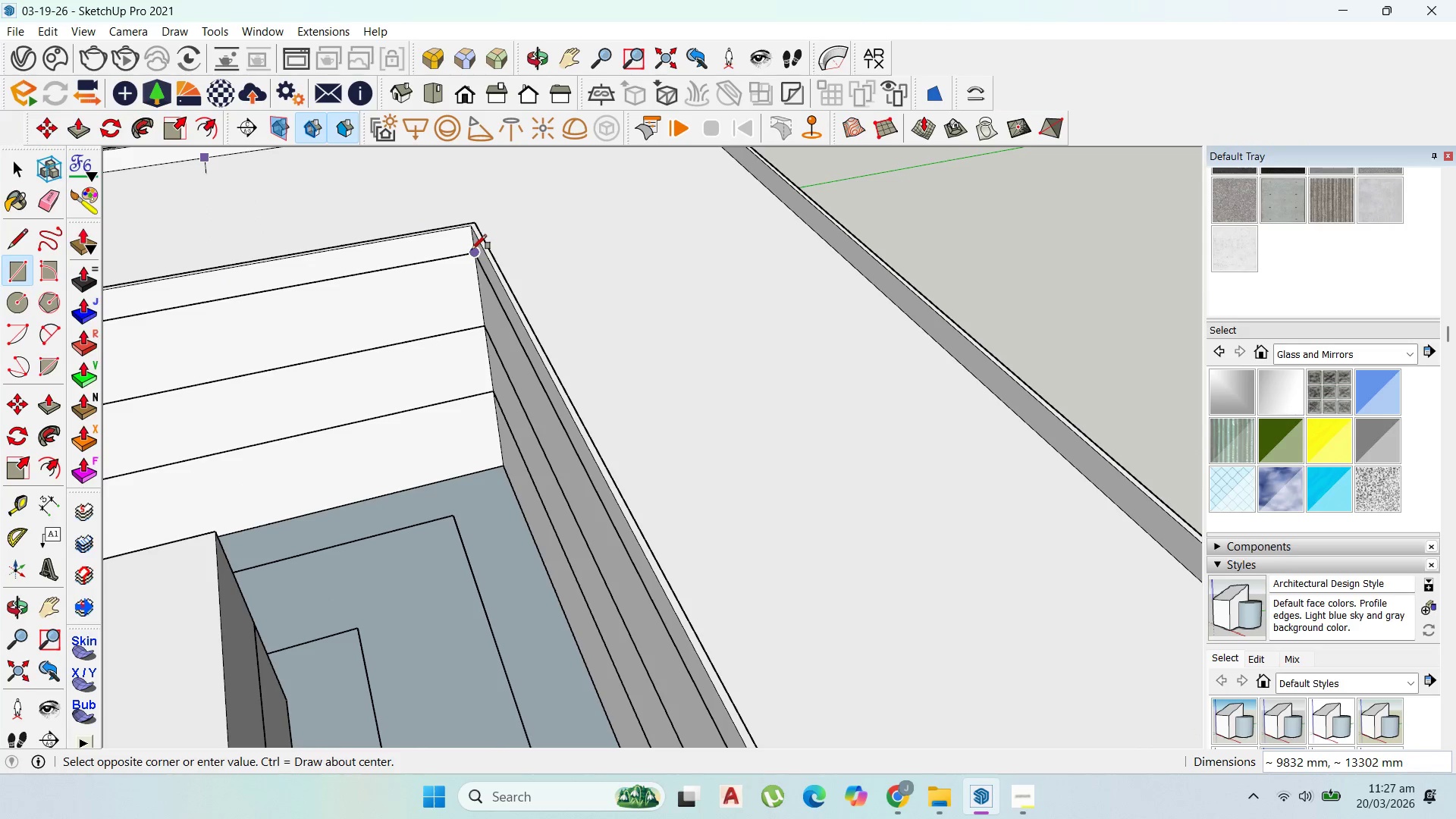 
key(Escape)
 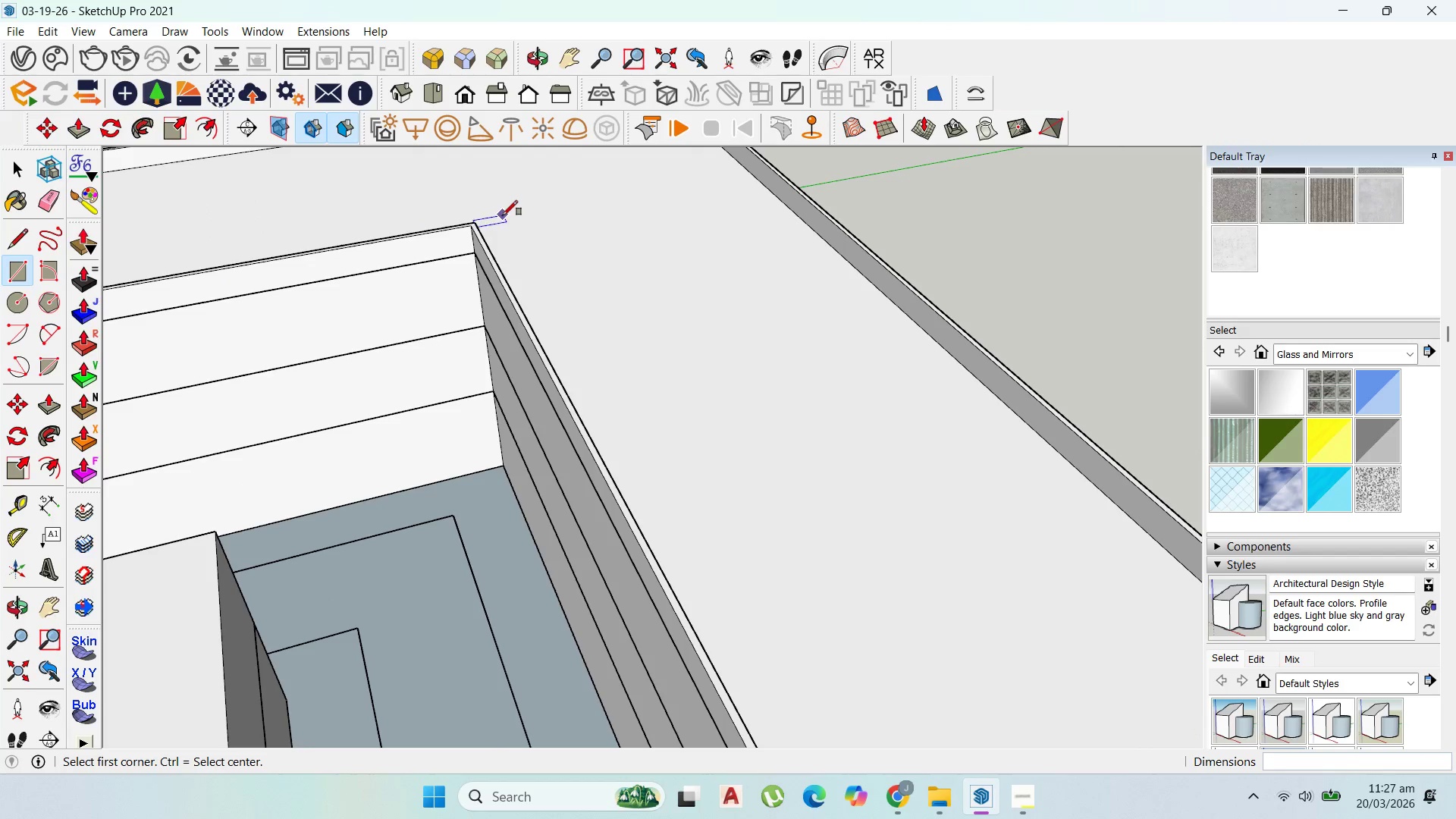 
scroll: coordinate [341, 199], scroll_direction: down, amount: 4.0
 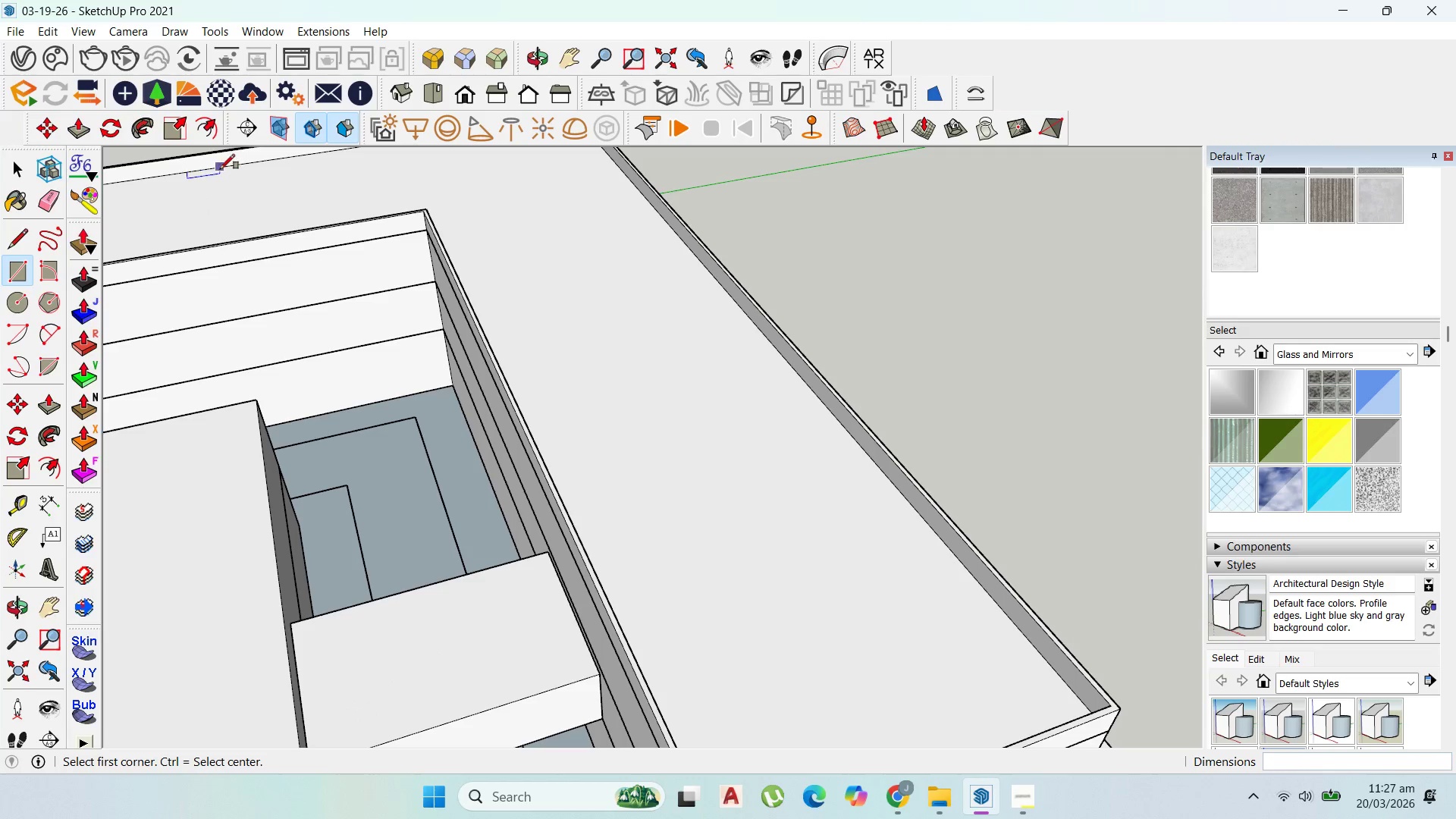 
left_click([219, 168])
 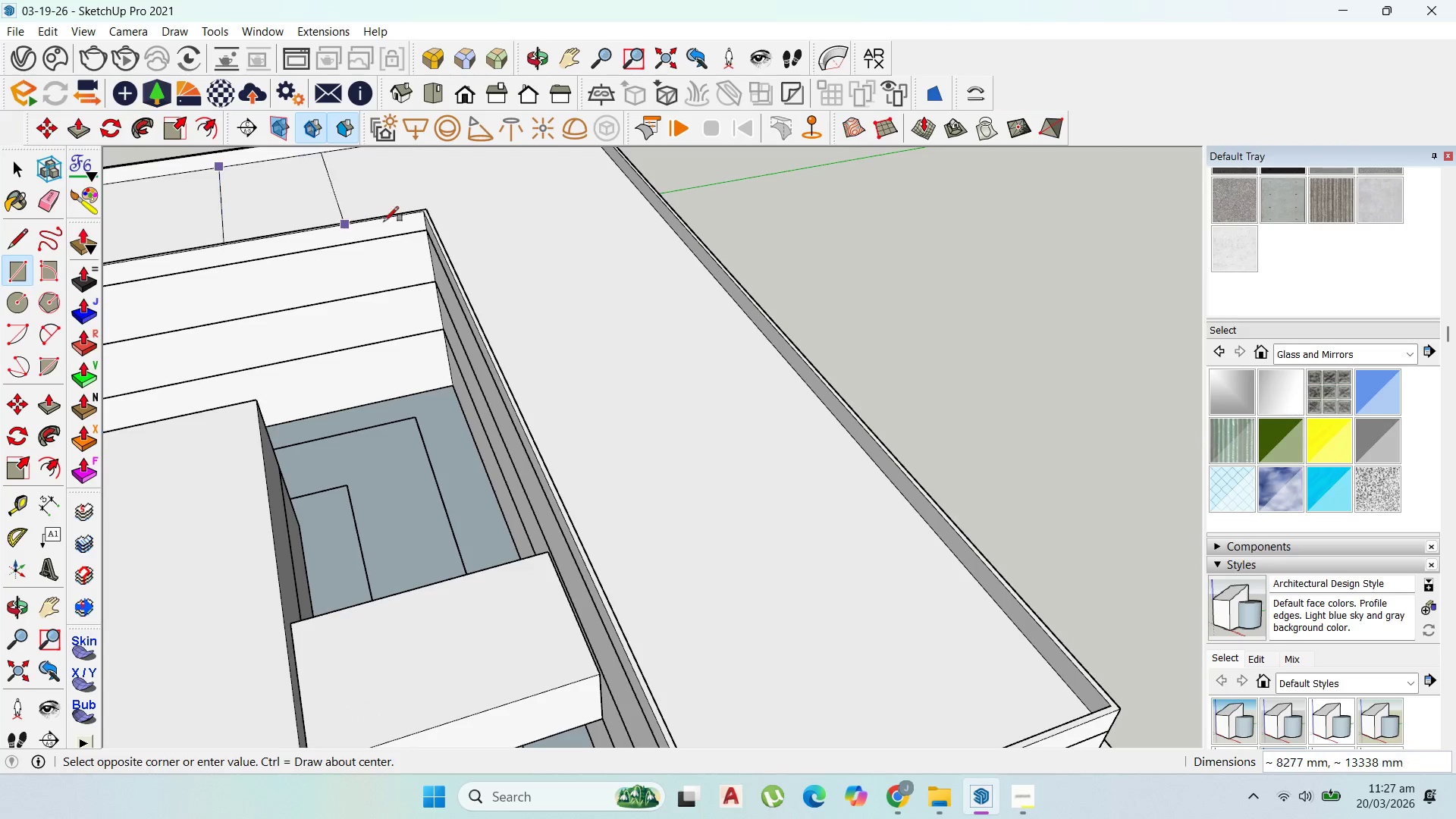 
scroll: coordinate [431, 227], scroll_direction: up, amount: 7.0
 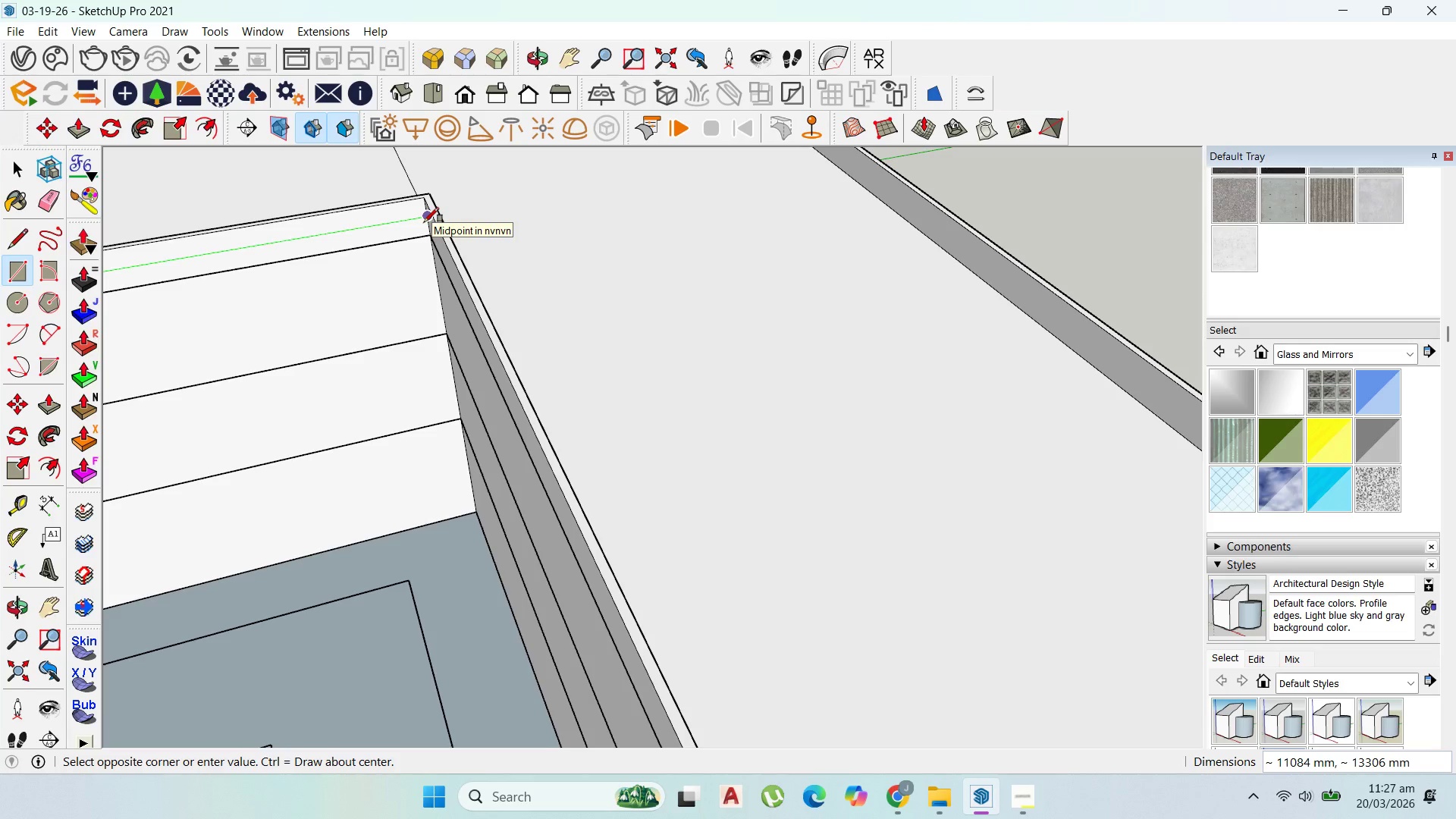 
key(ArrowLeft)
 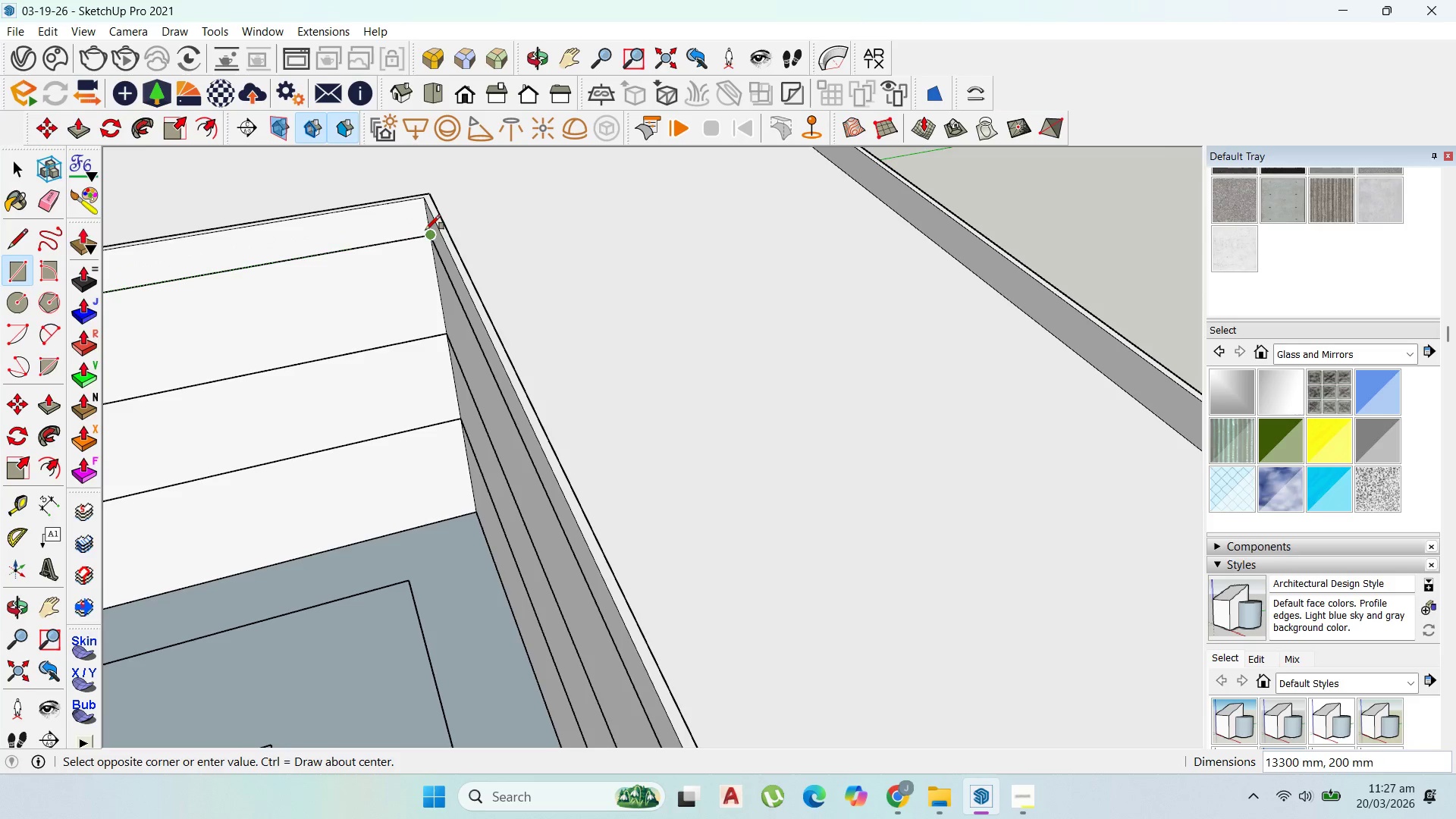 
key(ArrowUp)
 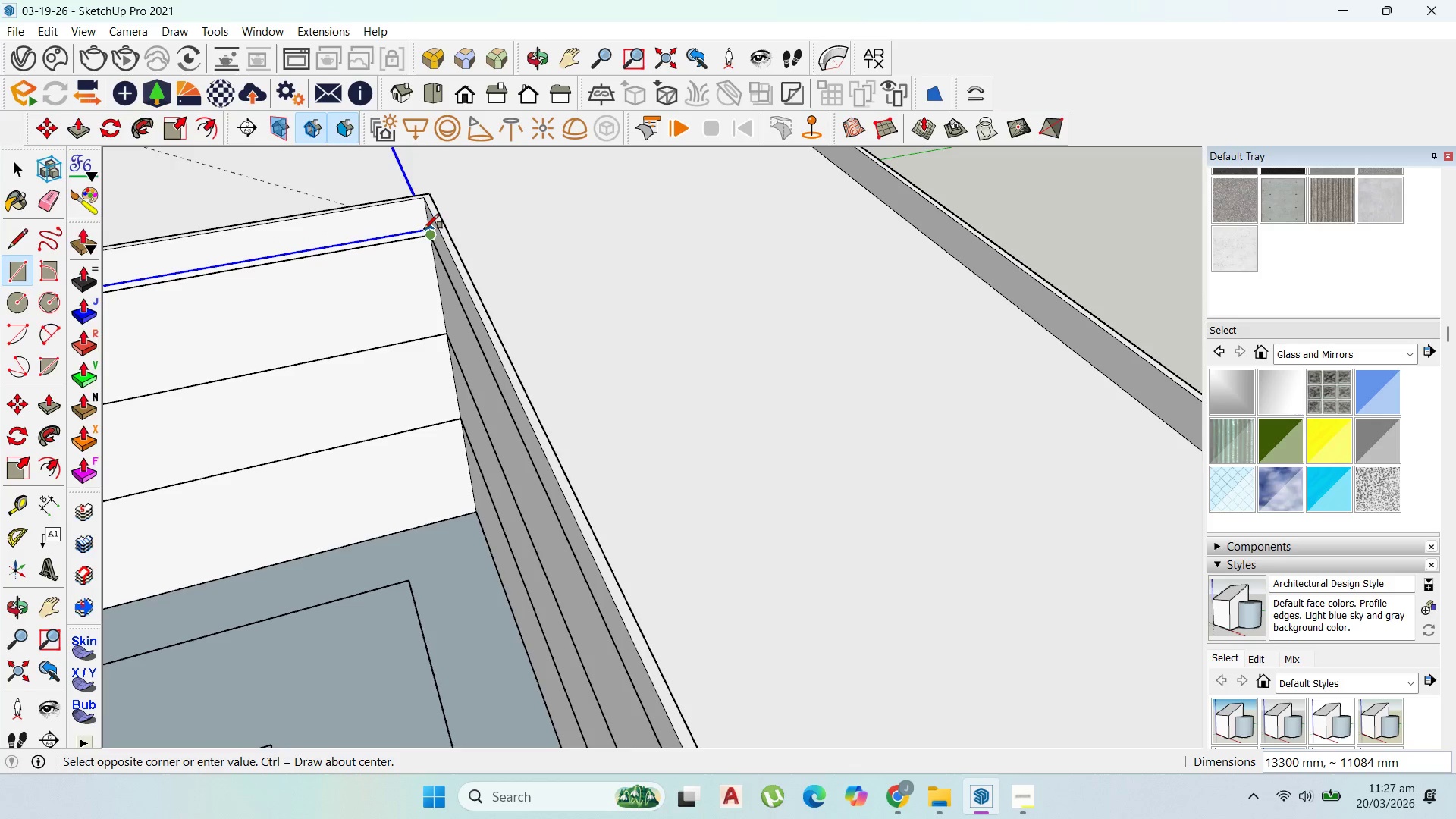 
left_click([424, 228])
 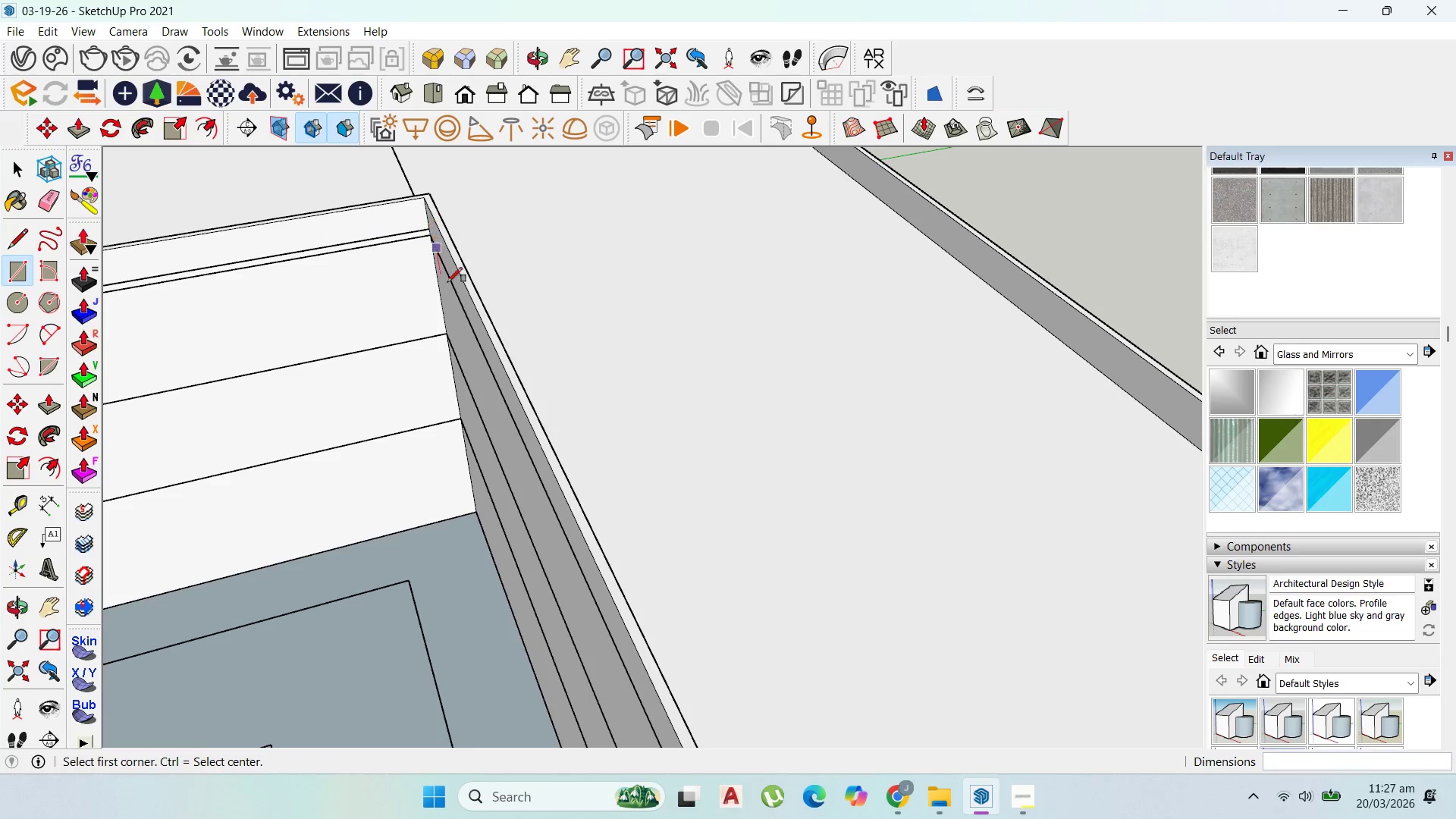 
scroll: coordinate [461, 308], scroll_direction: down, amount: 9.0
 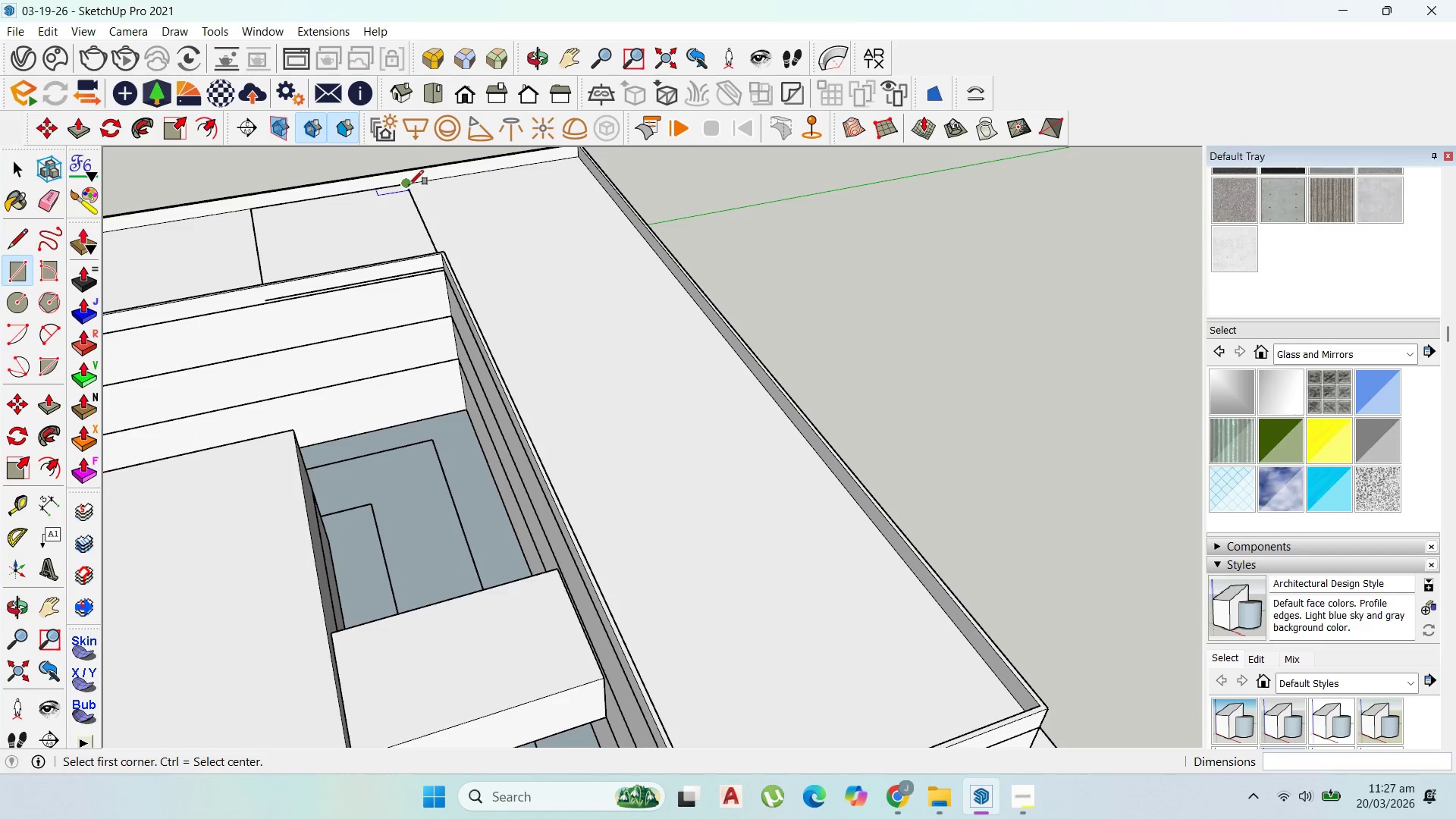 
left_click([409, 185])
 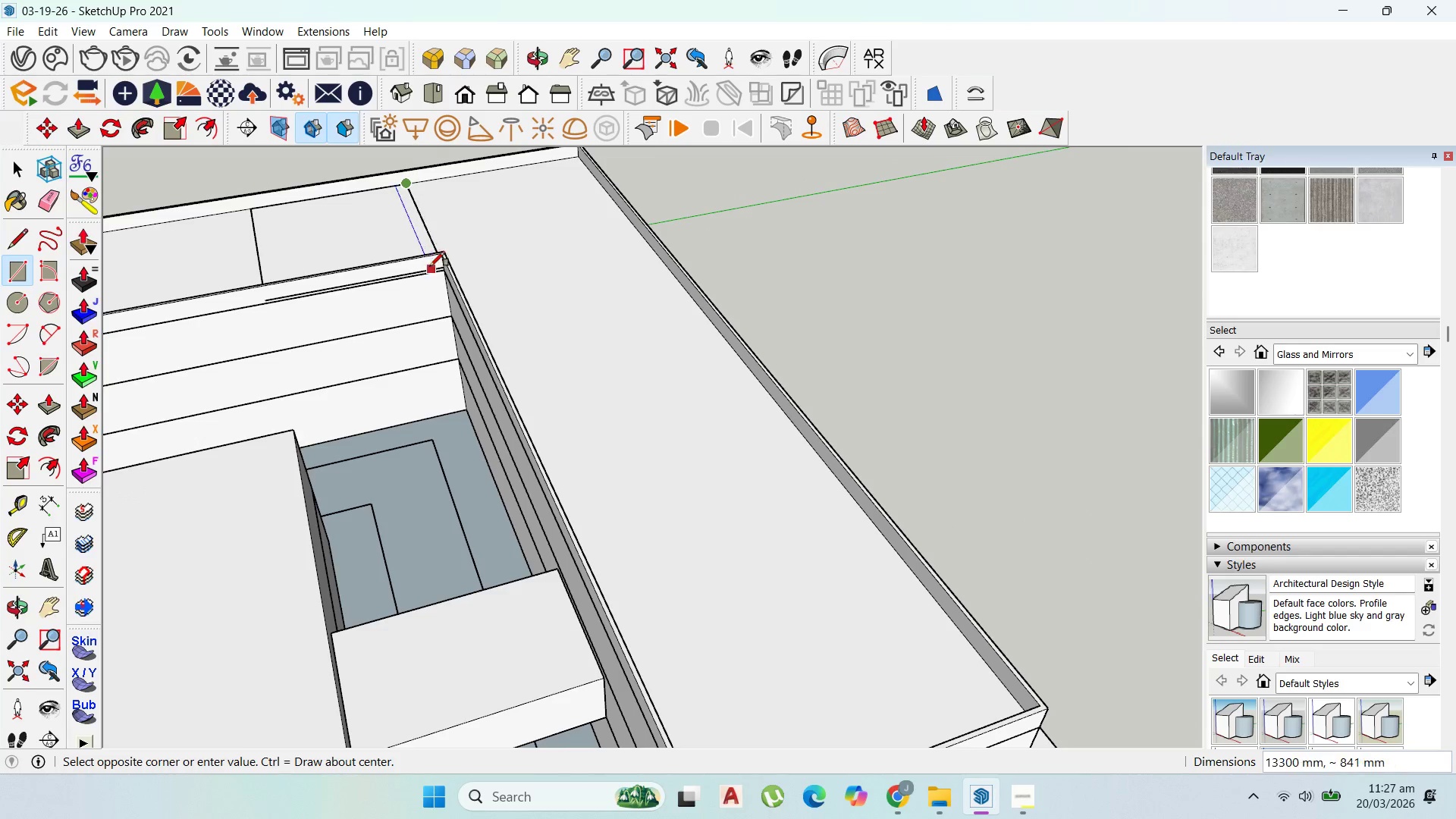 
scroll: coordinate [436, 278], scroll_direction: up, amount: 2.0
 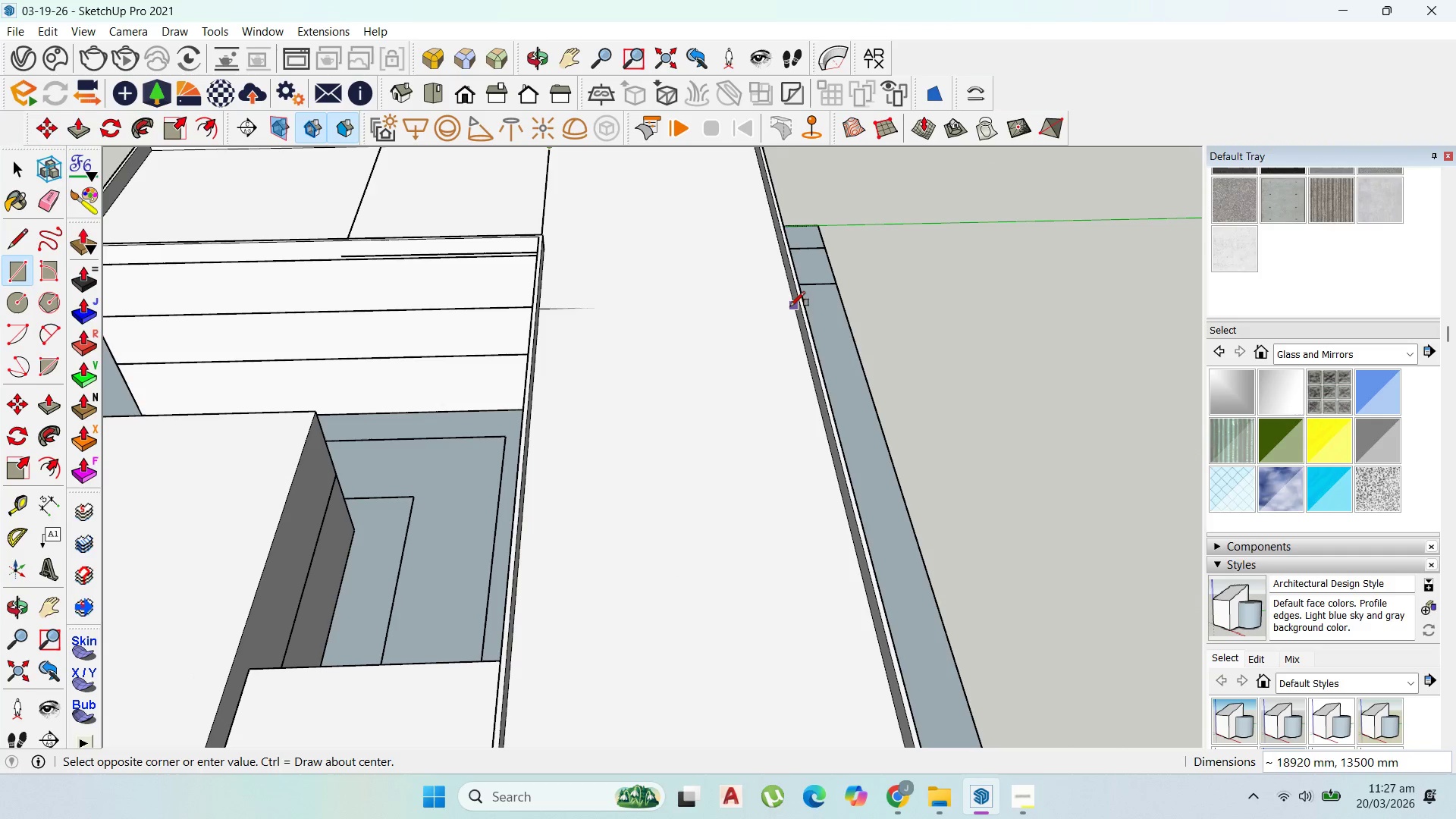 
key(ArrowRight)
 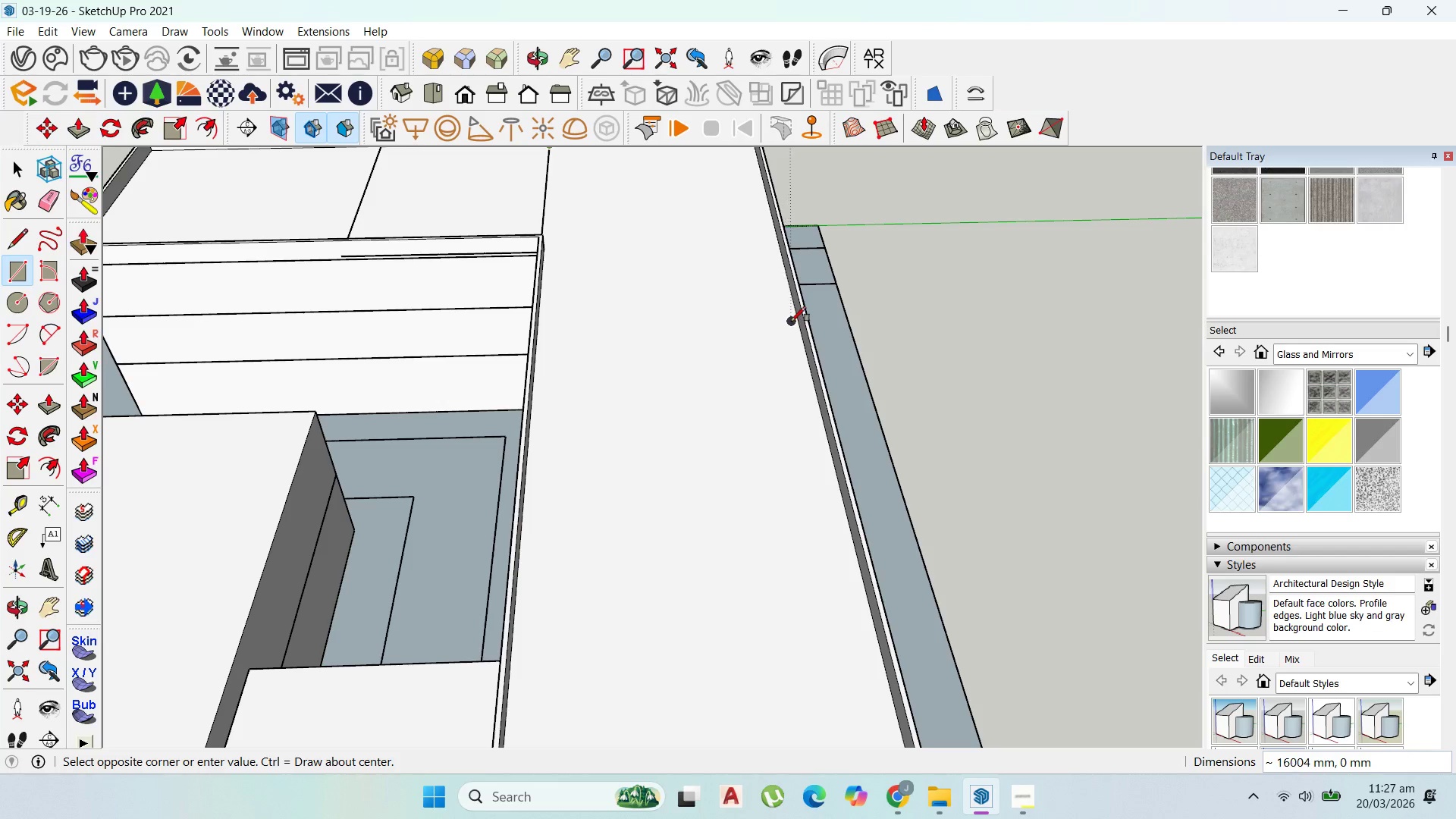 
key(ArrowLeft)
 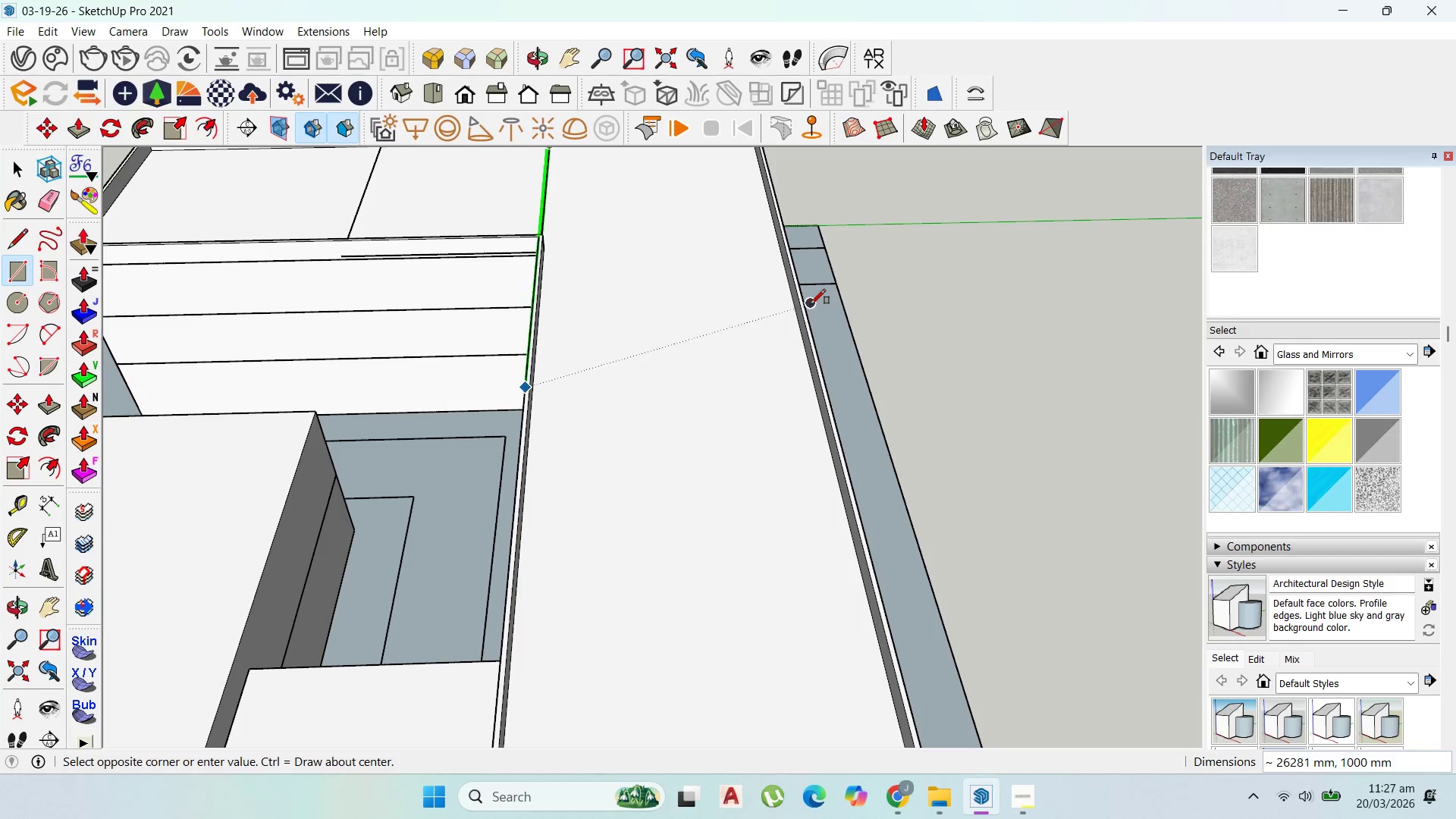 
key(ArrowRight)
 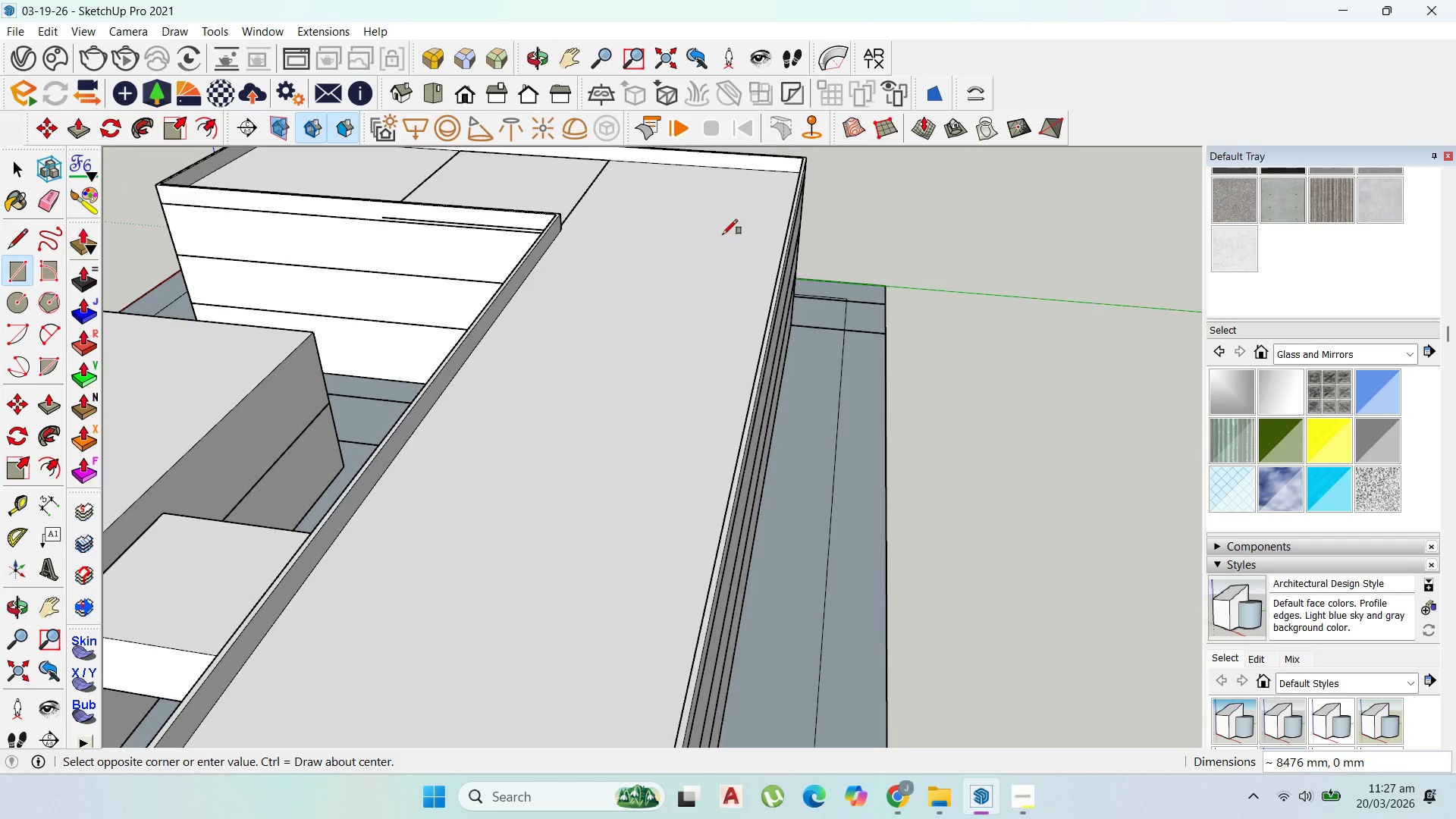 
scroll: coordinate [795, 265], scroll_direction: up, amount: 3.0
 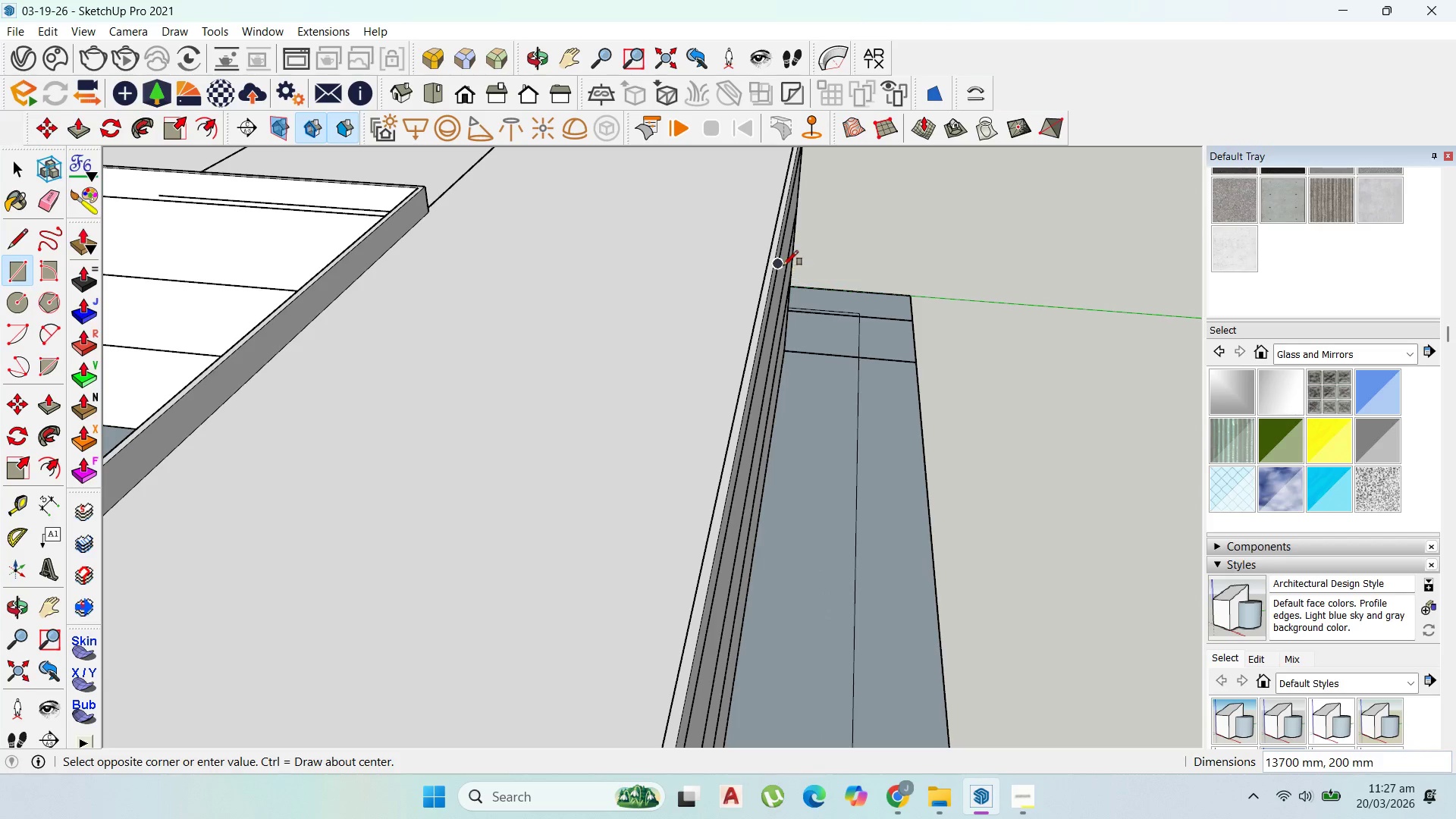 
key(ArrowRight)
 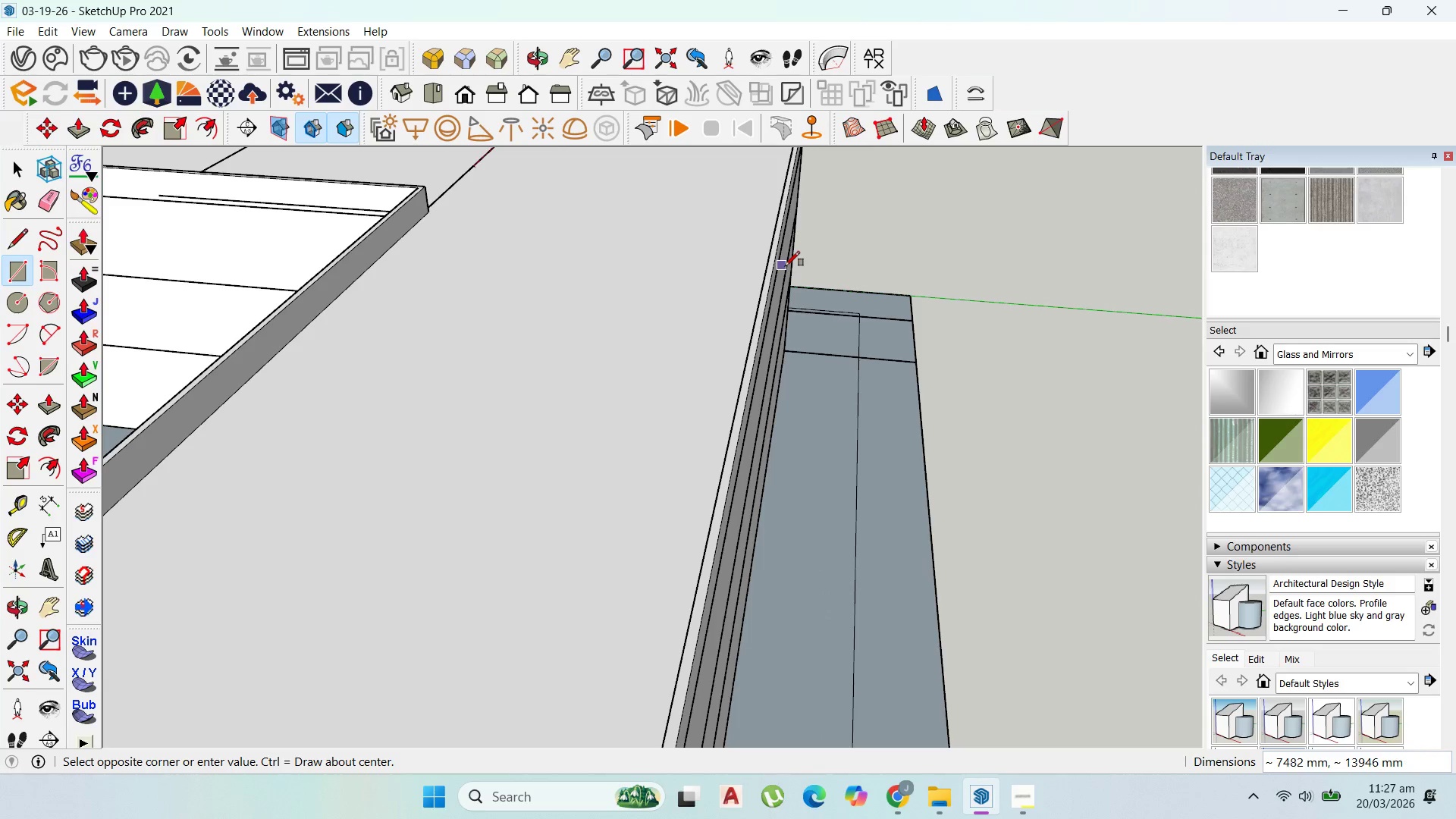 
key(ArrowLeft)
 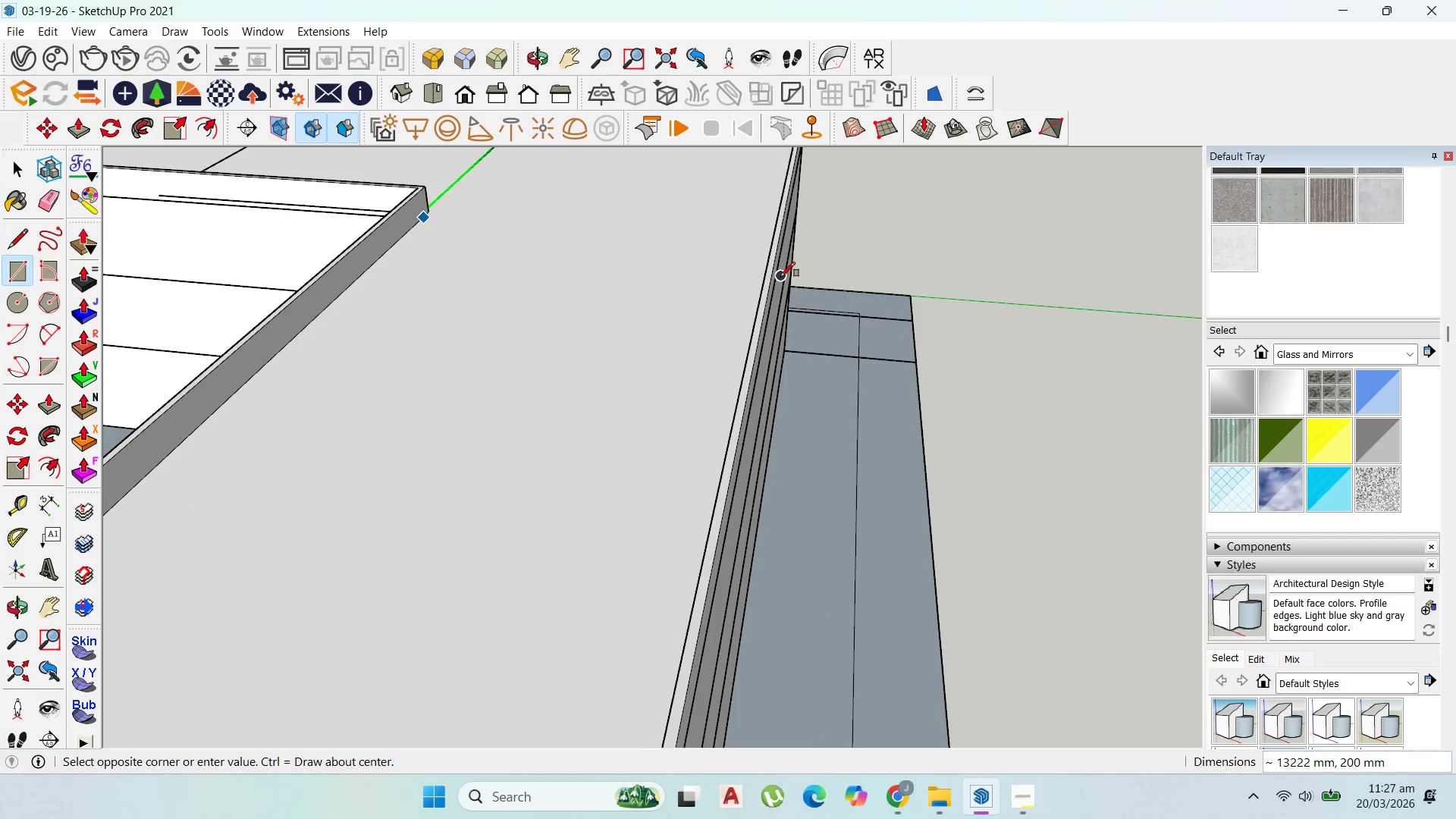 
scroll: coordinate [780, 278], scroll_direction: down, amount: 3.0
 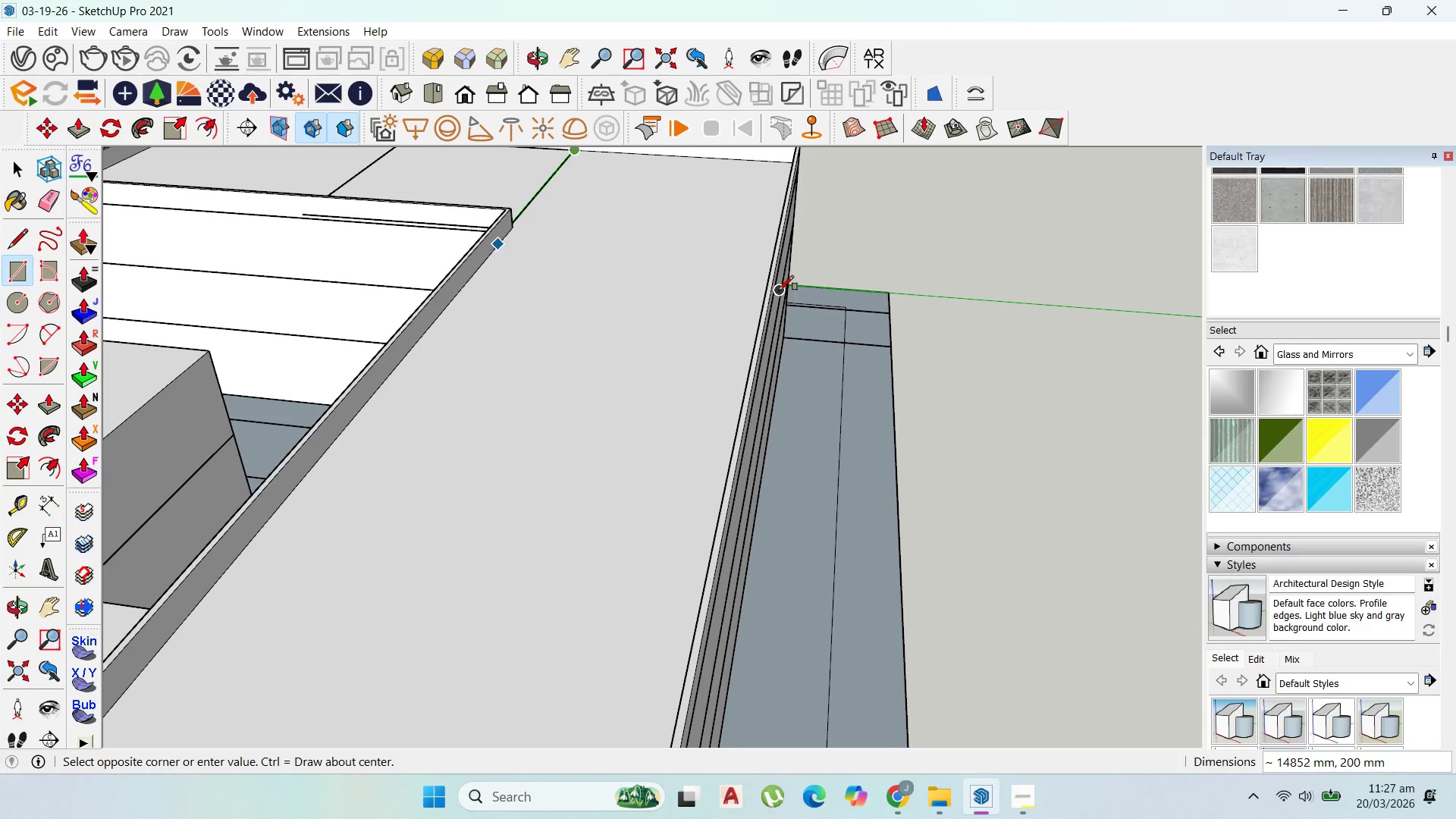 
key(ArrowRight)
 